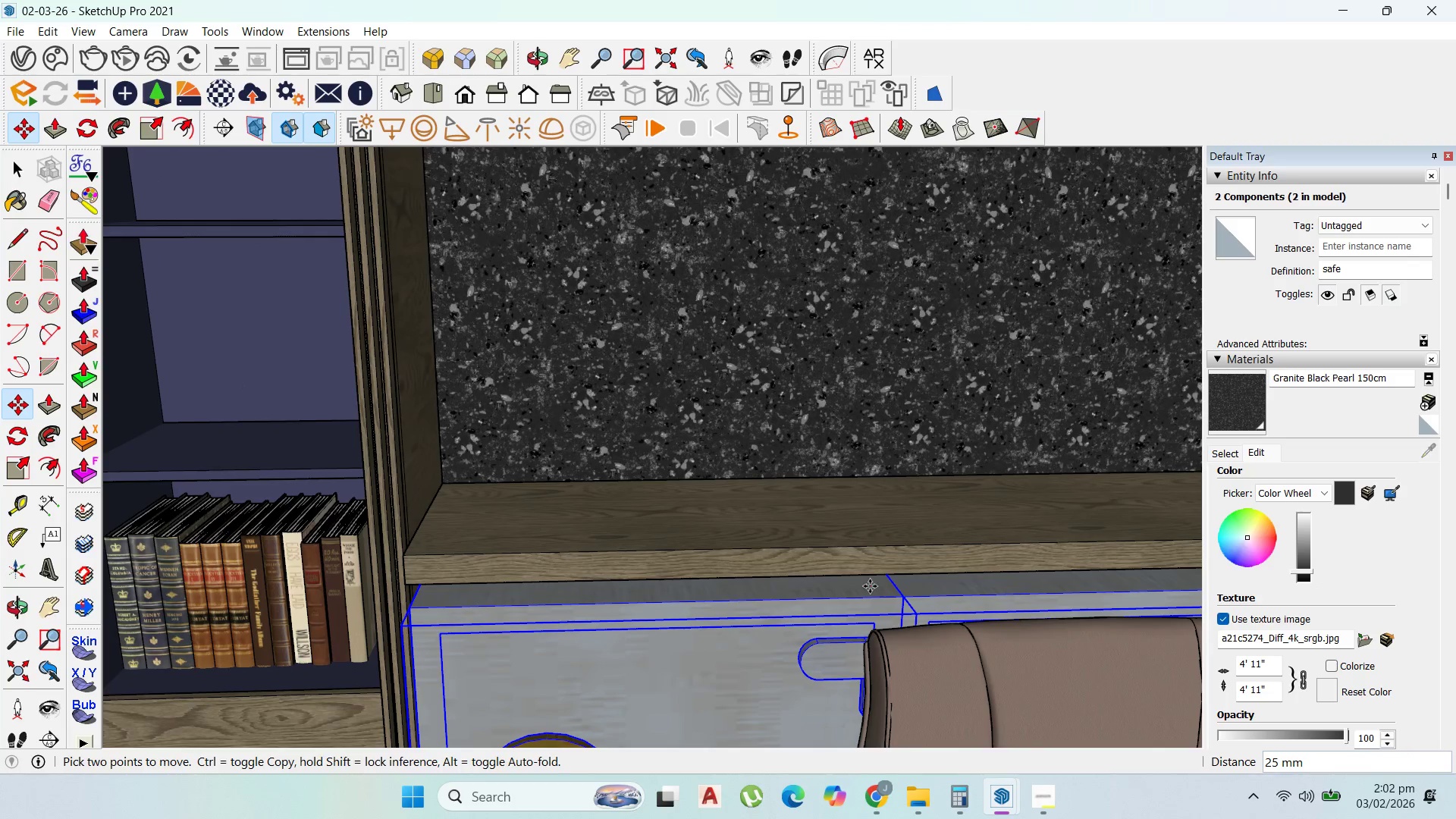 
left_click([870, 586])
 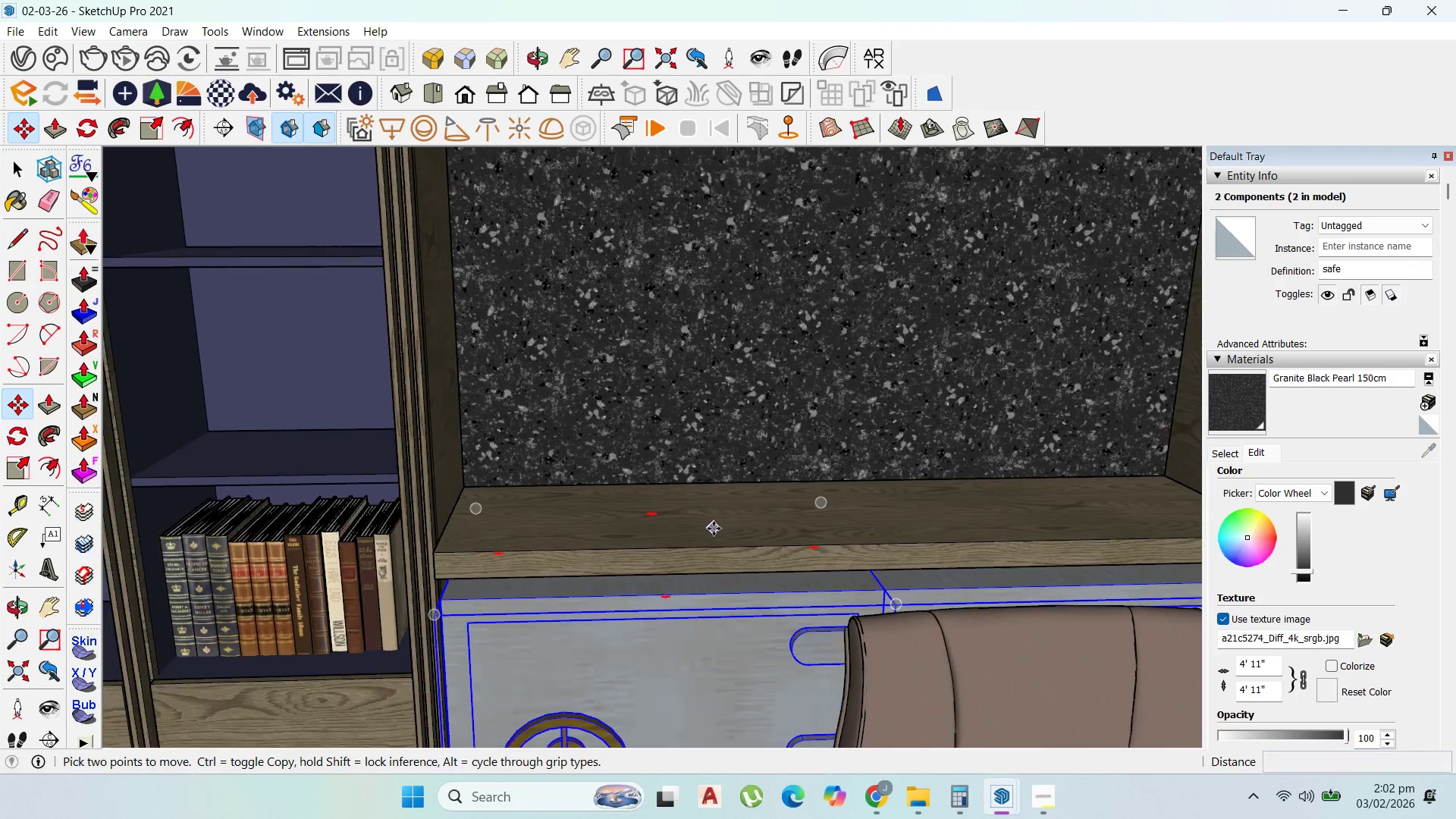 
scroll: coordinate [437, 396], scroll_direction: down, amount: 7.0
 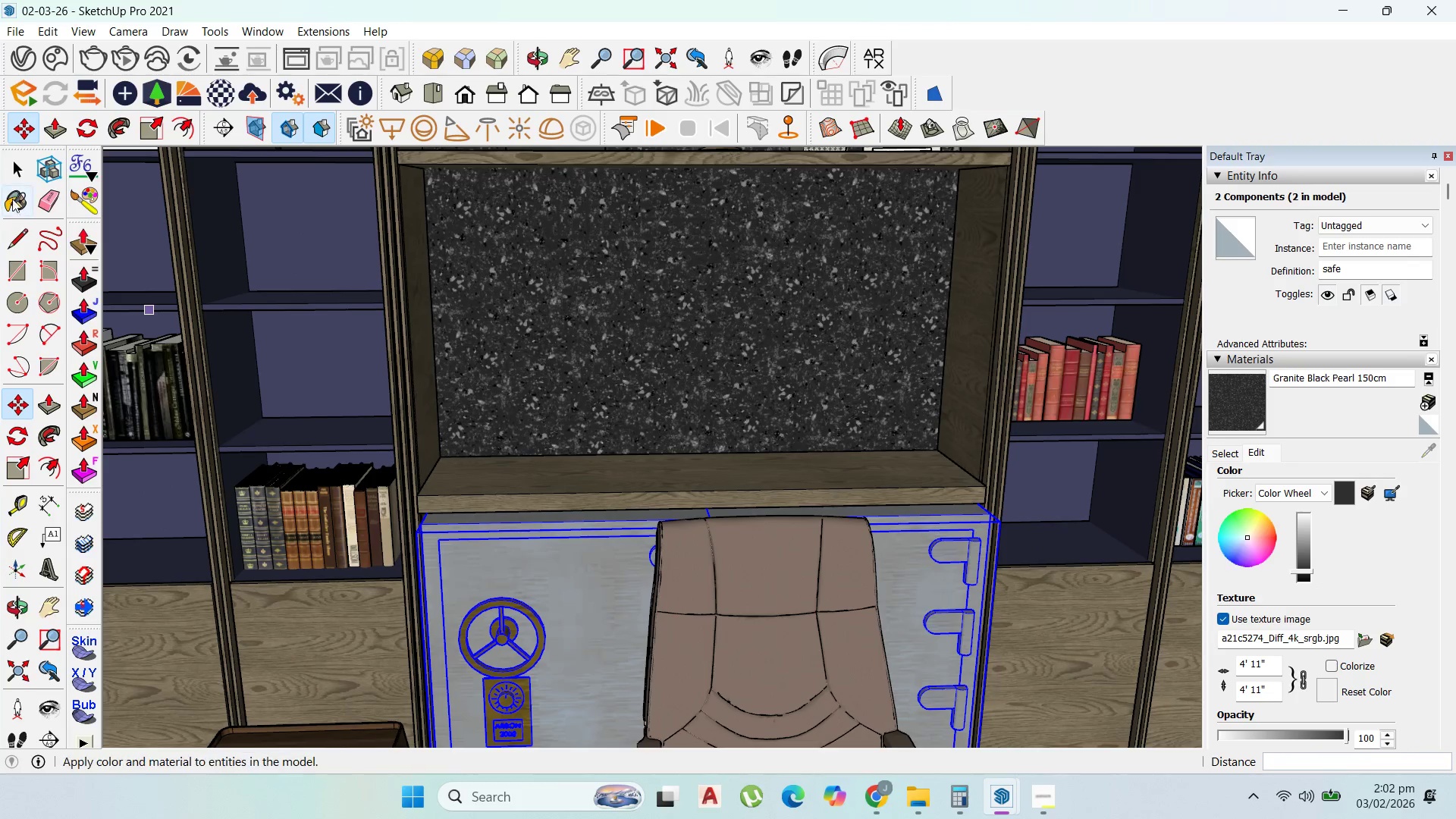 
left_click([28, 156])
 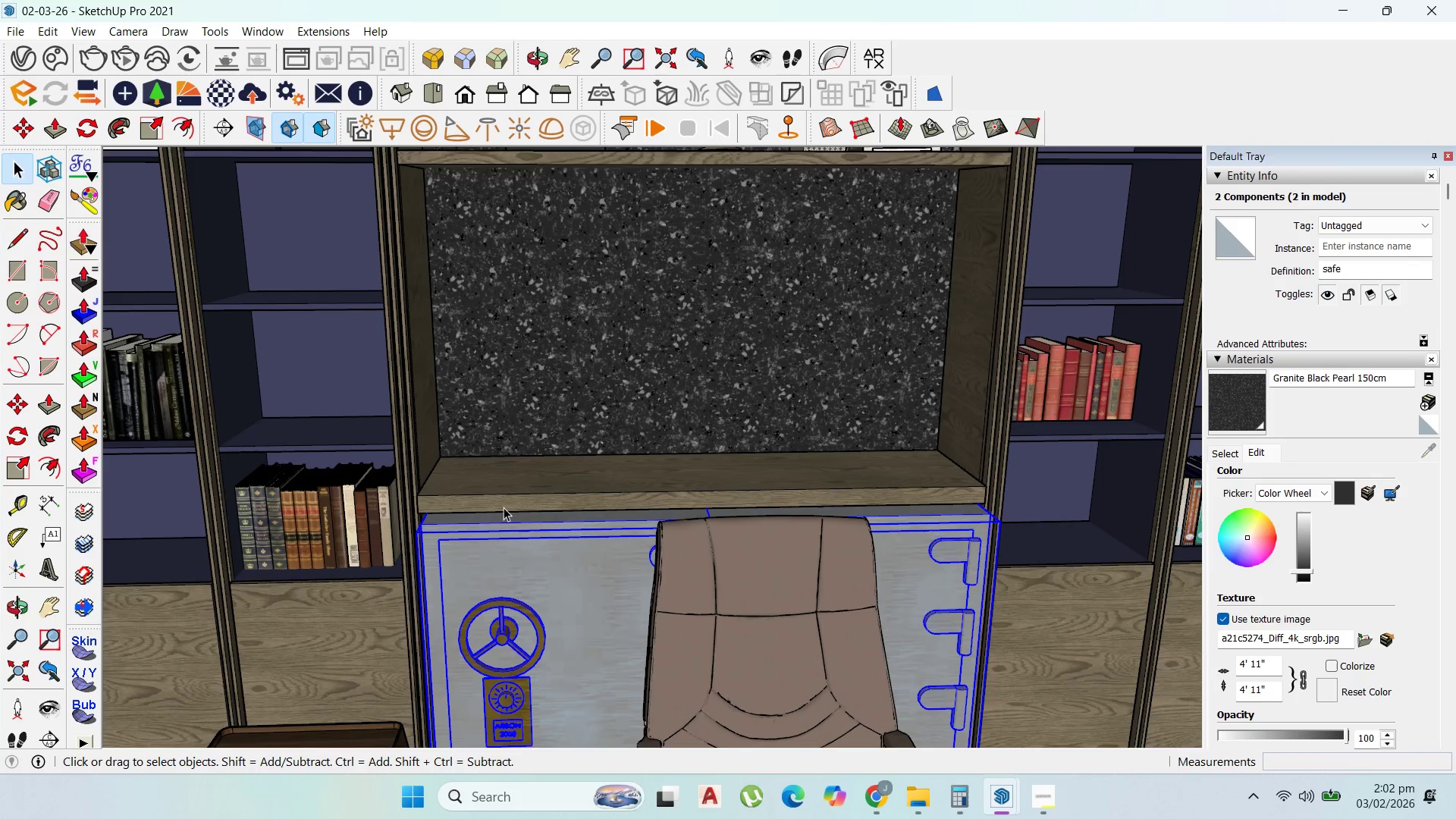 
left_click([538, 532])
 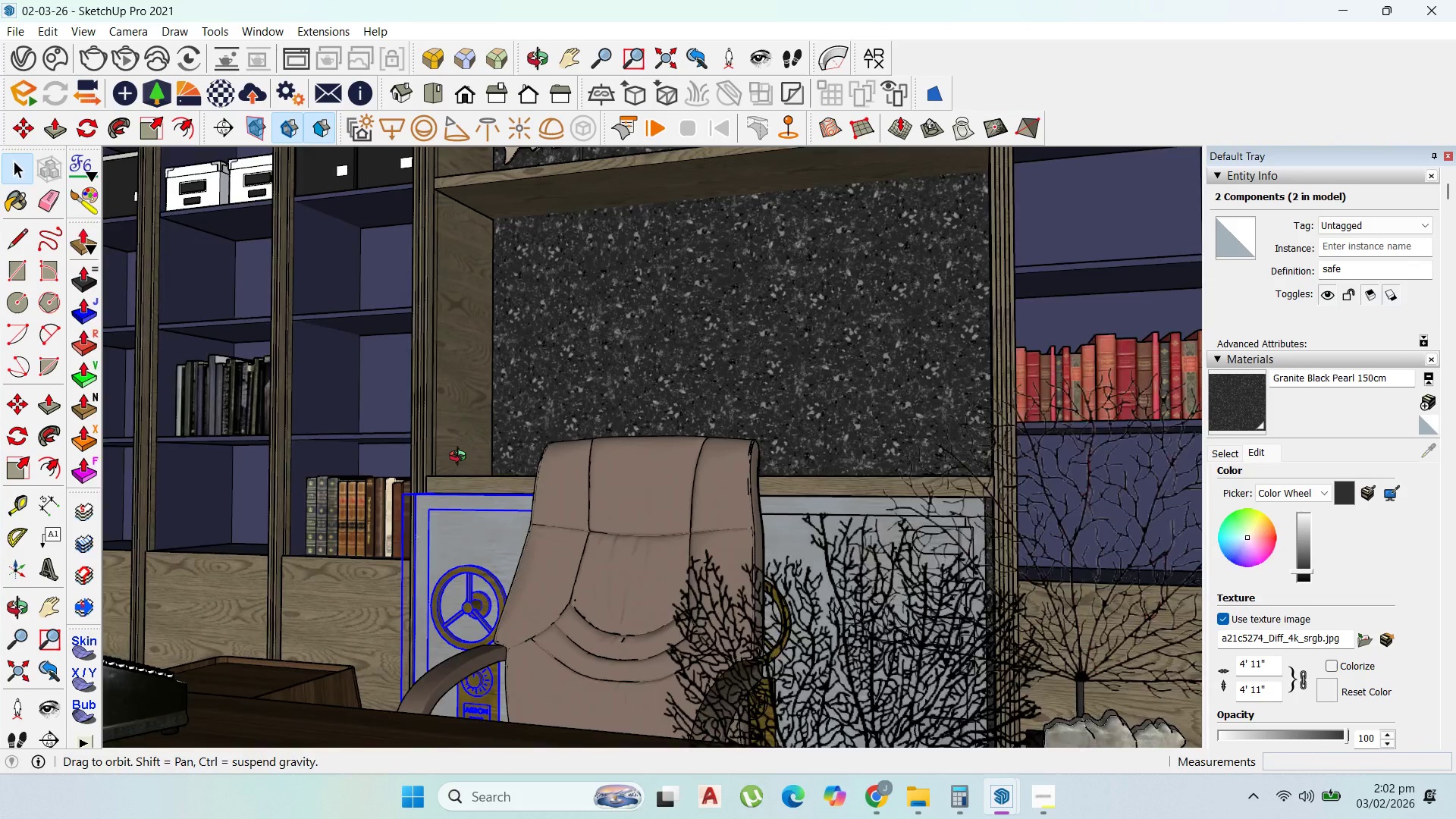 
scroll: coordinate [711, 524], scroll_direction: down, amount: 10.0
 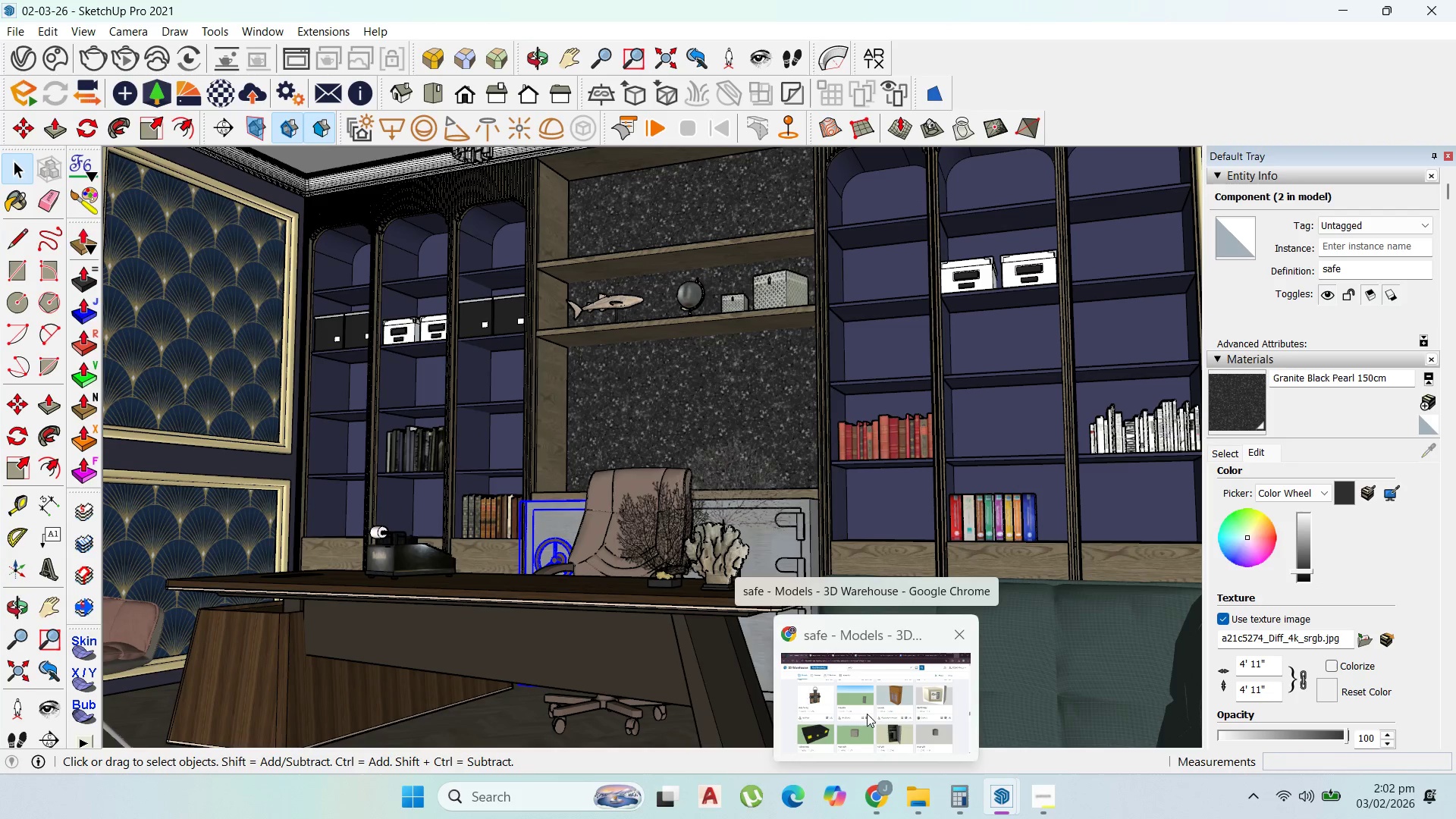 
left_click([866, 713])
 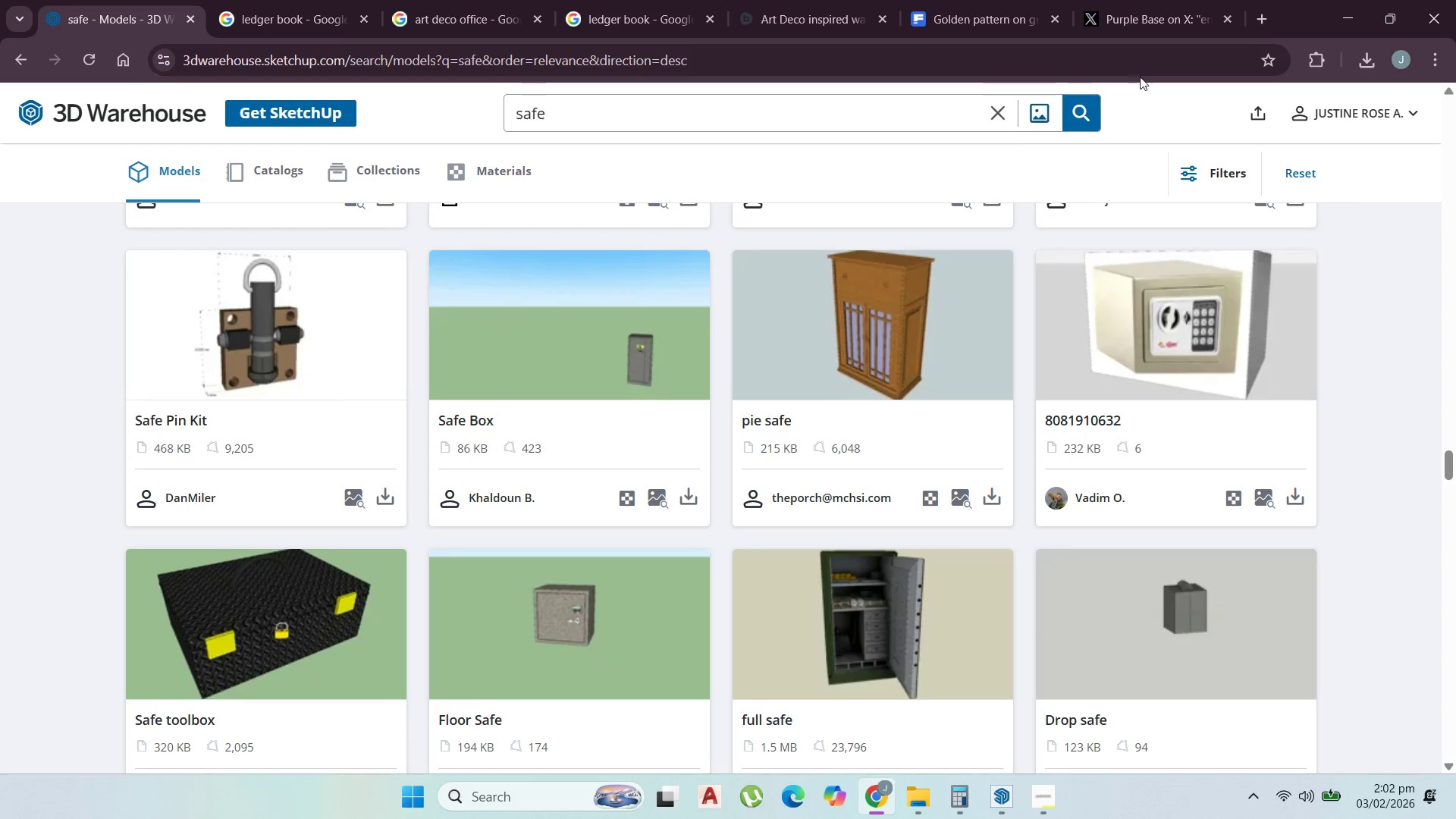 
wait(7.03)
 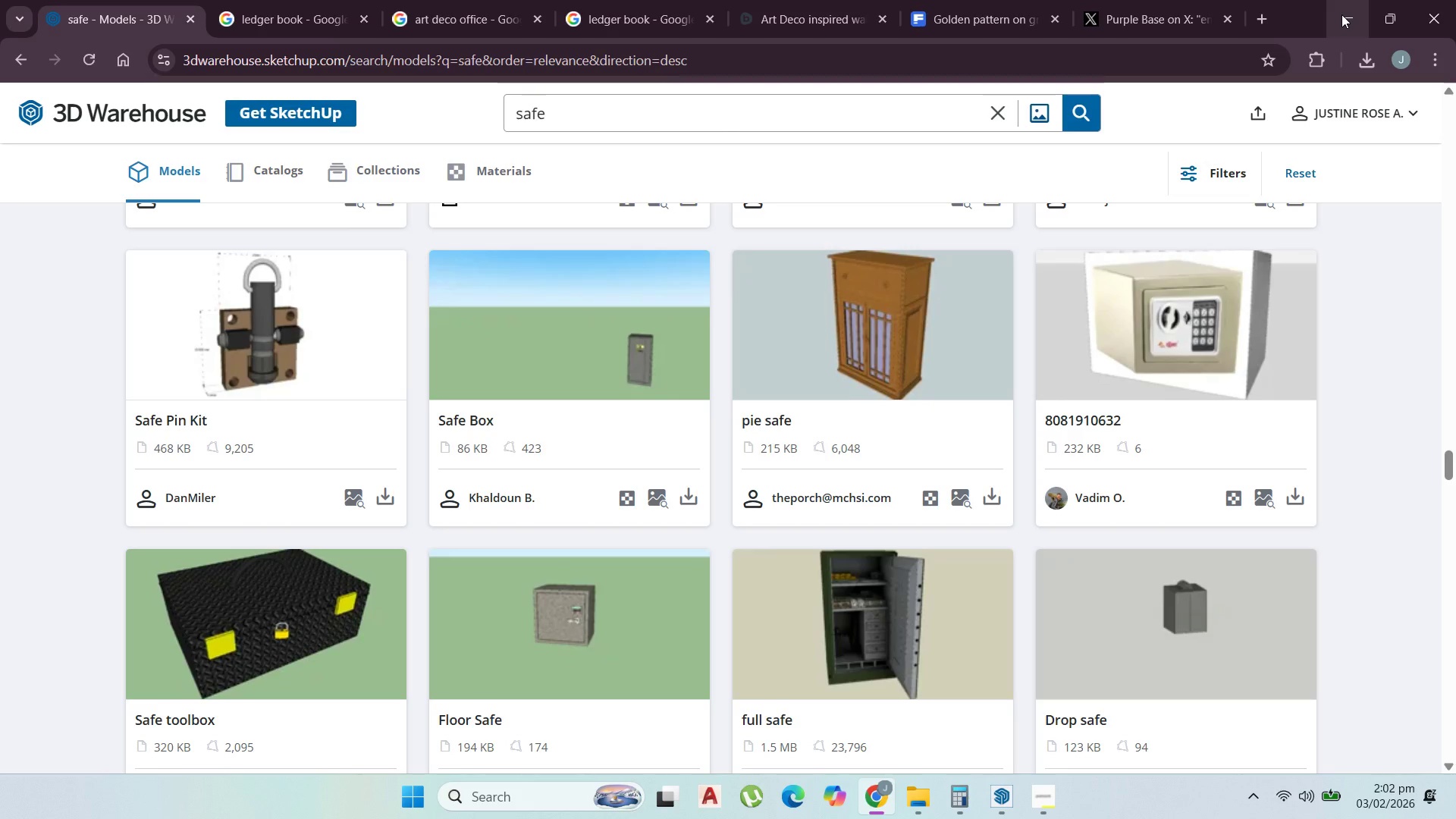 
left_click([1338, 15])
 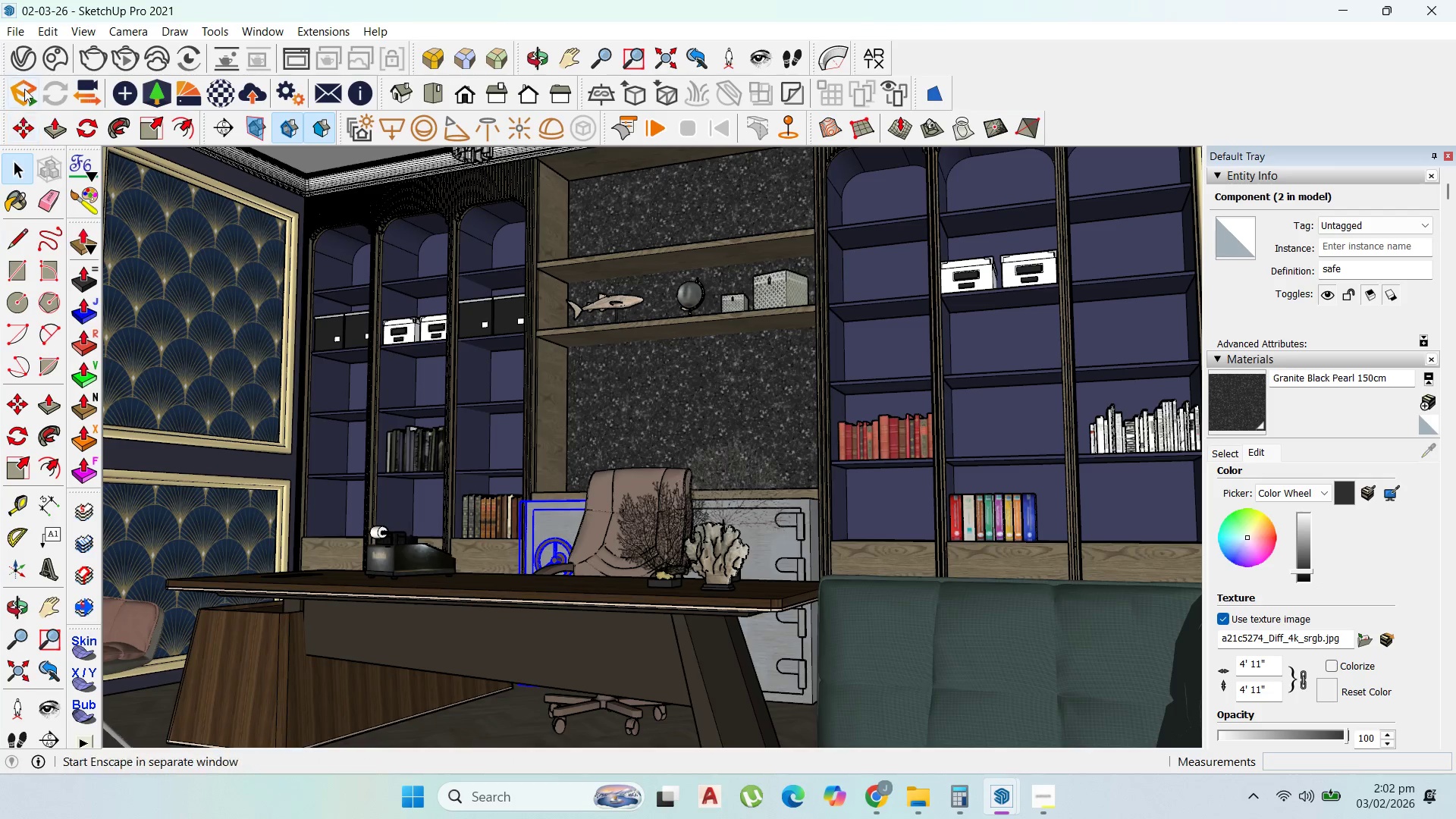 
left_click([27, 63])
 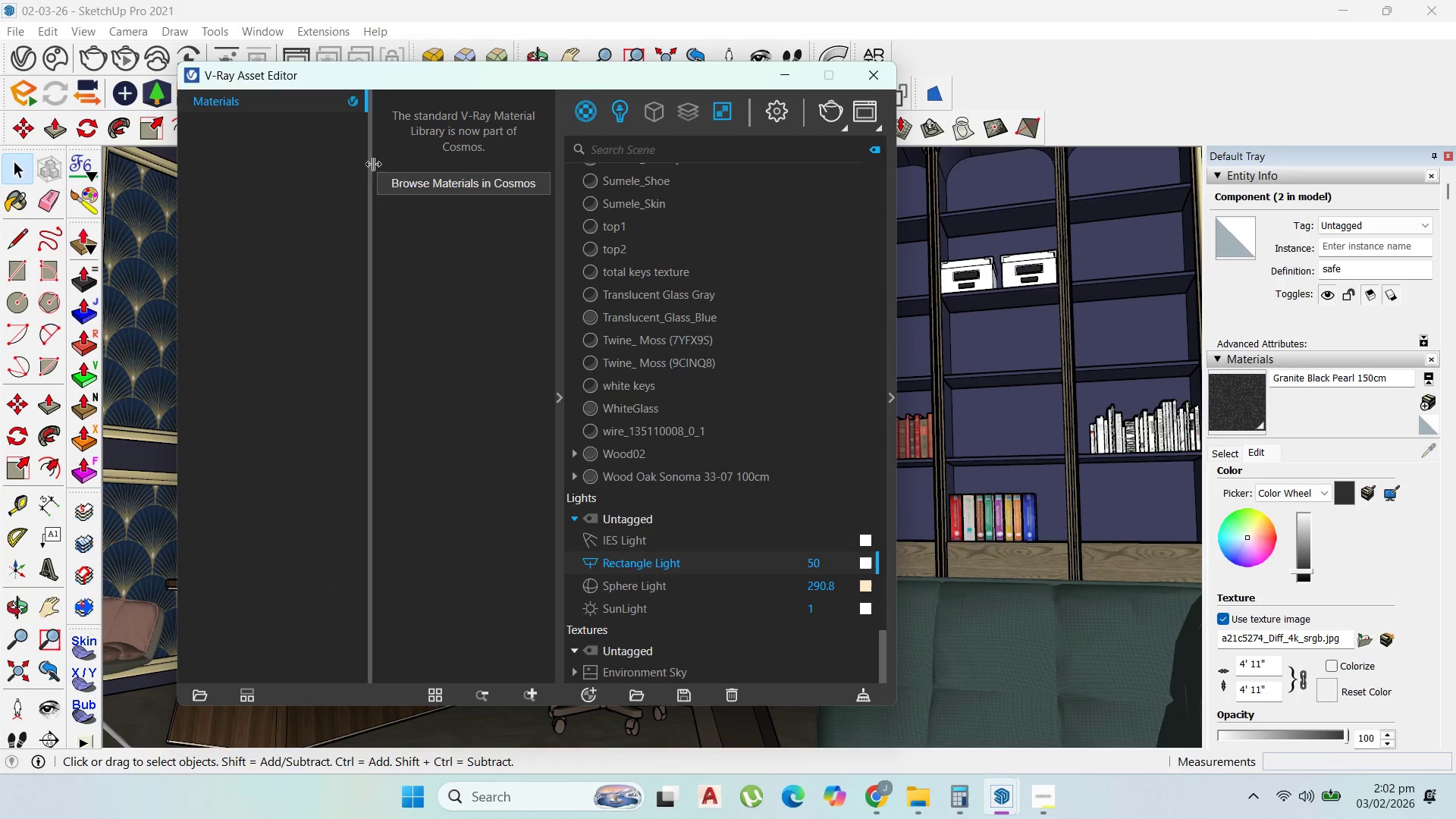 
left_click([423, 184])
 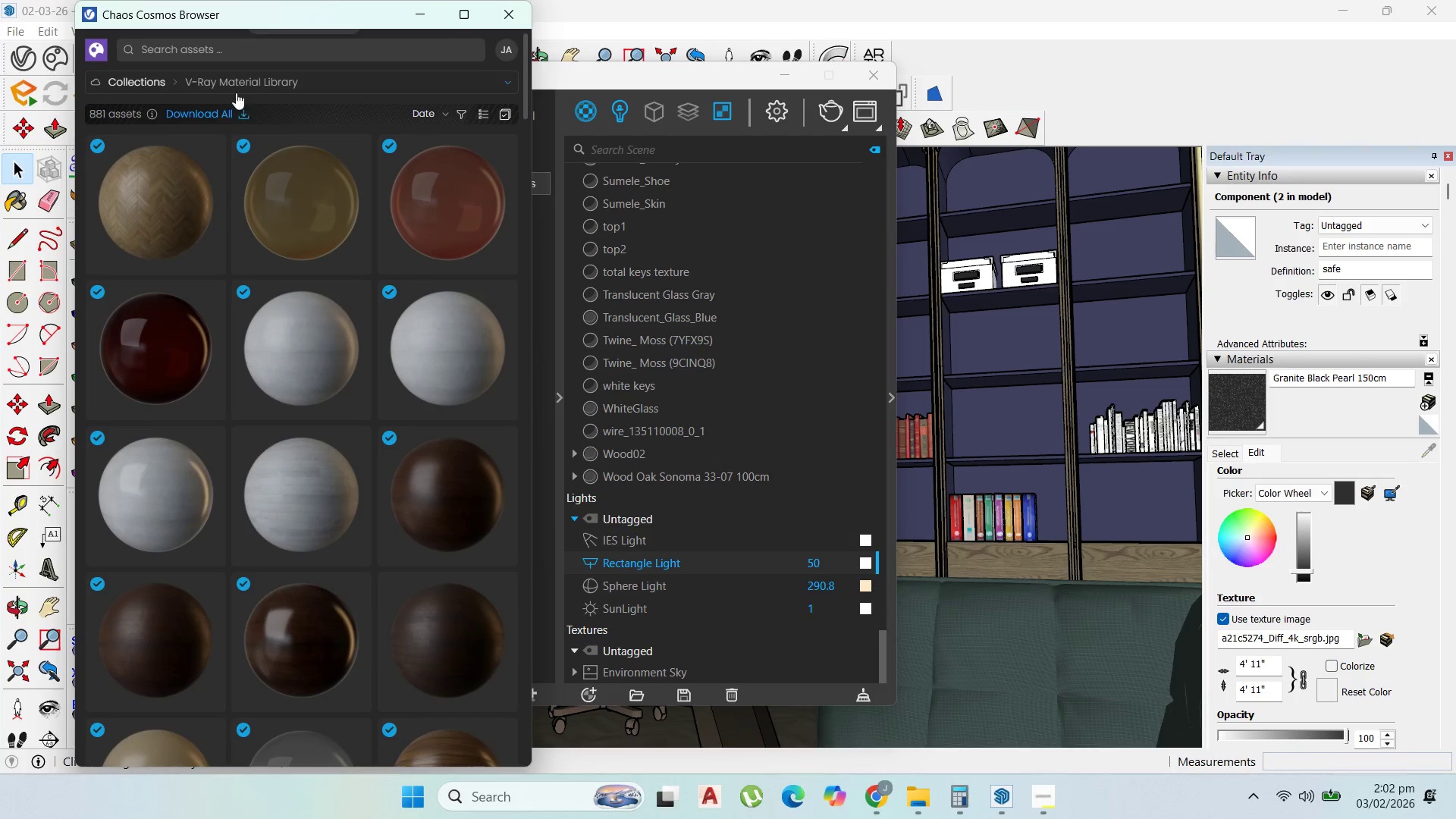 
wait(5.5)
 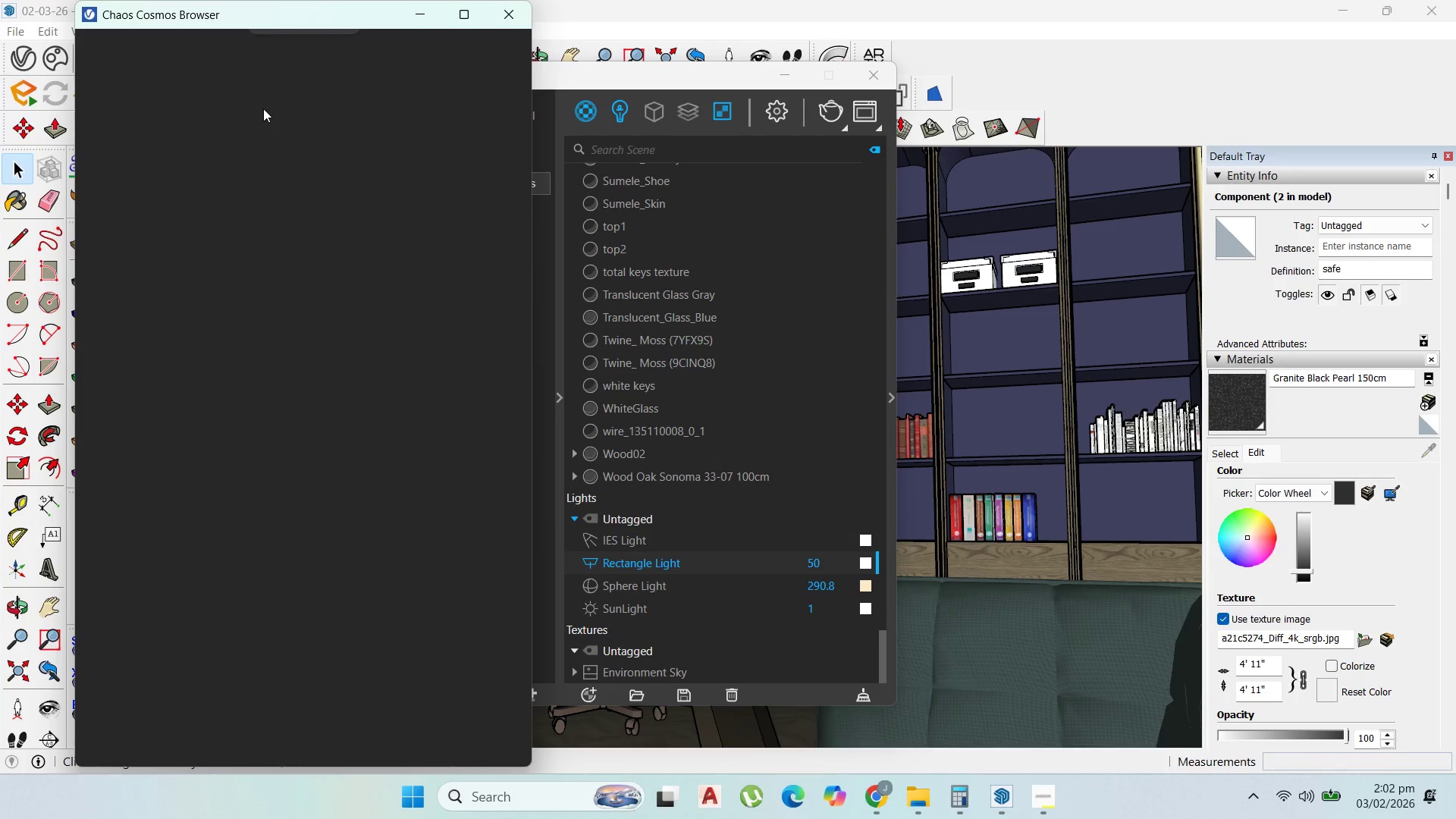 
left_click([178, 80])
 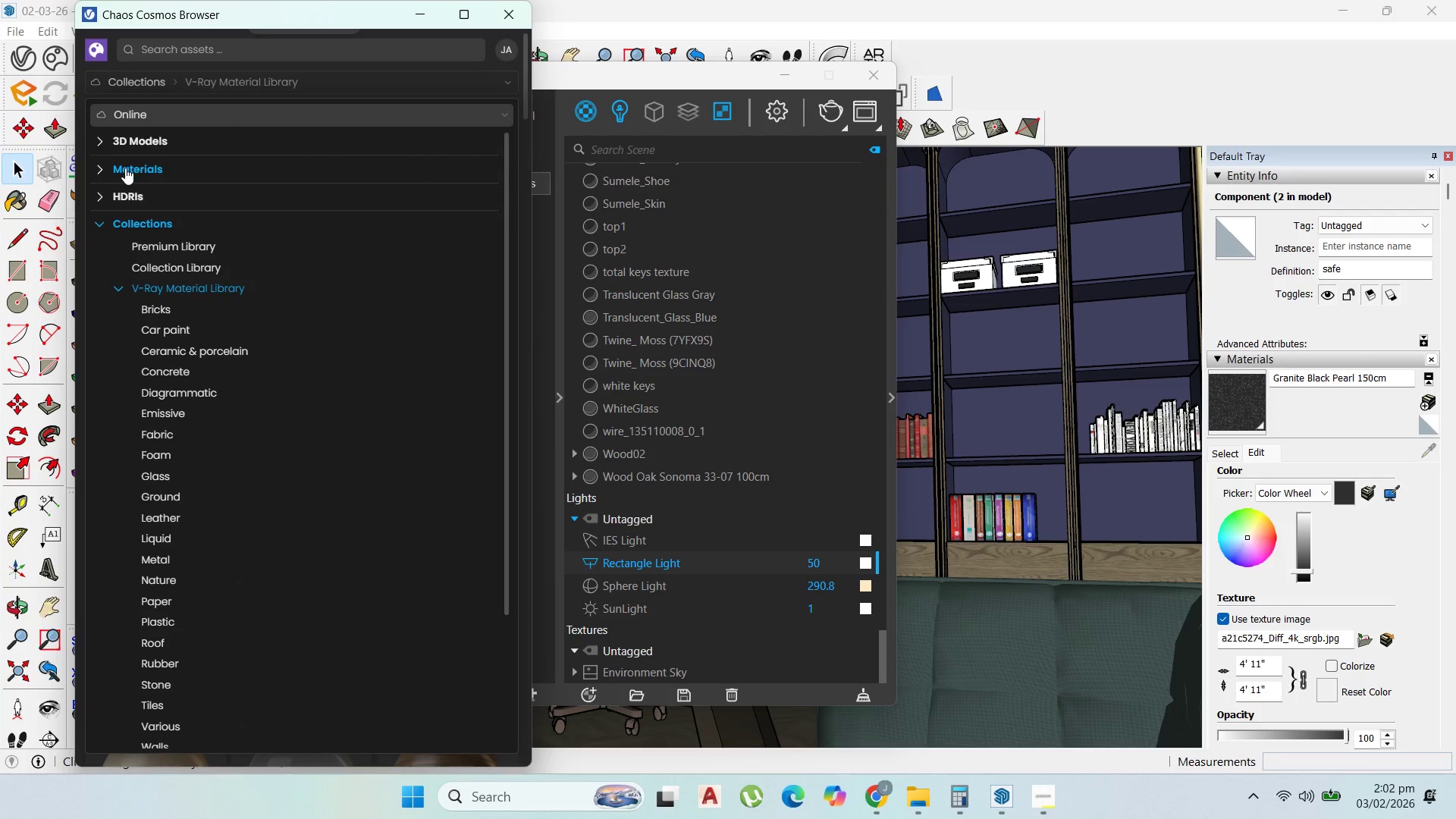 
left_click([99, 168])
 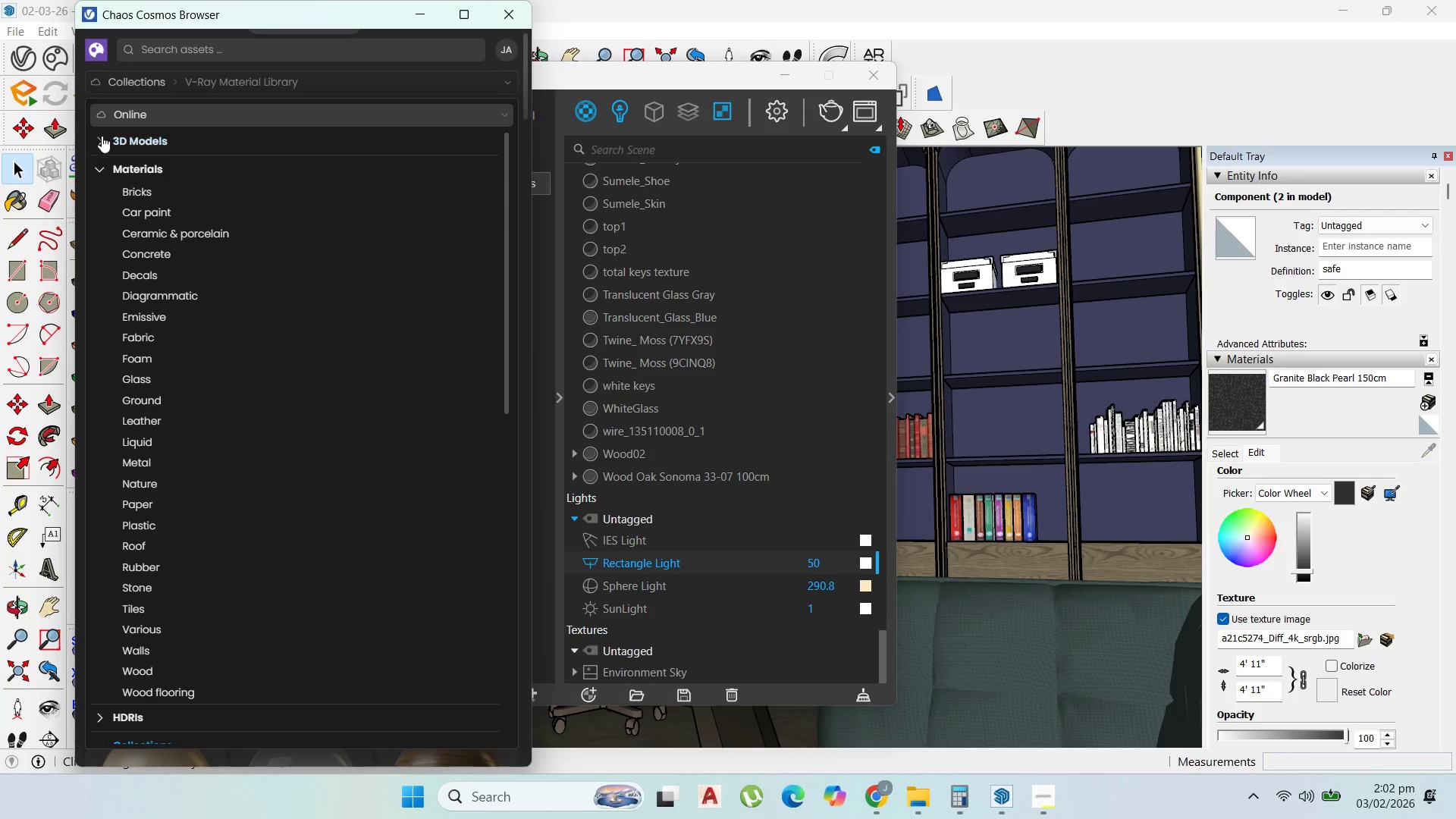 
left_click([104, 137])
 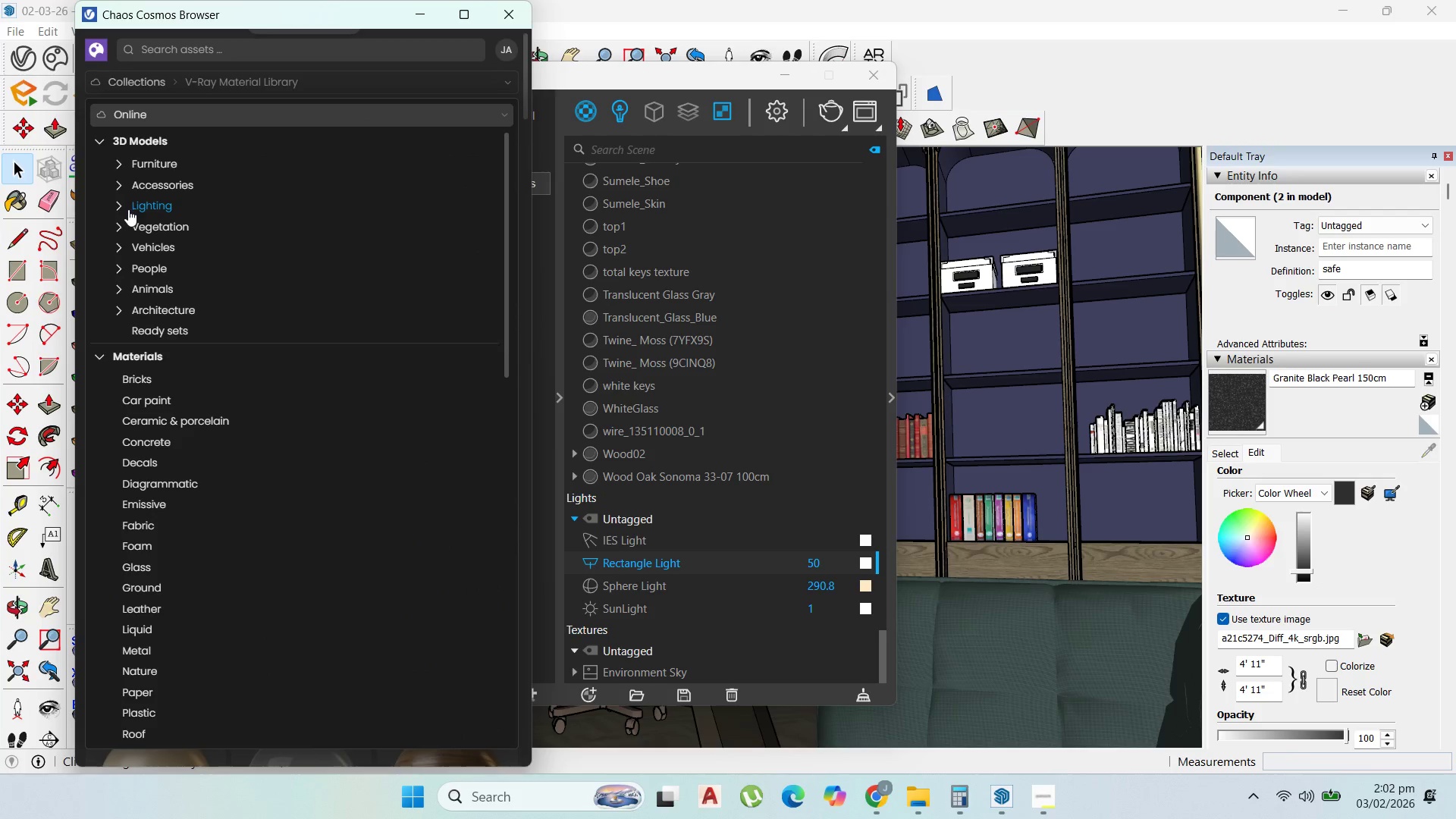 
left_click([116, 185])
 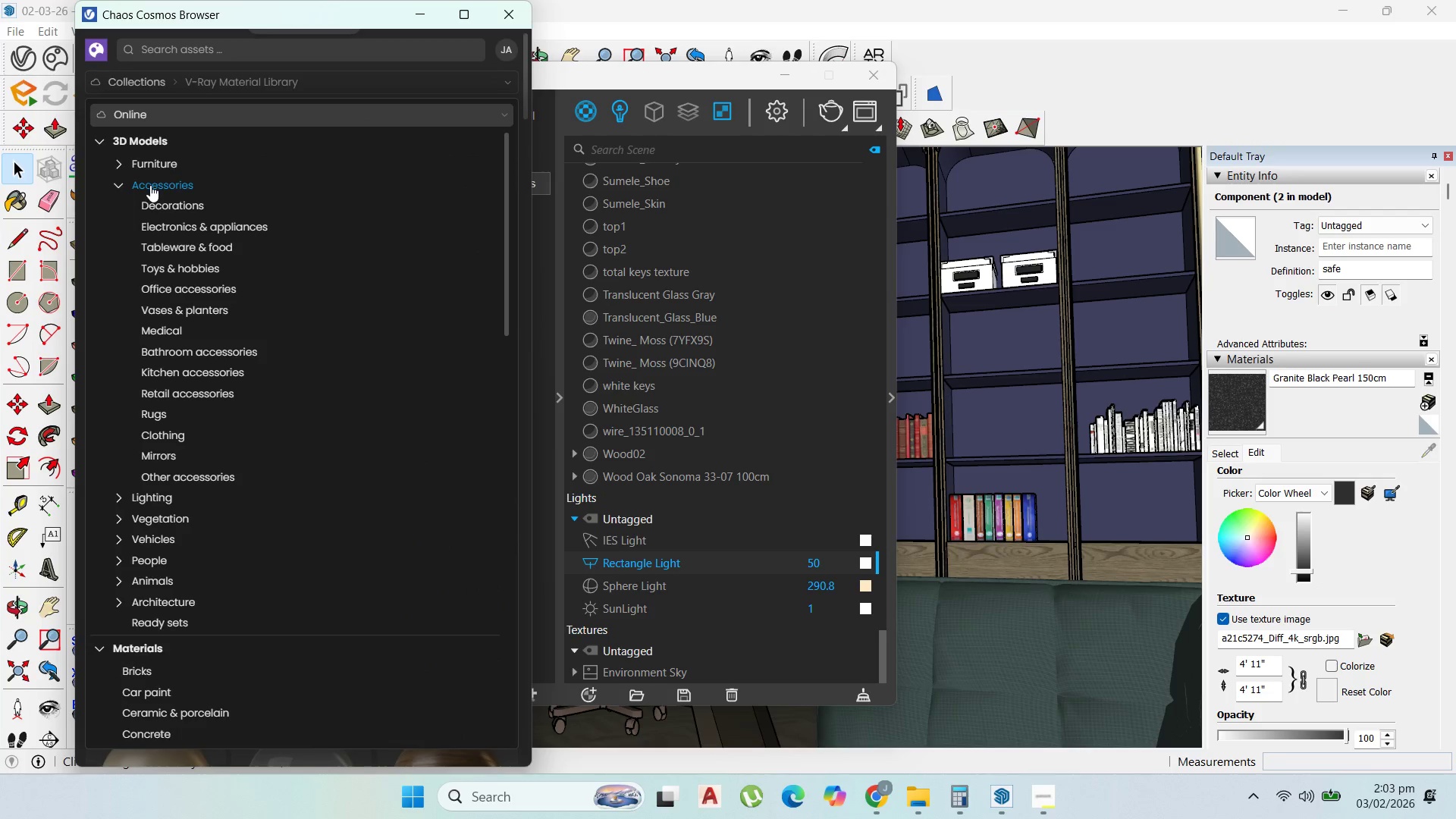 
left_click([150, 185])
 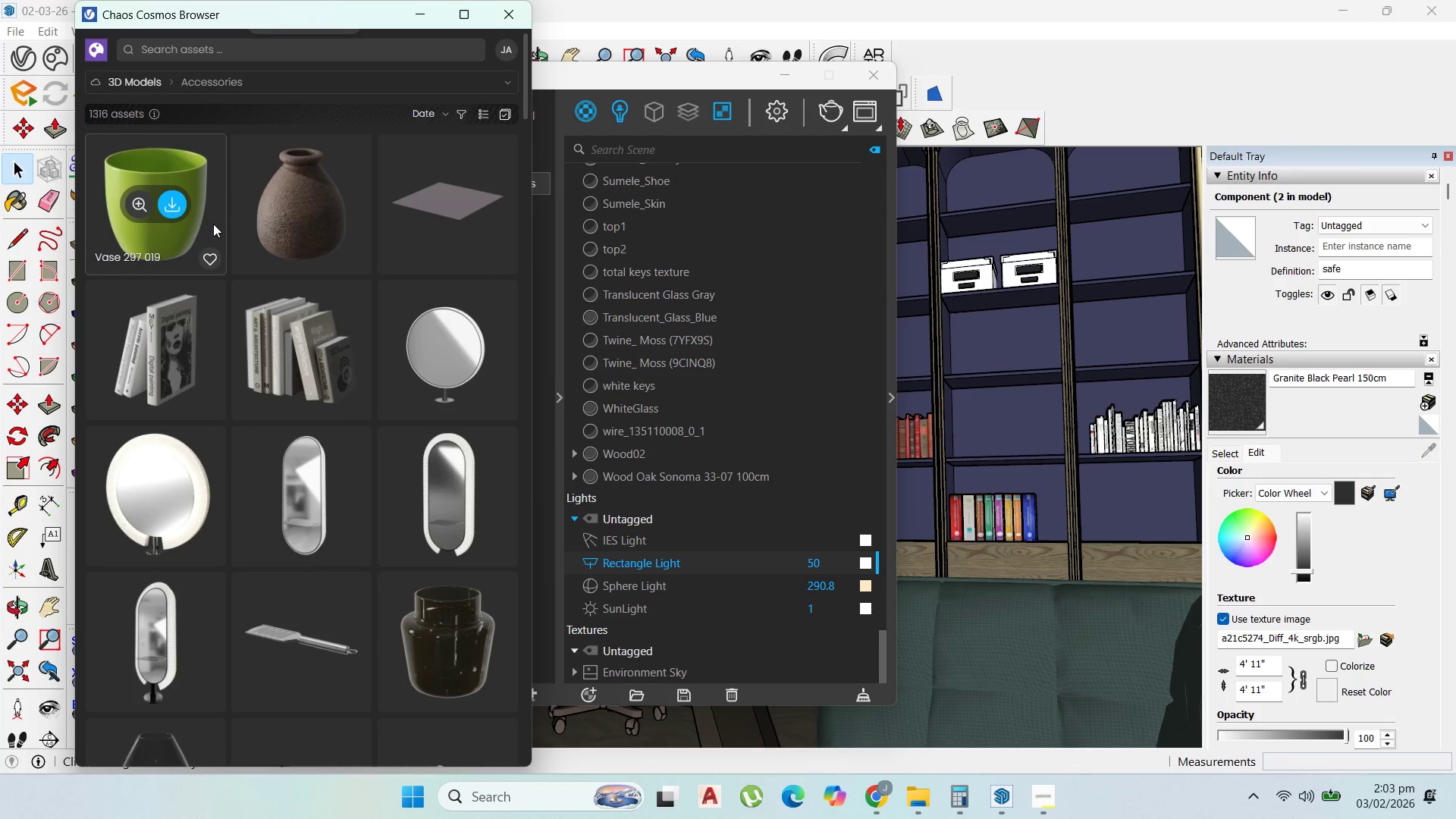 
scroll: coordinate [325, 389], scroll_direction: down, amount: 25.0
 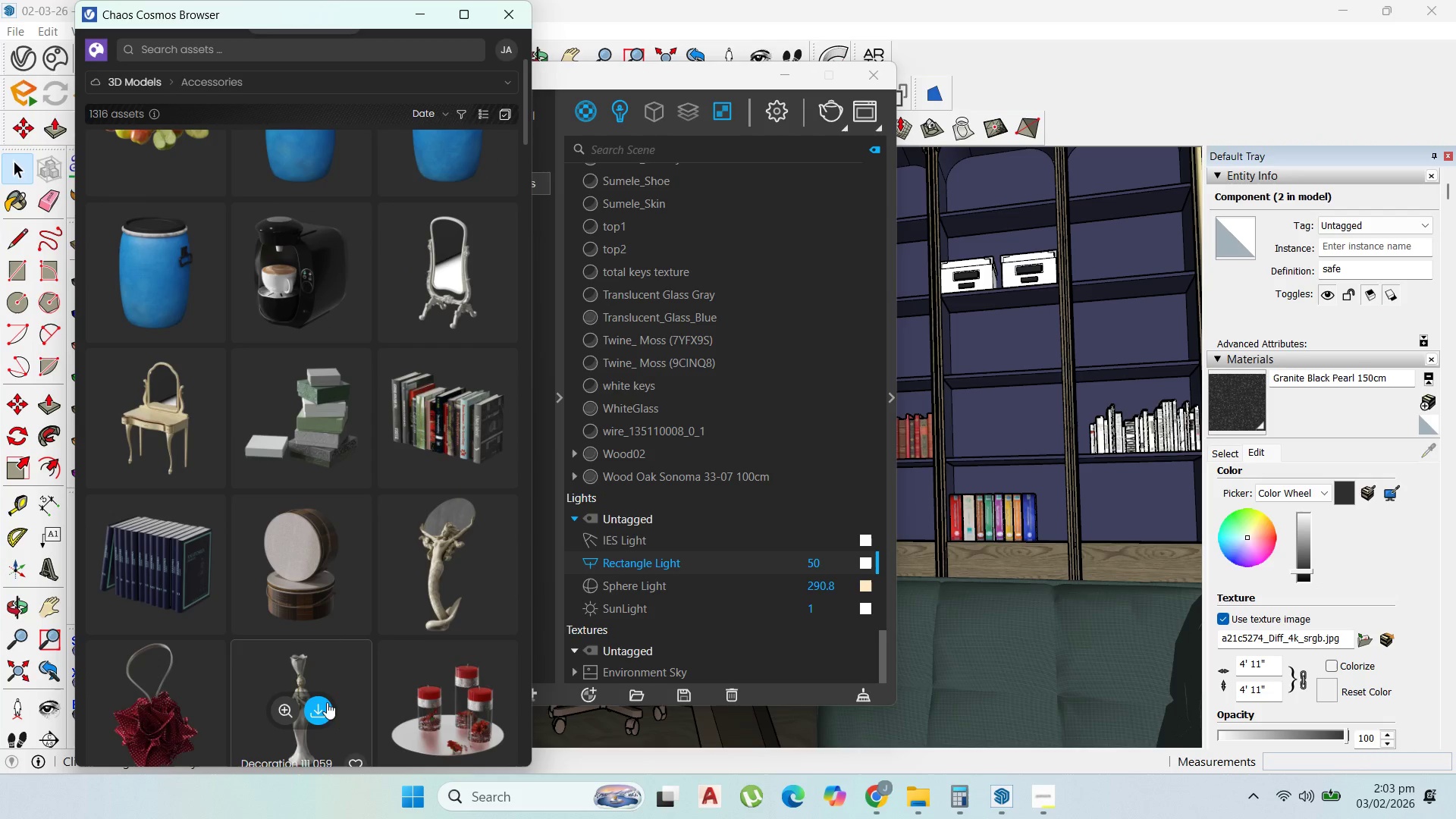 
left_click([177, 563])
 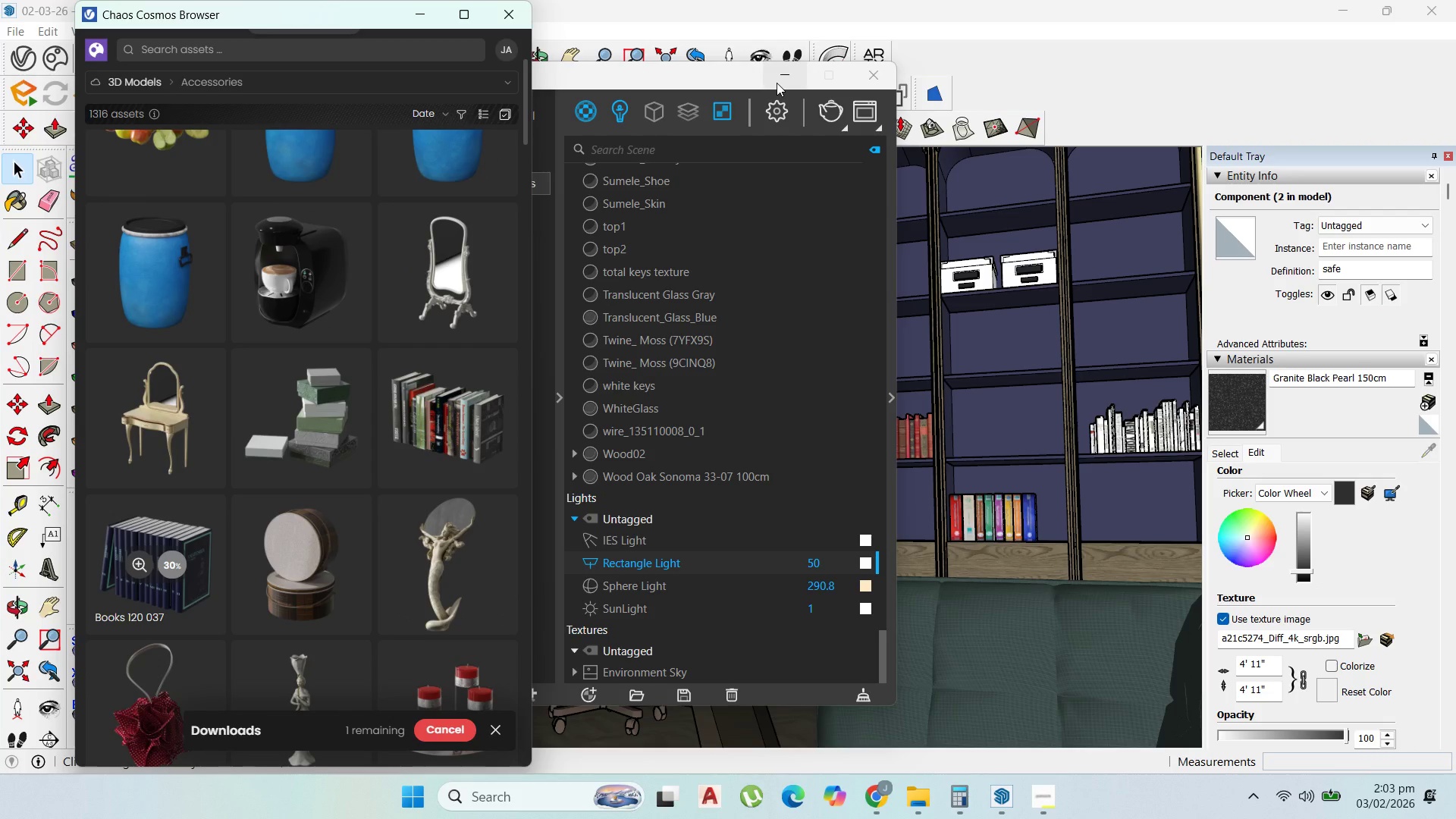 
wait(5.5)
 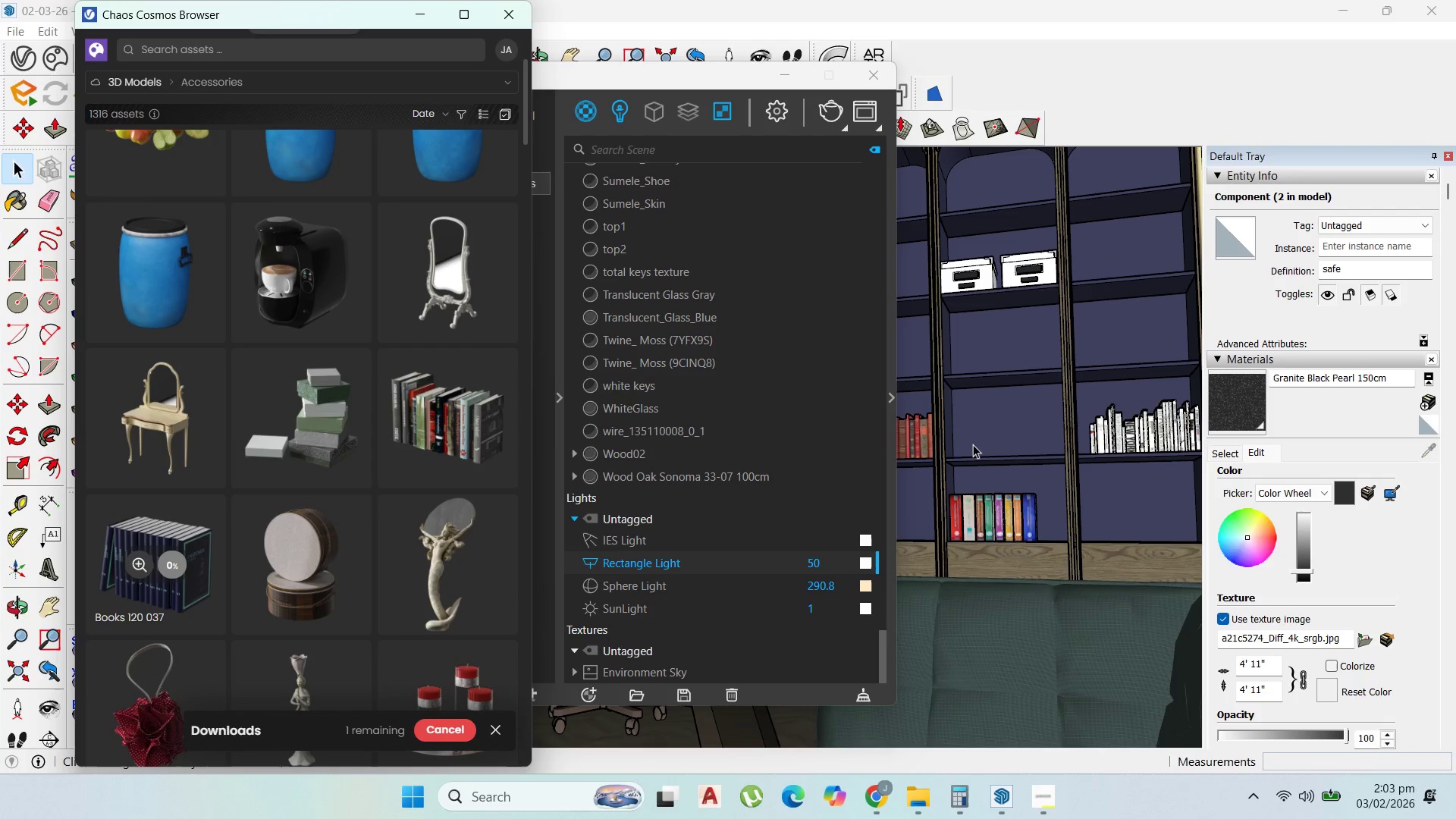 
scroll: coordinate [322, 516], scroll_direction: down, amount: 4.0
 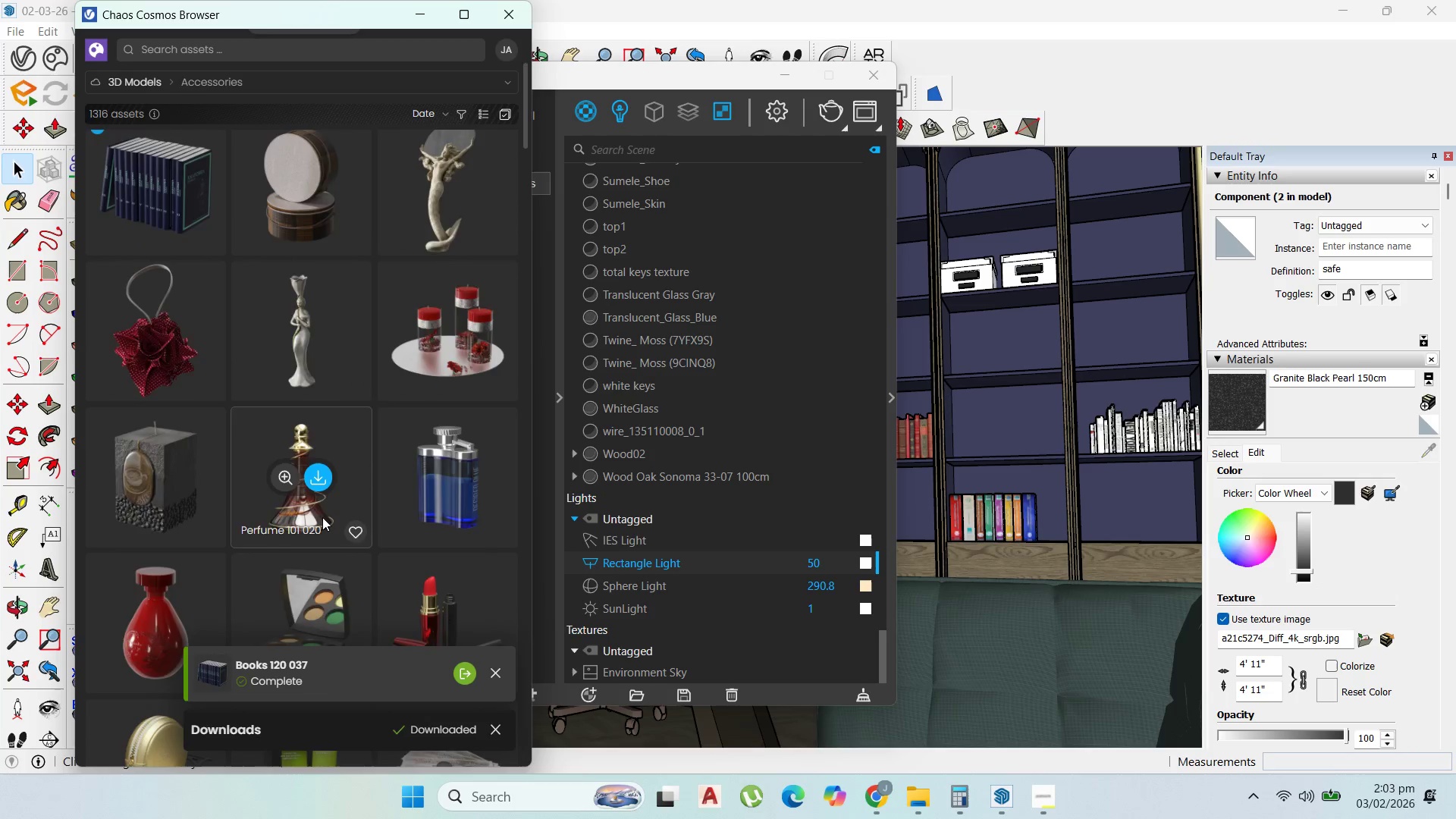 
scroll: coordinate [322, 517], scroll_direction: up, amount: 1.0
 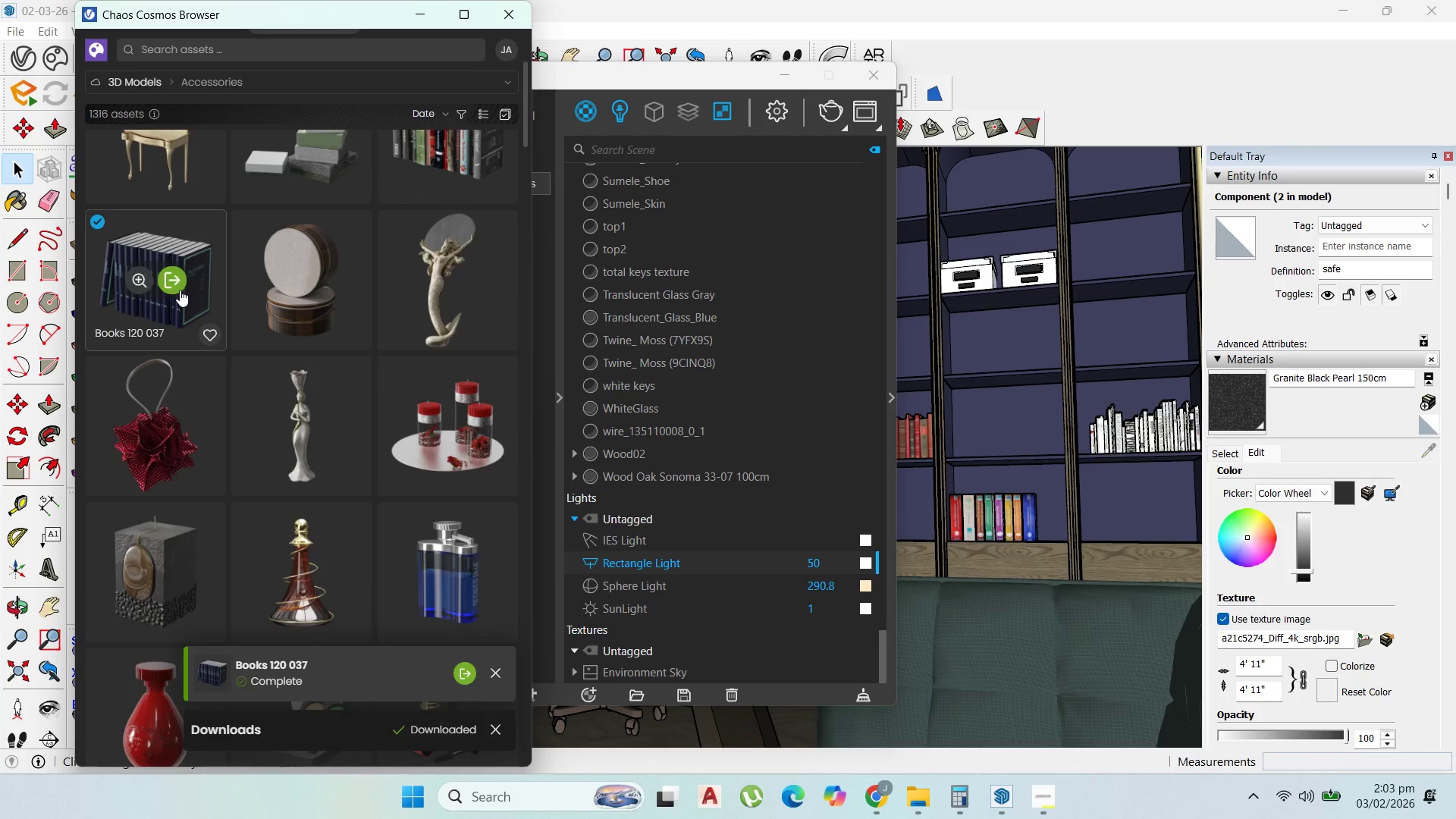 
left_click([176, 288])
 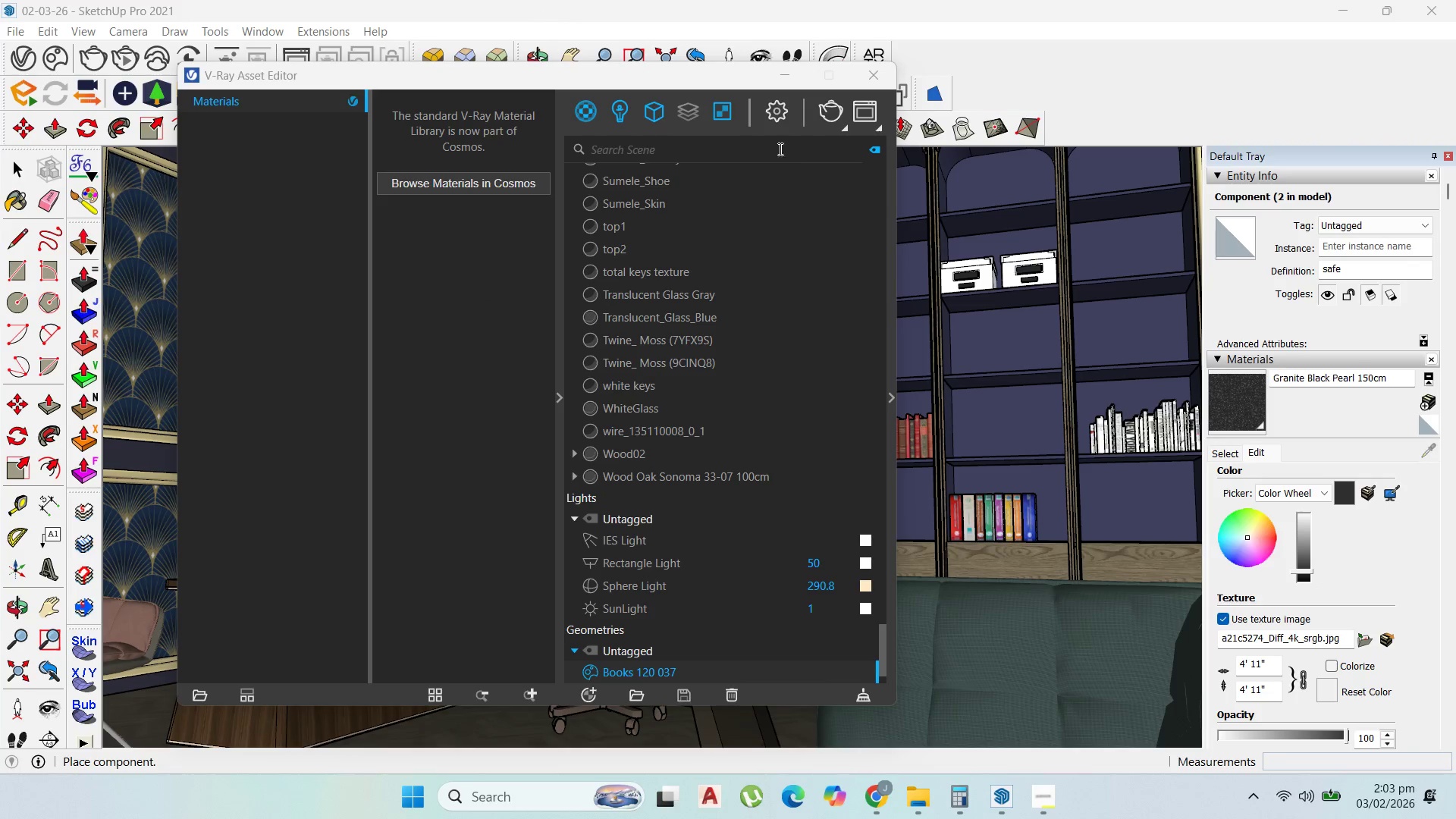 
left_click([779, 80])
 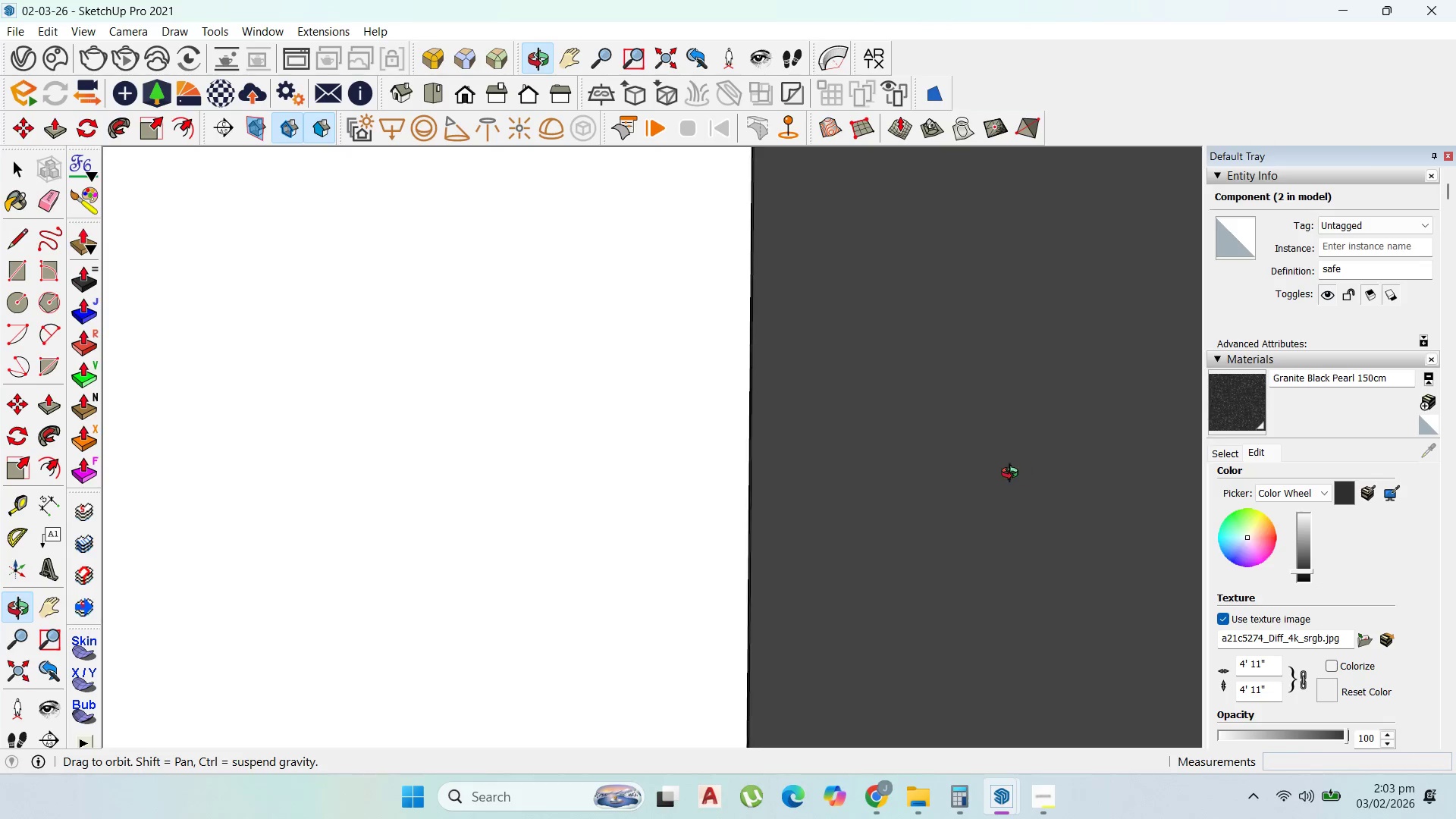 
scroll: coordinate [1019, 466], scroll_direction: up, amount: 9.0
 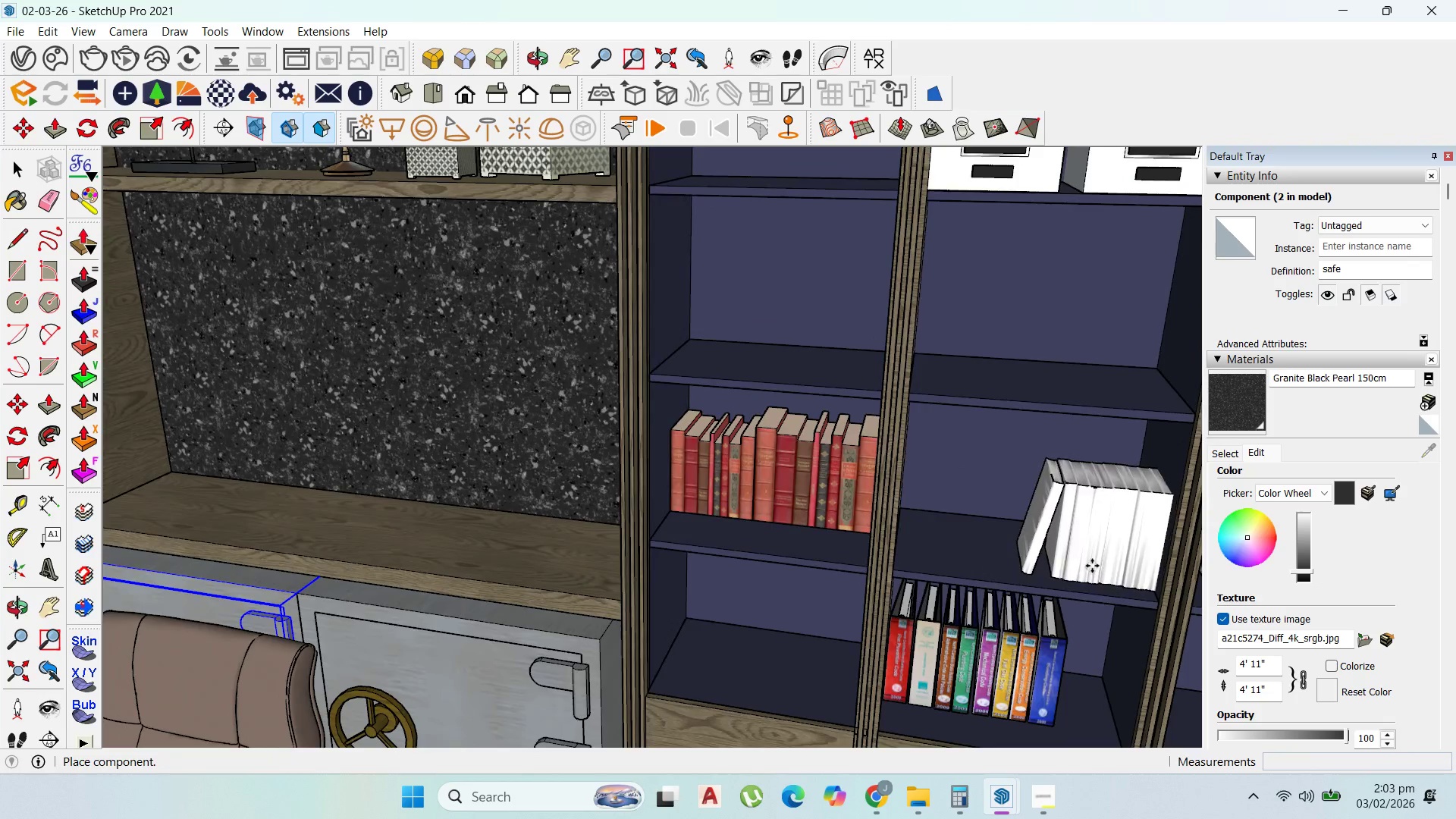 
mouse_move([1063, 553])
 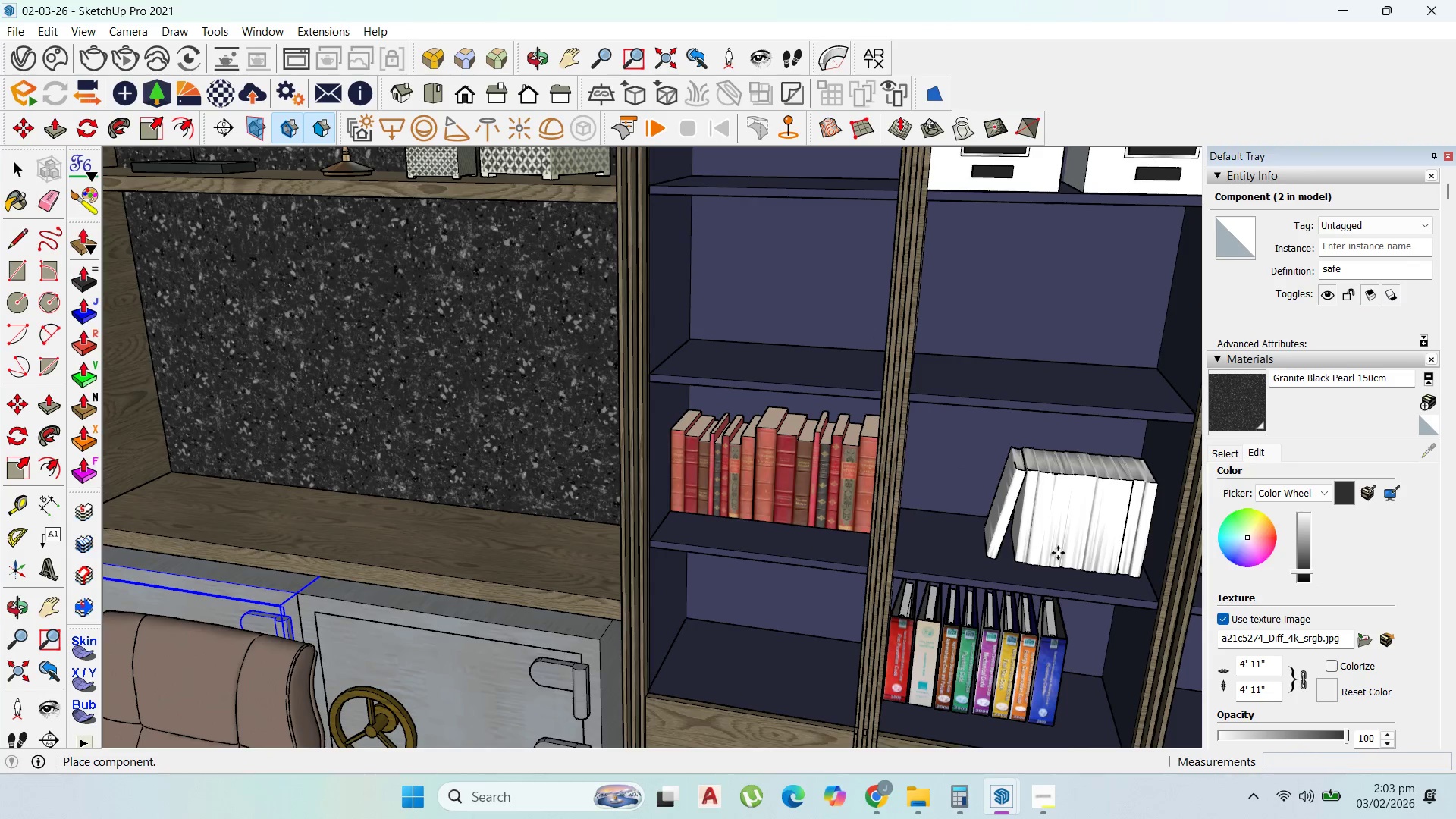 
left_click([1058, 553])
 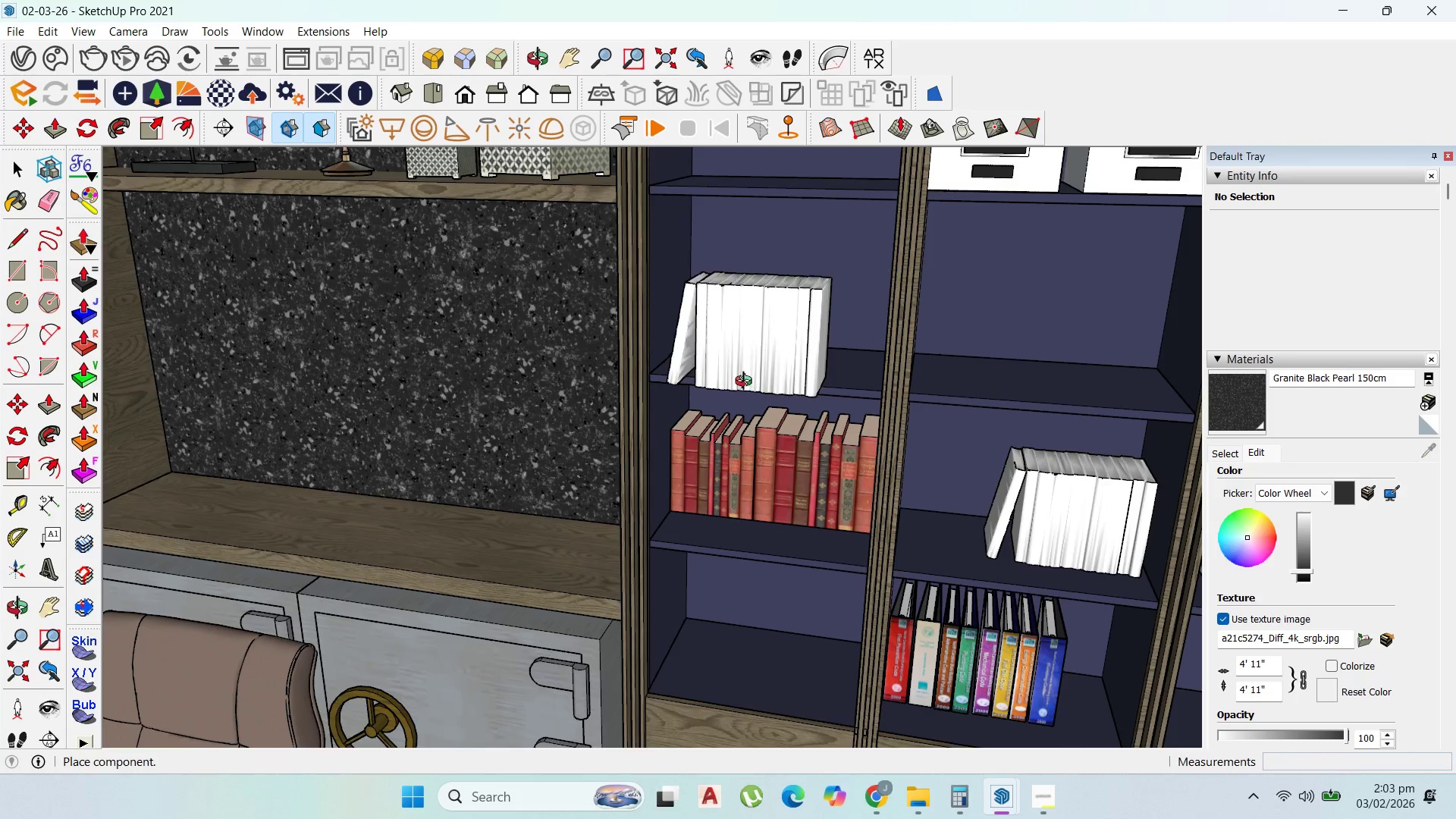 
scroll: coordinate [1109, 413], scroll_direction: down, amount: 3.0
 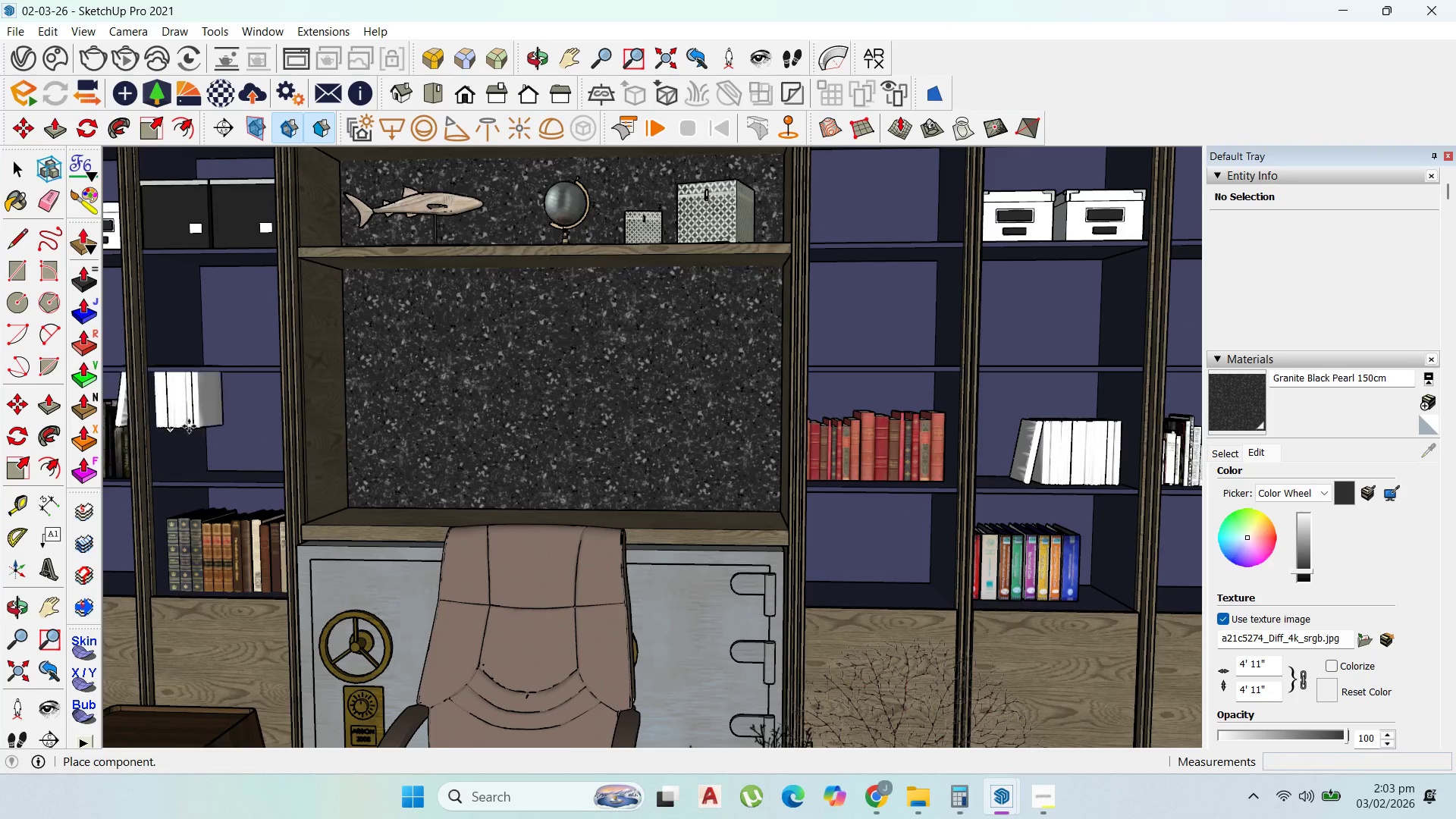 
scroll: coordinate [197, 426], scroll_direction: up, amount: 4.0
 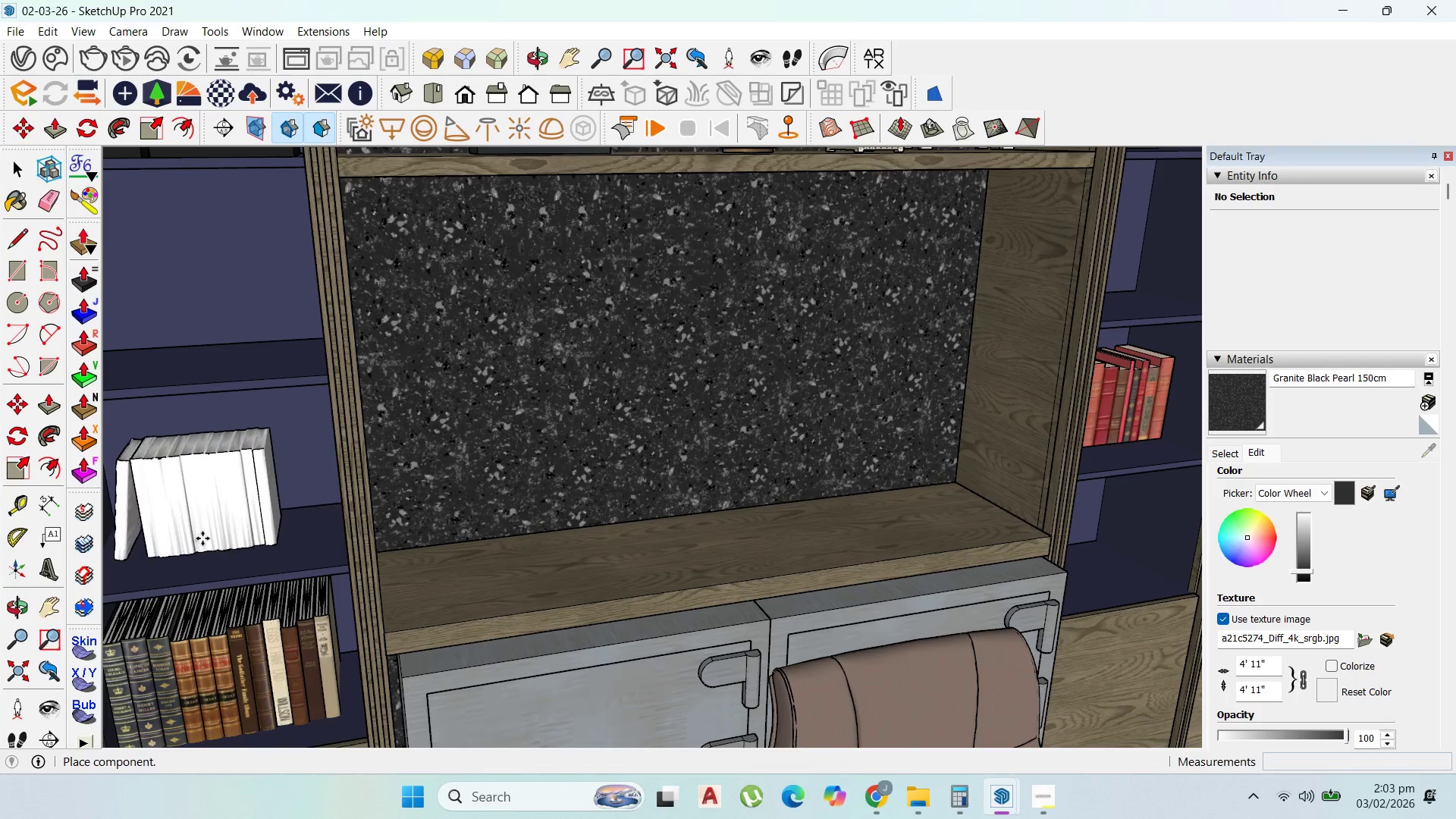 
scroll: coordinate [246, 538], scroll_direction: down, amount: 1.0
 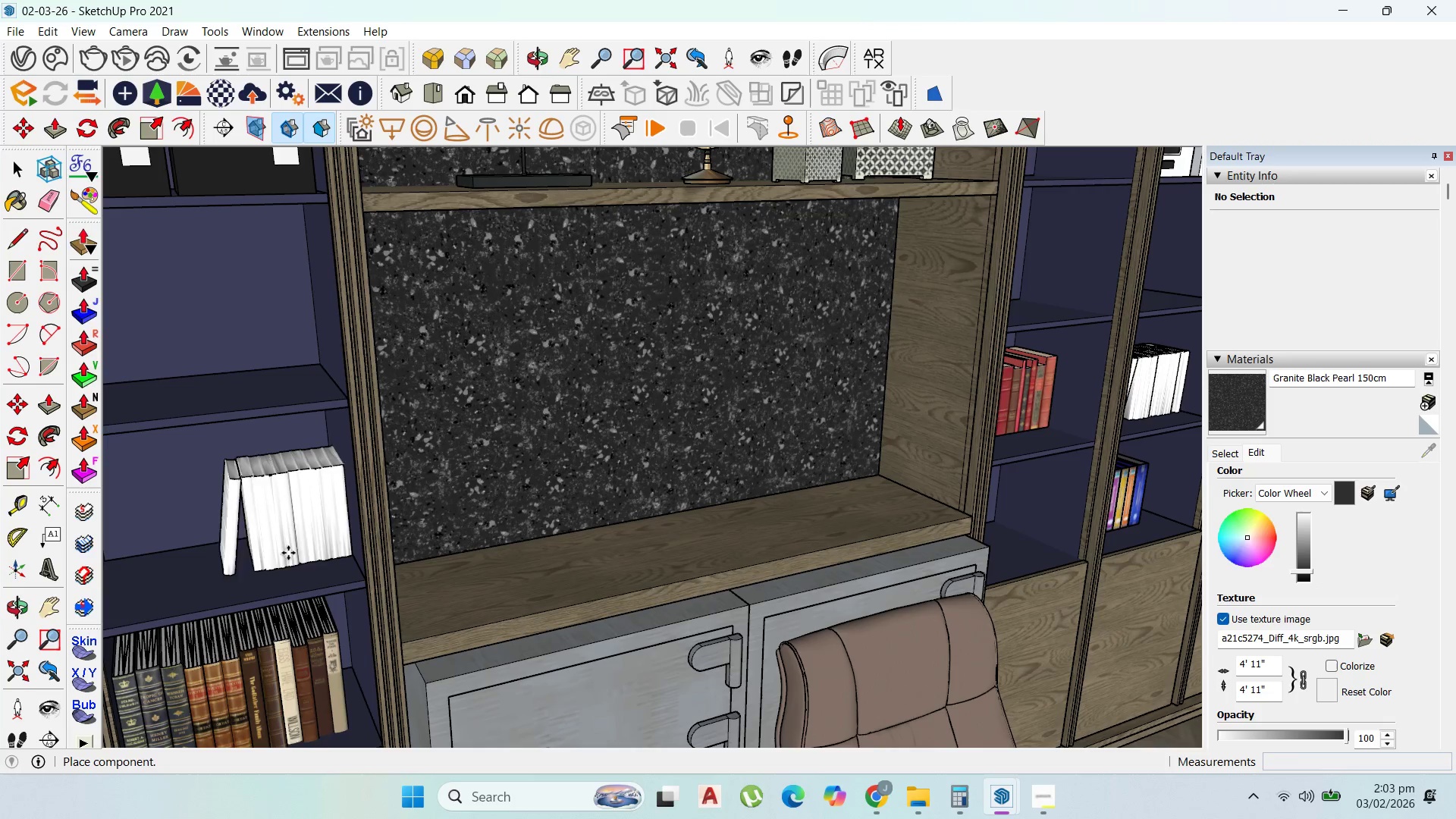 
left_click([274, 555])
 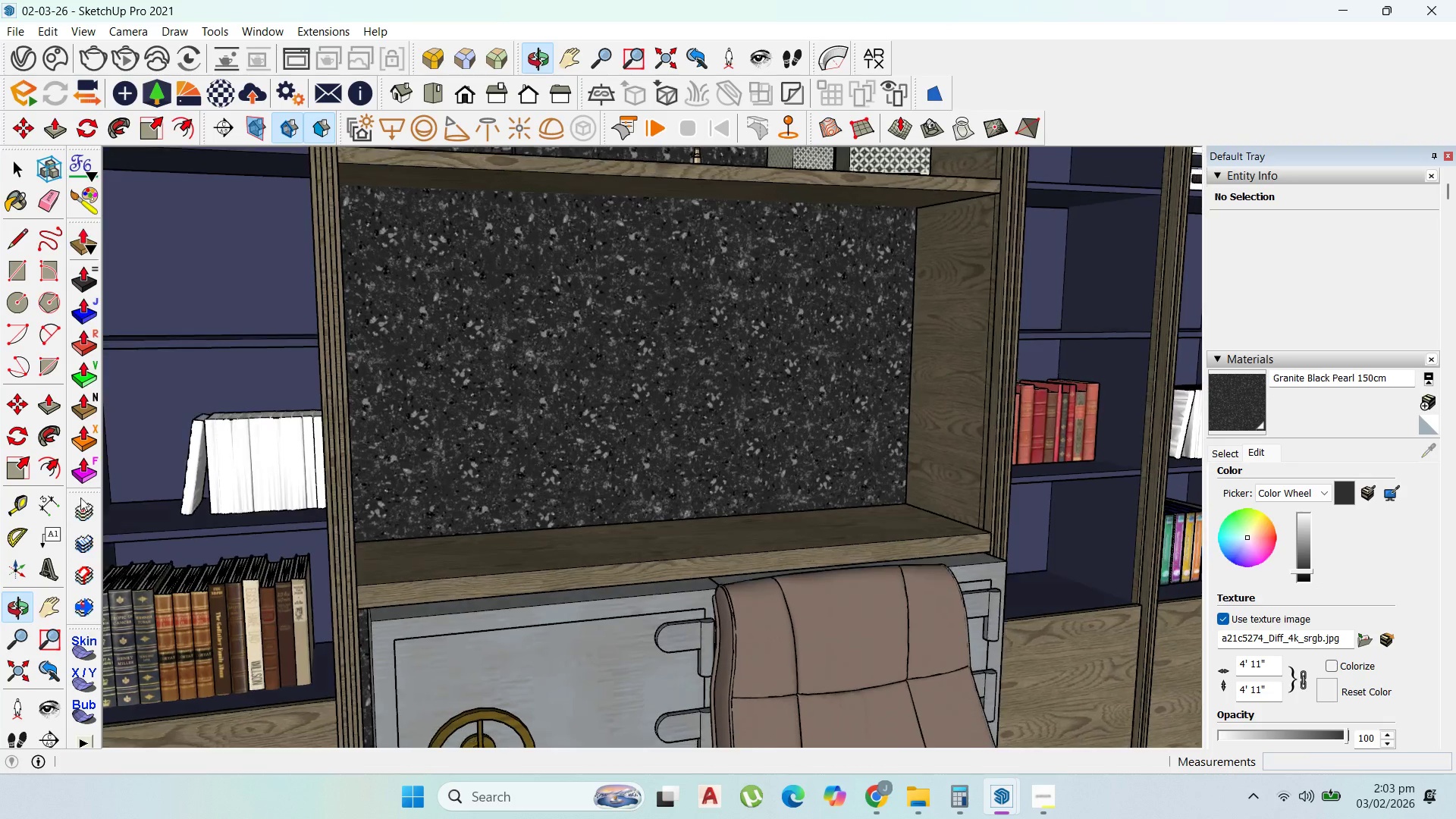 
scroll: coordinate [522, 492], scroll_direction: down, amount: 4.0
 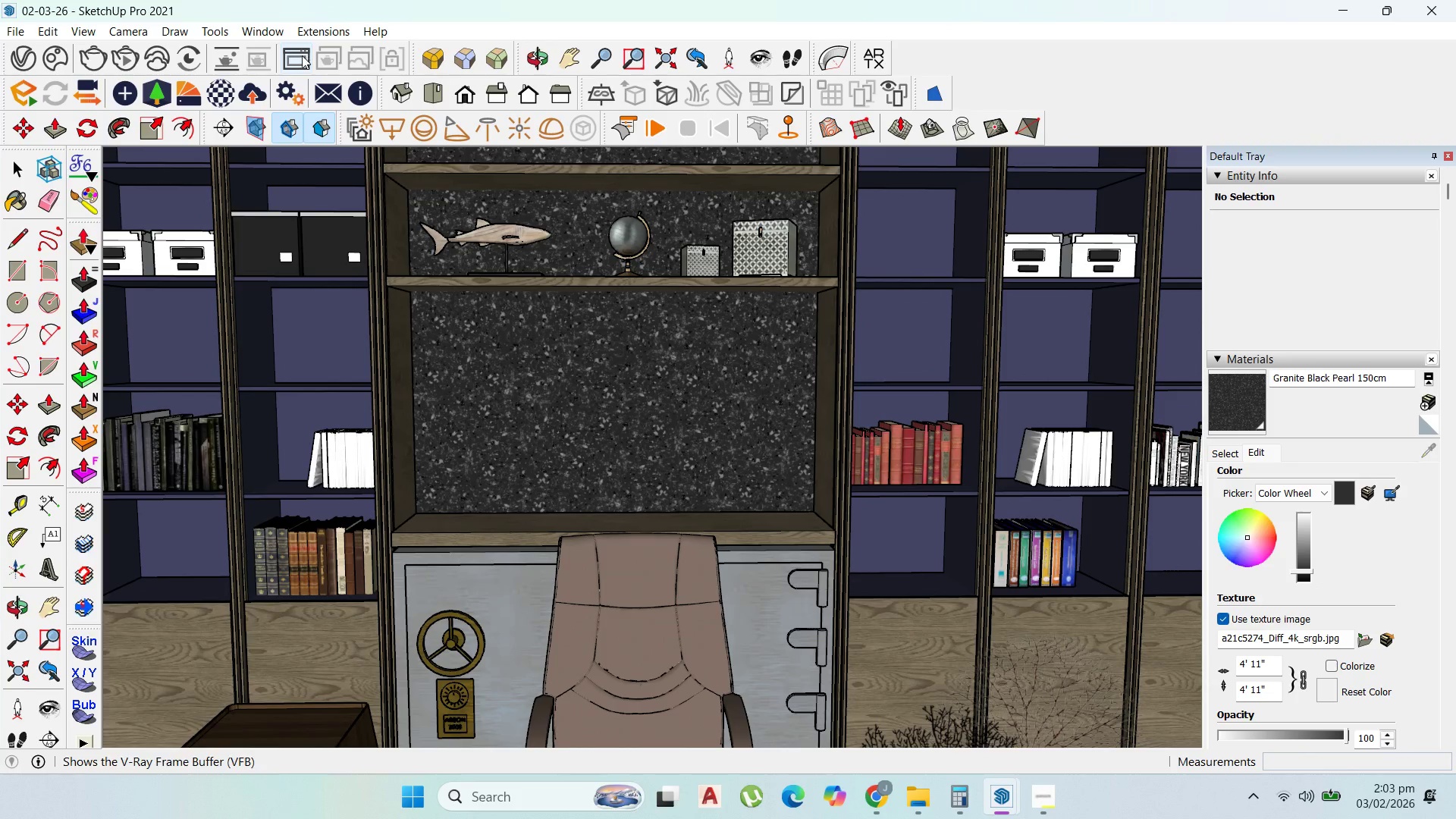 
key(Escape)
 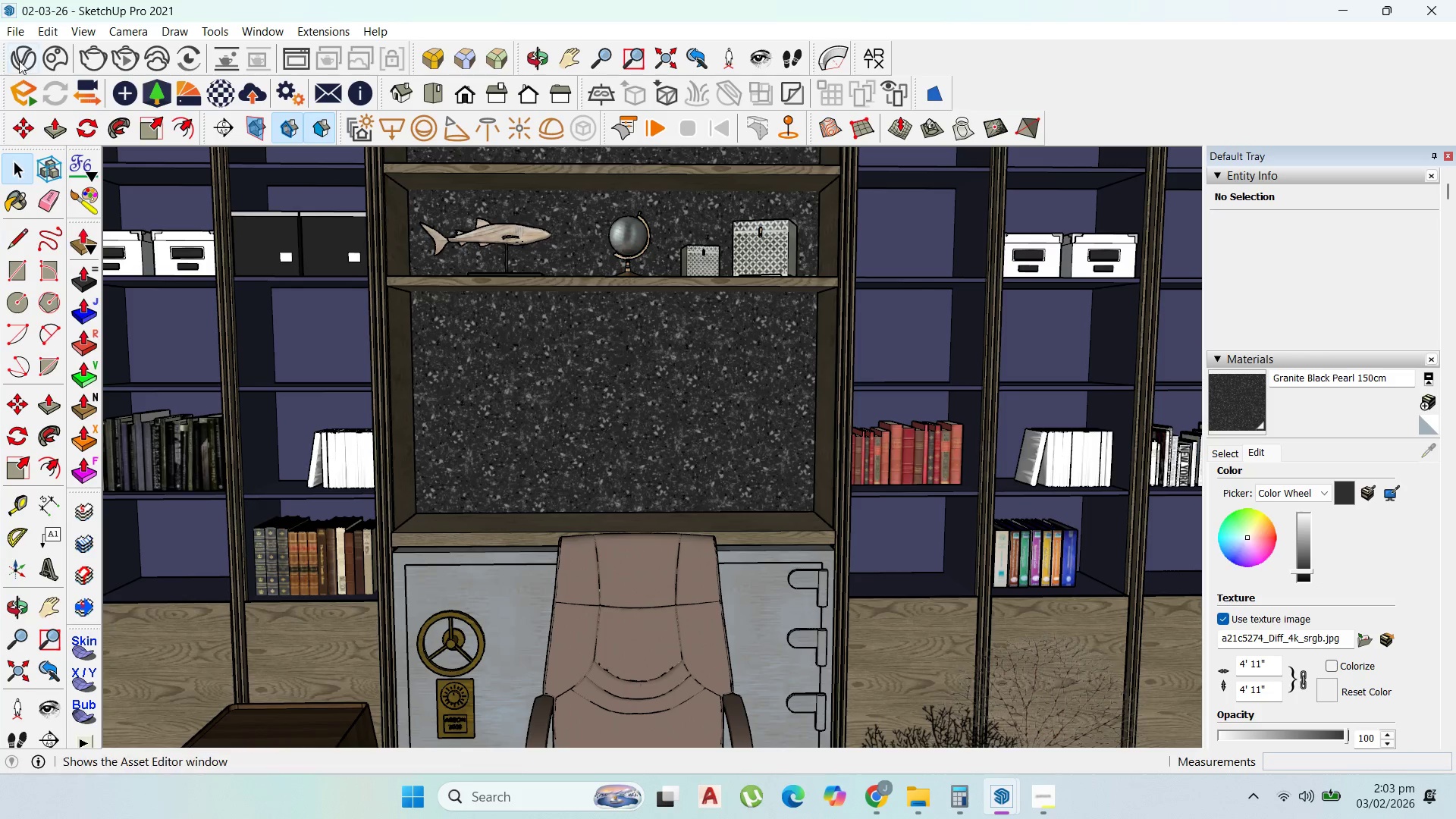 
left_click([24, 61])
 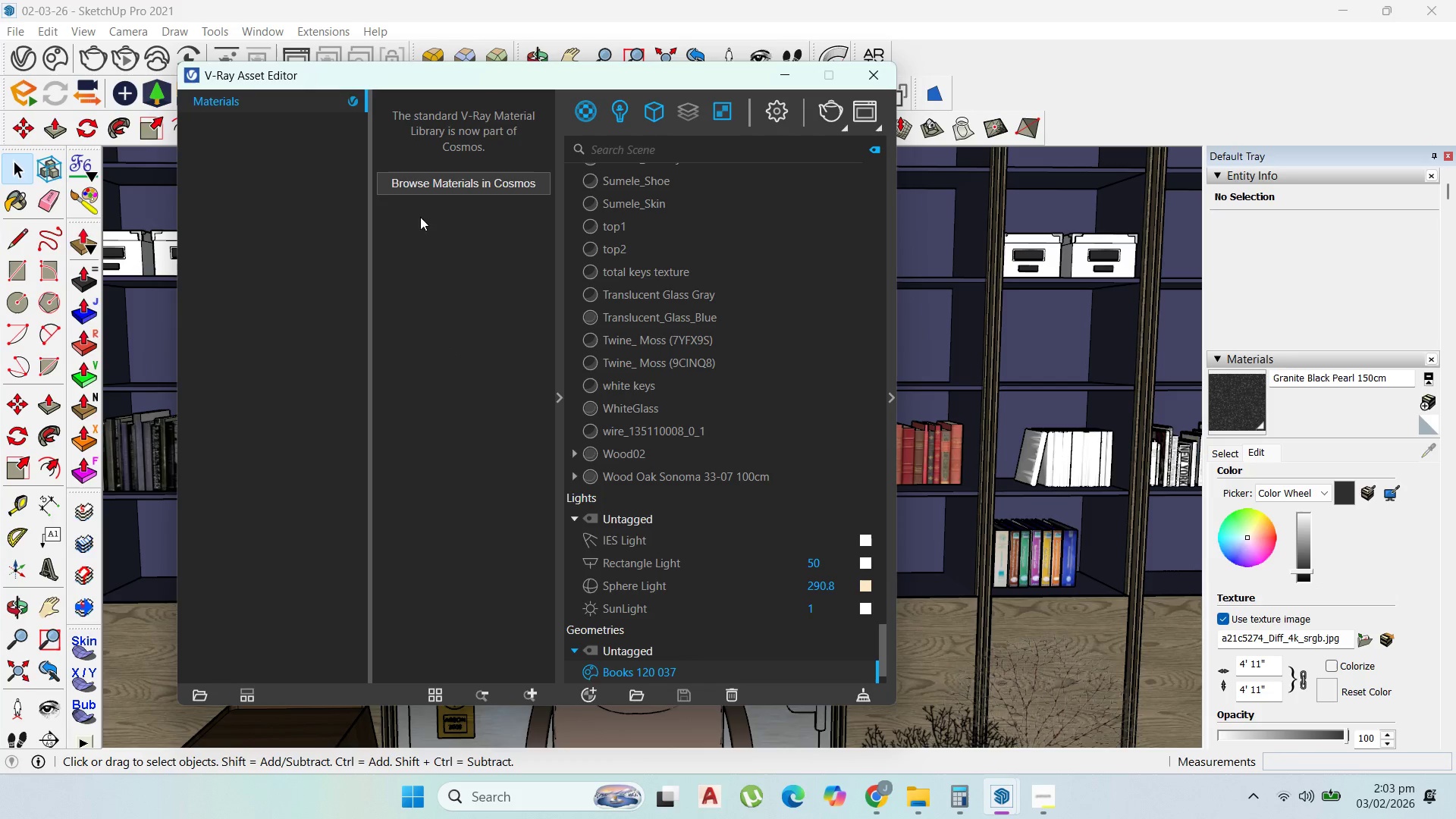 
left_click([439, 187])
 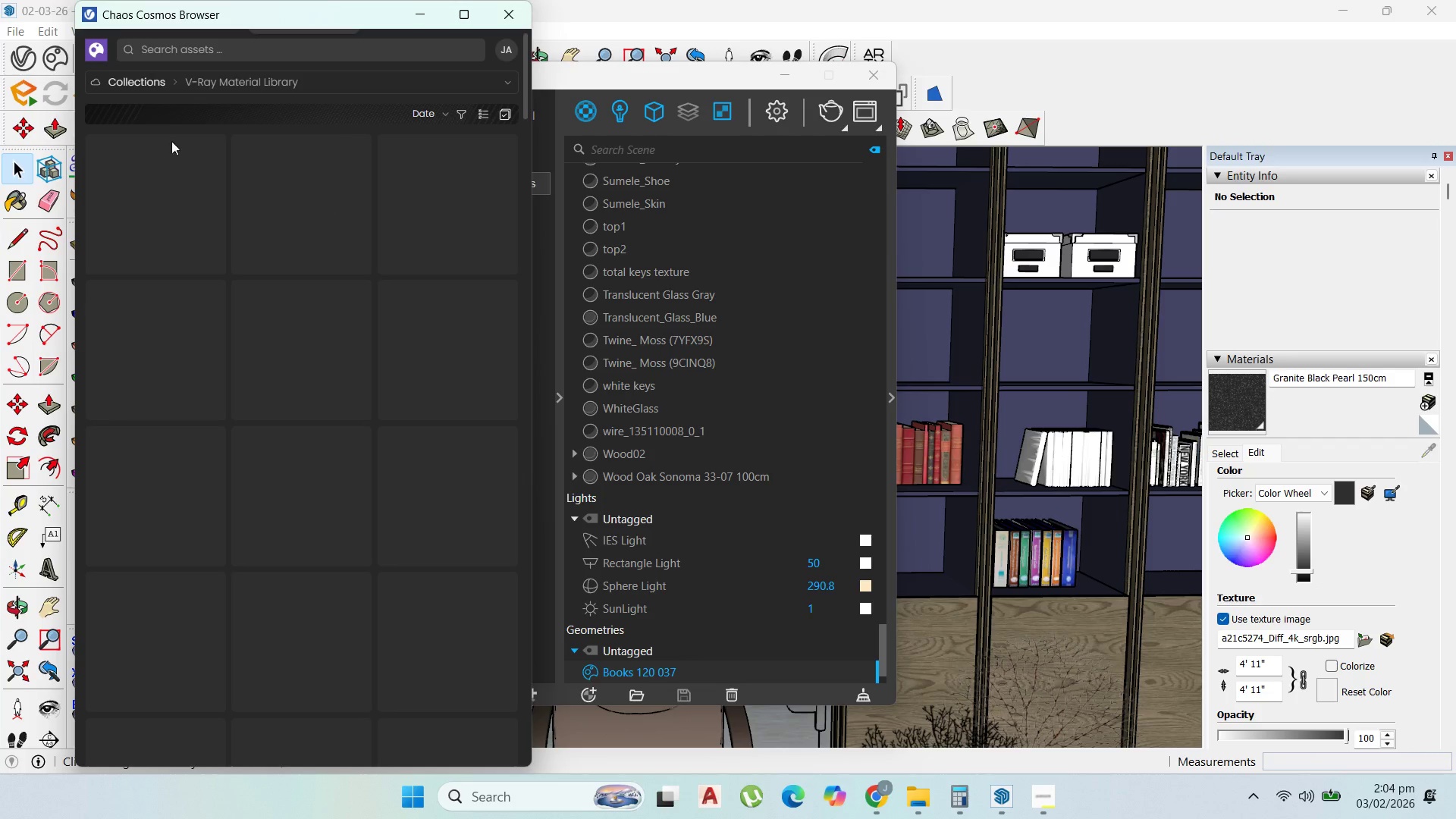 
left_click([137, 80])
 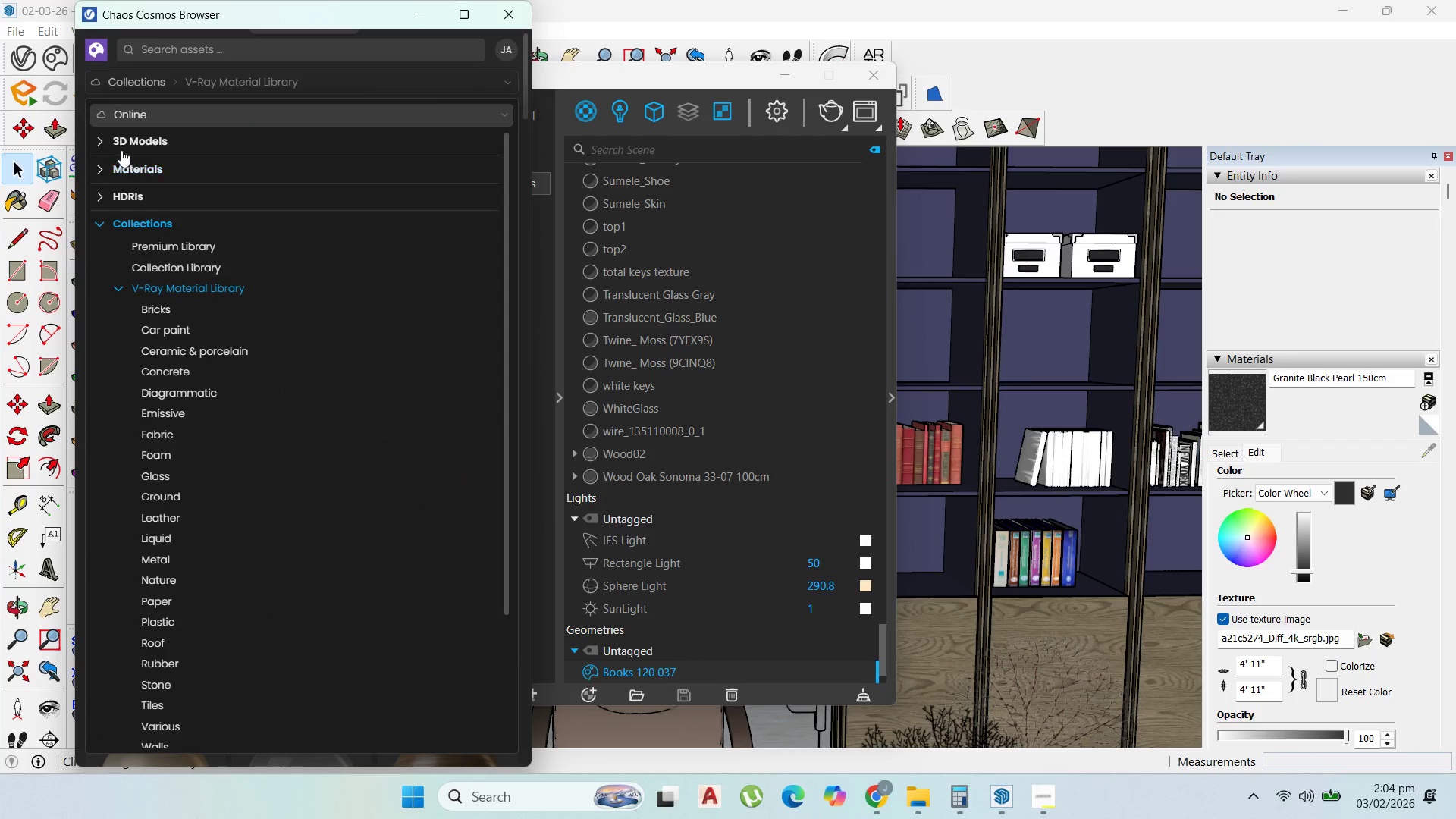 
left_click([105, 143])
 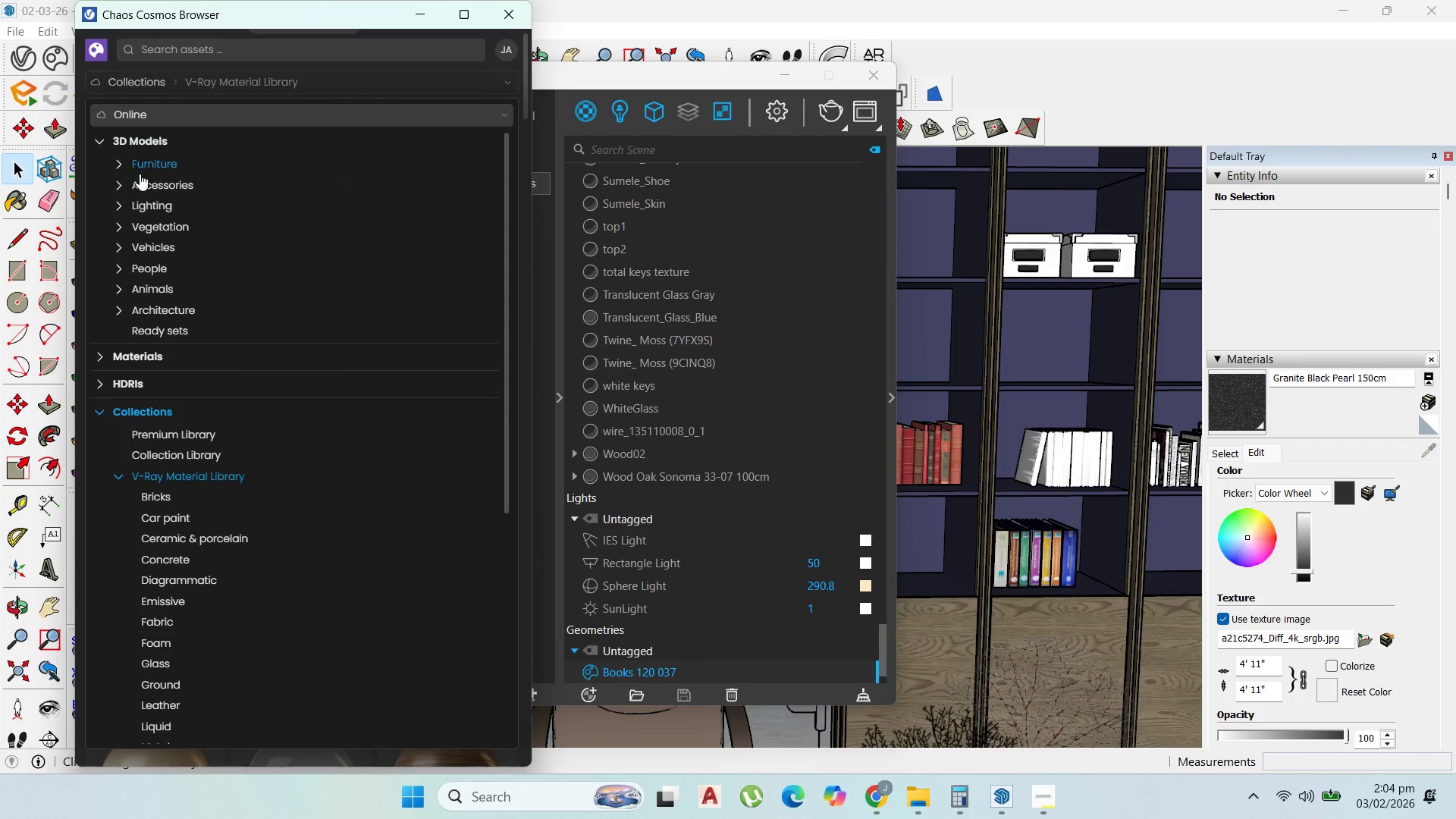 
left_click([143, 180])
 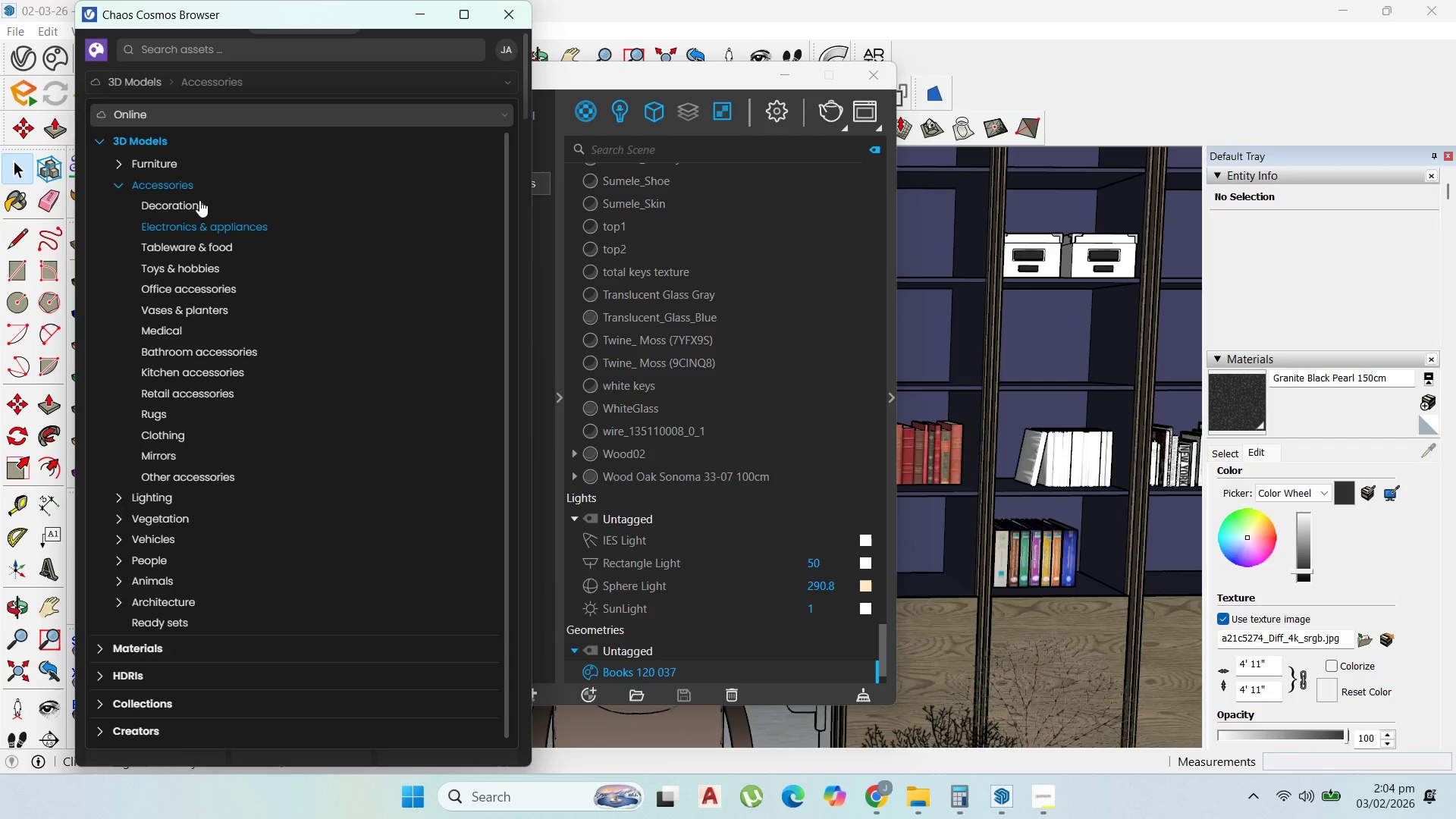 
left_click([190, 184])
 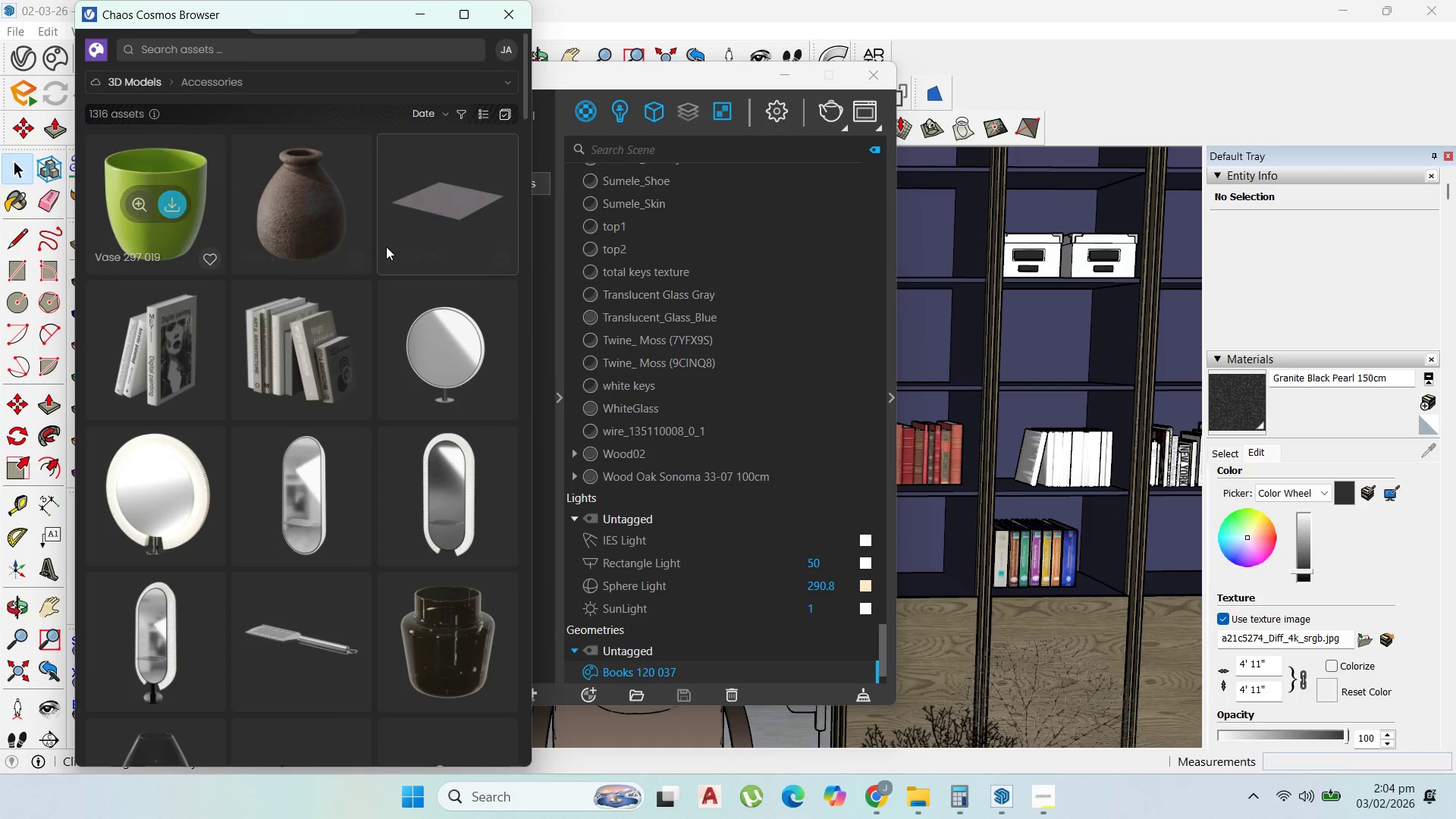 
scroll: coordinate [388, 303], scroll_direction: up, amount: 1.0
 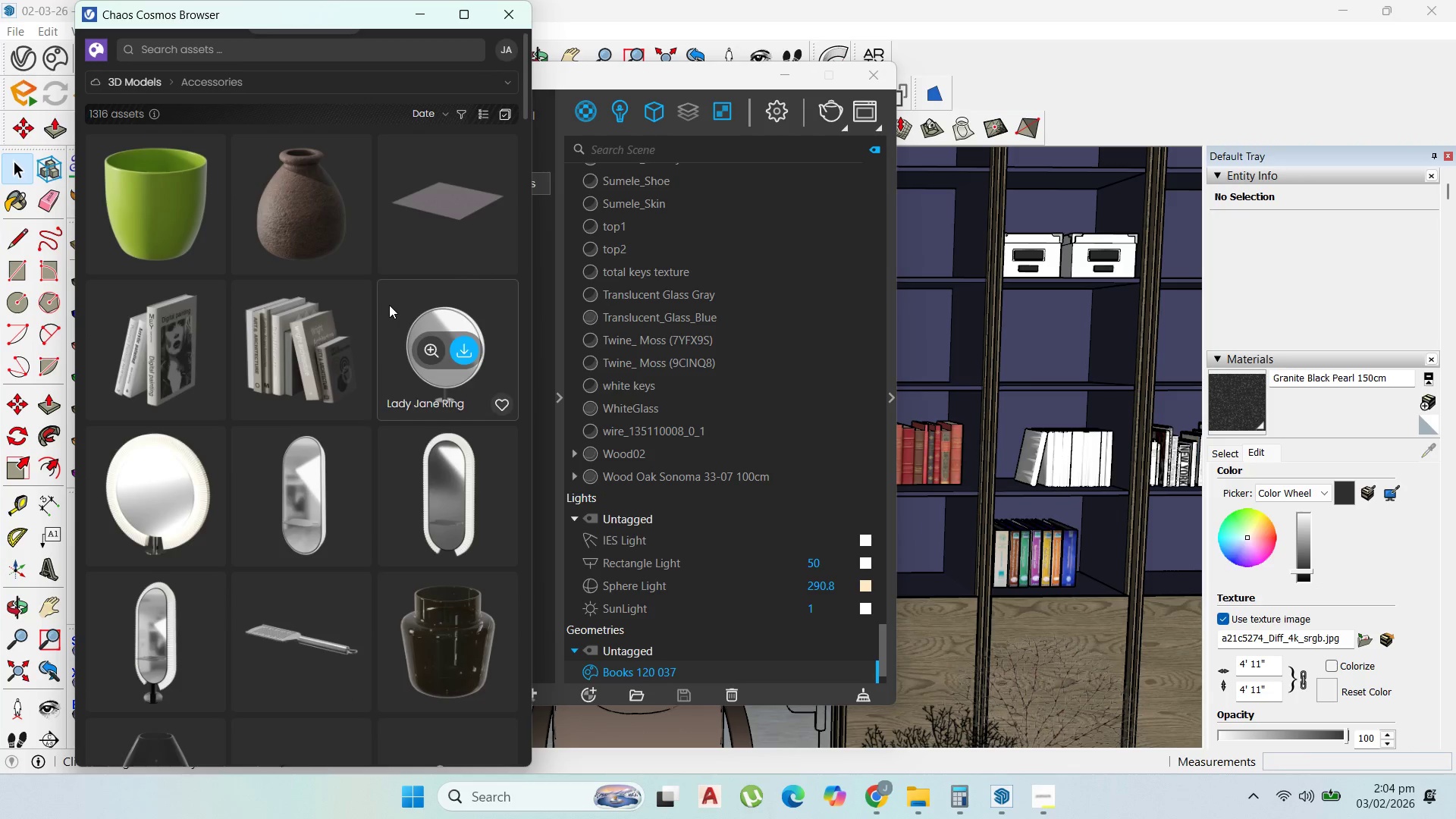 
scroll: coordinate [392, 308], scroll_direction: down, amount: 6.0
 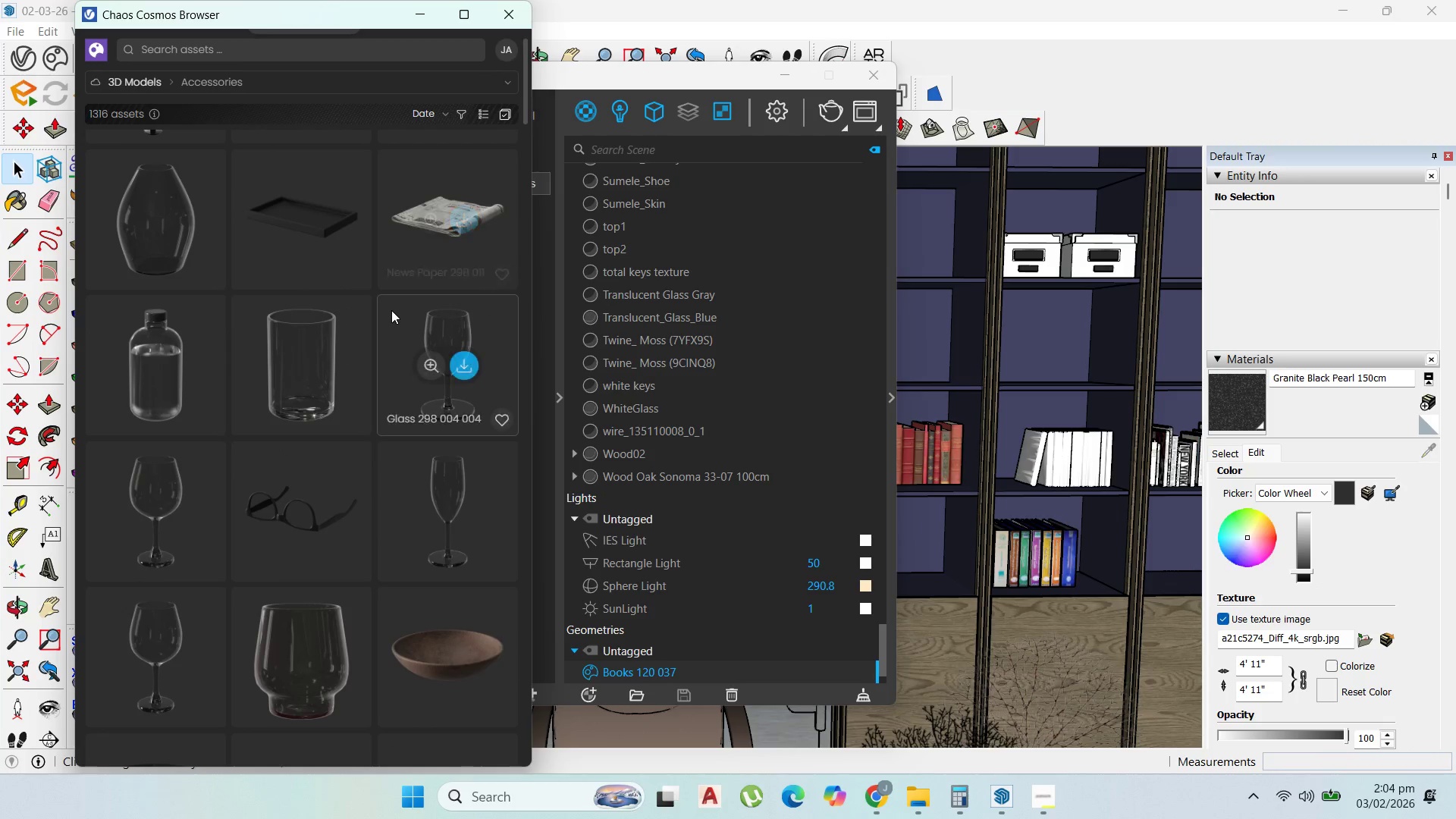 
mouse_move([392, 295])
 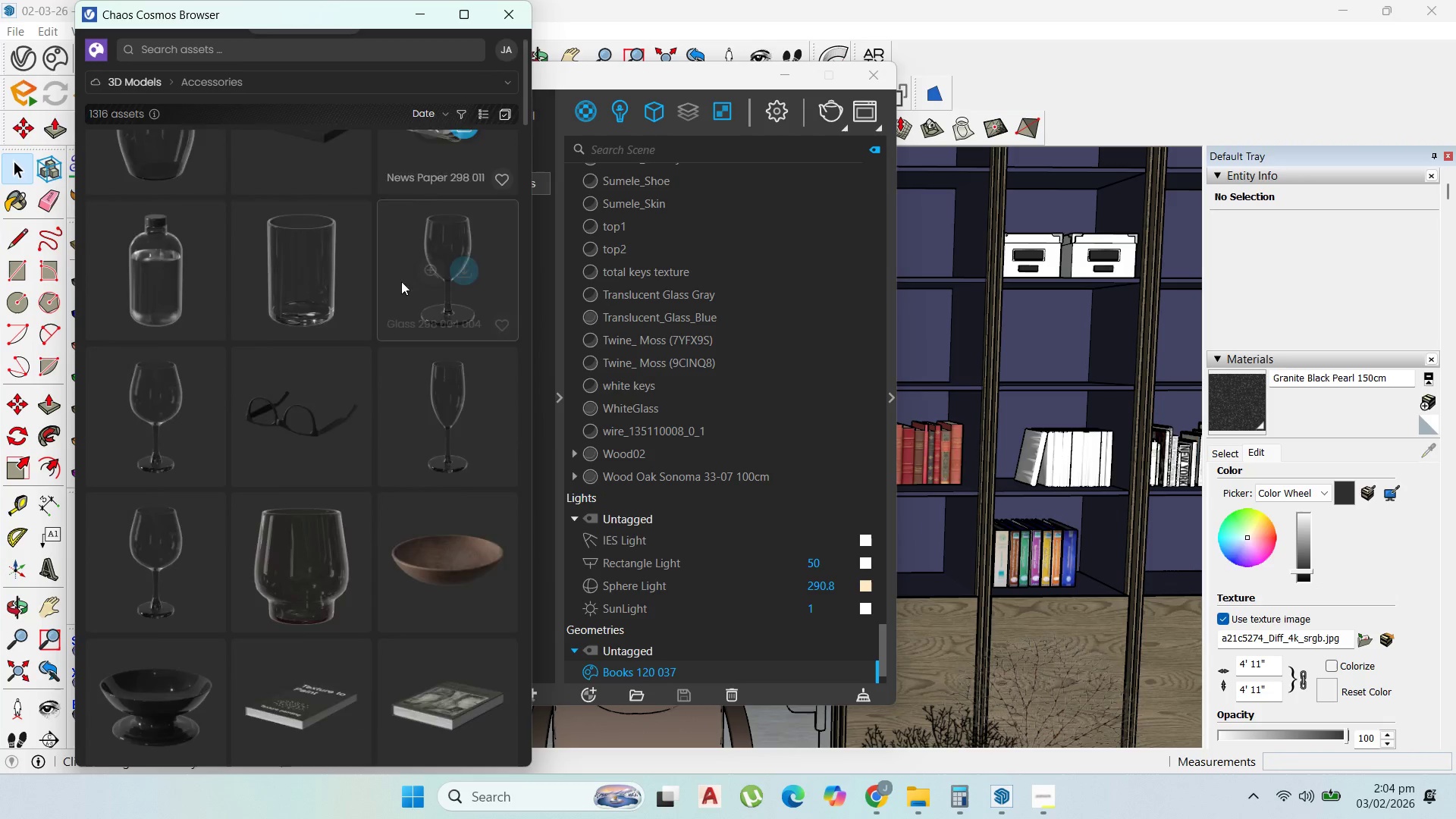 
scroll: coordinate [256, 416], scroll_direction: down, amount: 10.0
 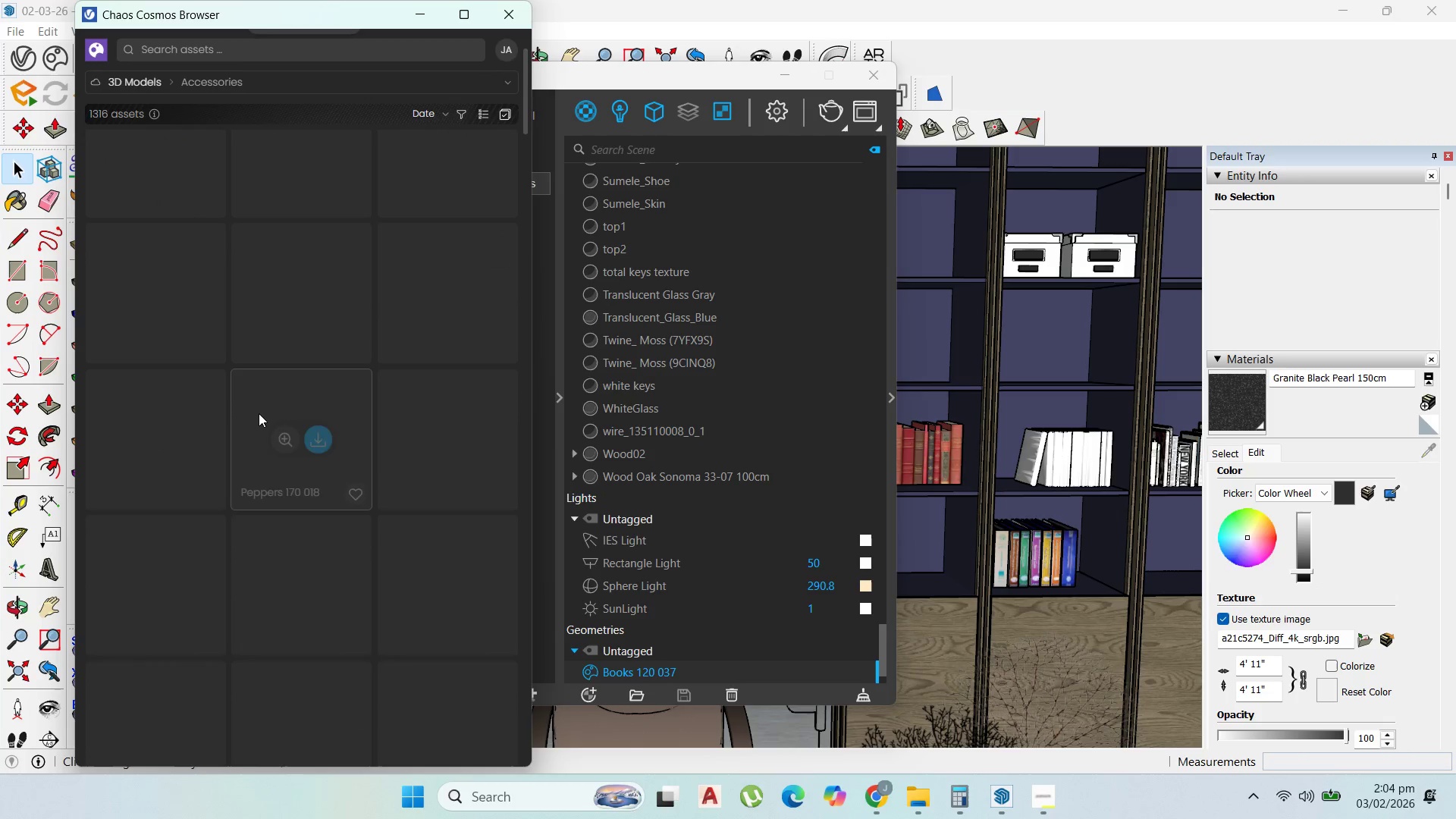 
scroll: coordinate [279, 388], scroll_direction: up, amount: 12.0
 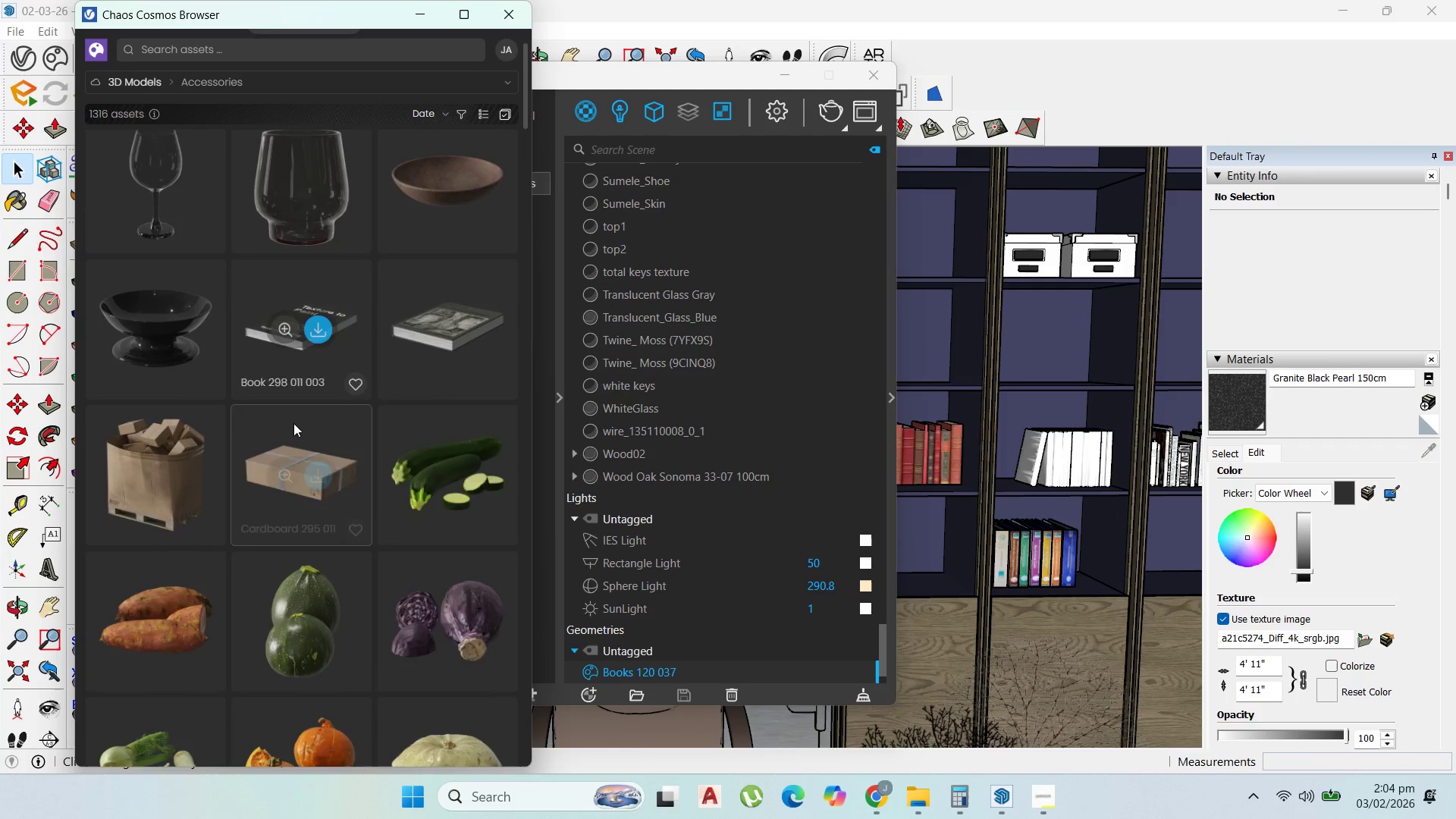 
scroll: coordinate [270, 525], scroll_direction: down, amount: 27.0
 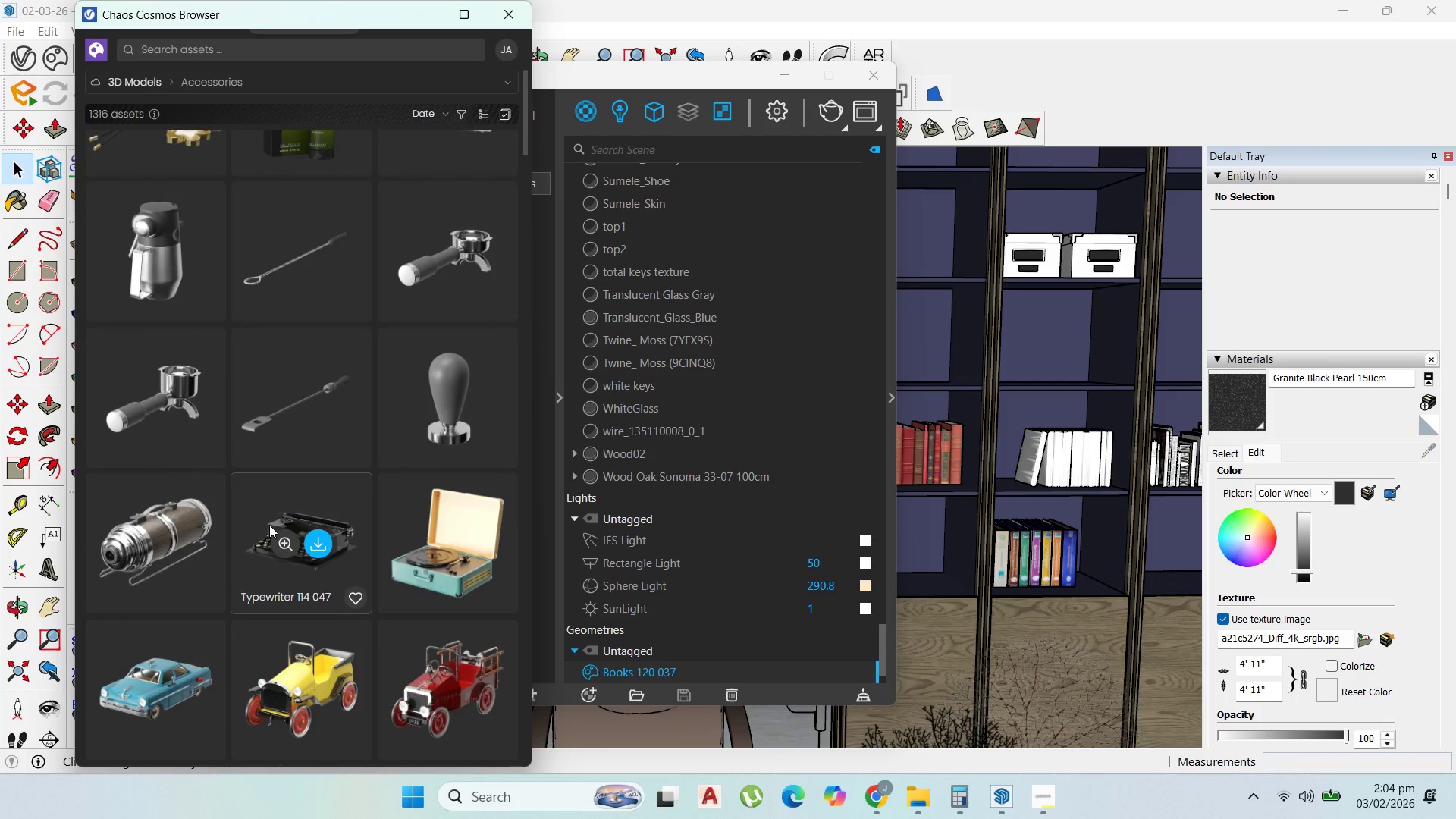 
scroll: coordinate [475, 609], scroll_direction: down, amount: 2.0
 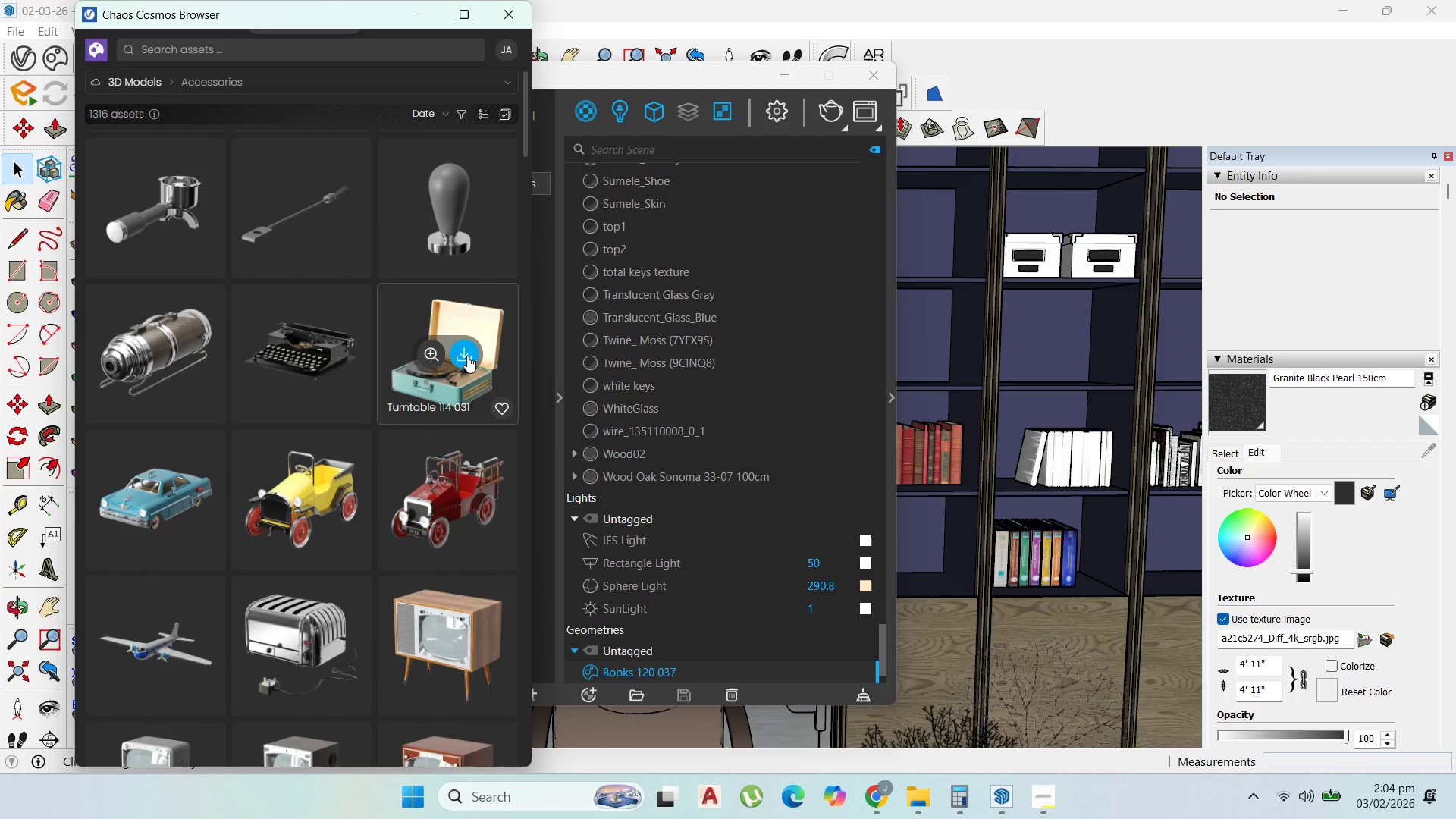 
left_click([467, 356])
 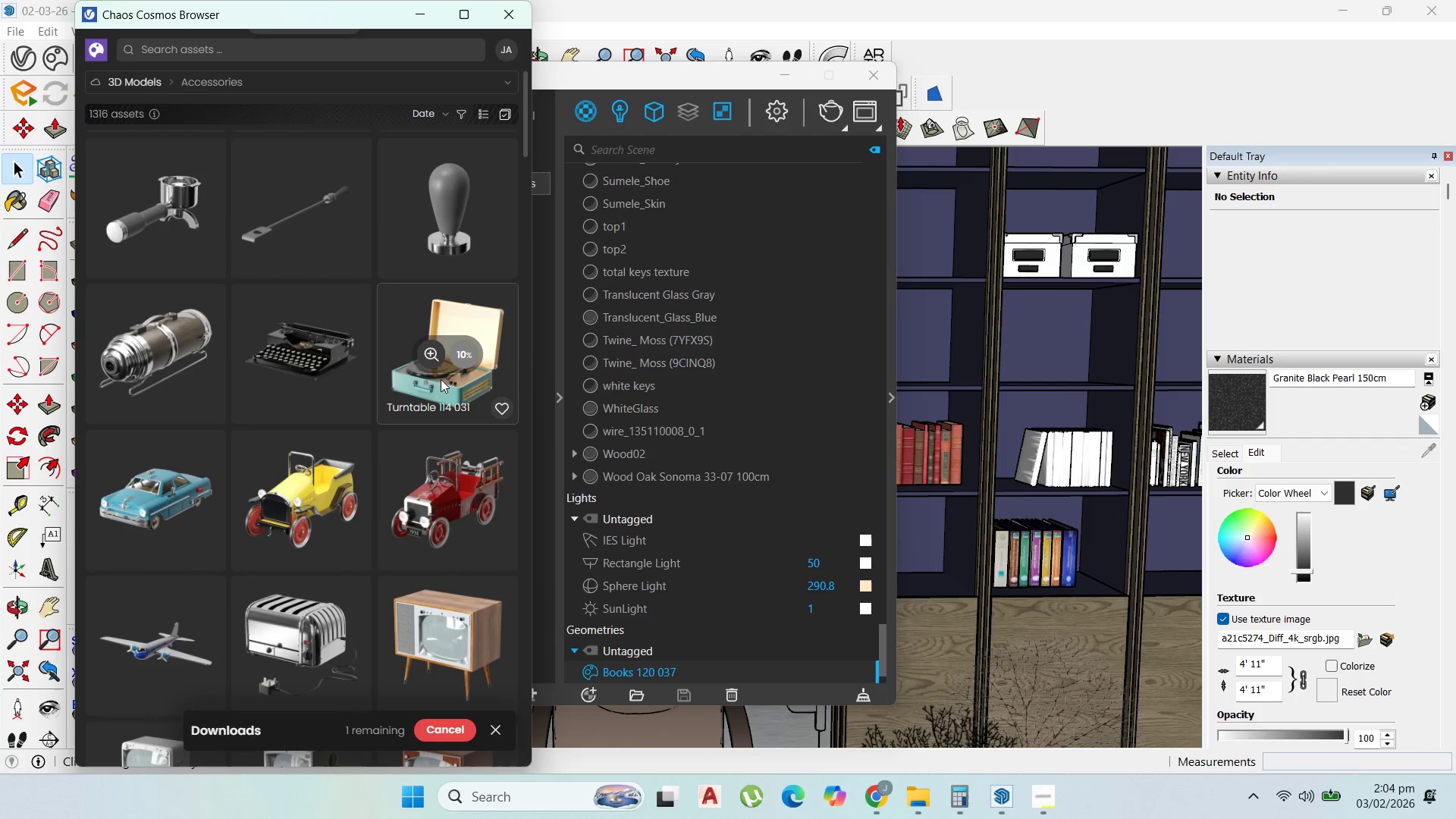 
scroll: coordinate [295, 432], scroll_direction: down, amount: 2.0
 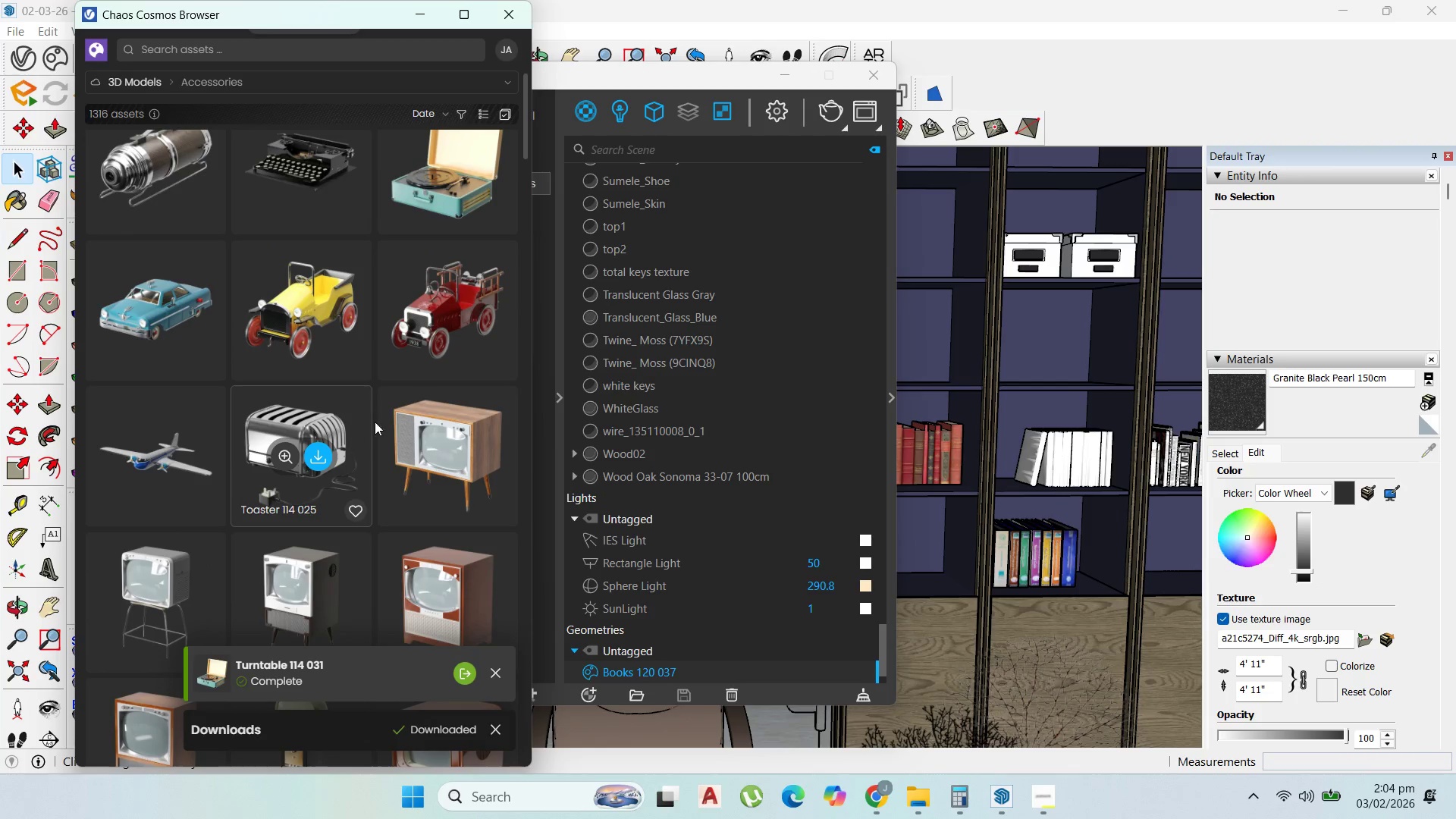 
scroll: coordinate [398, 418], scroll_direction: up, amount: 1.0
 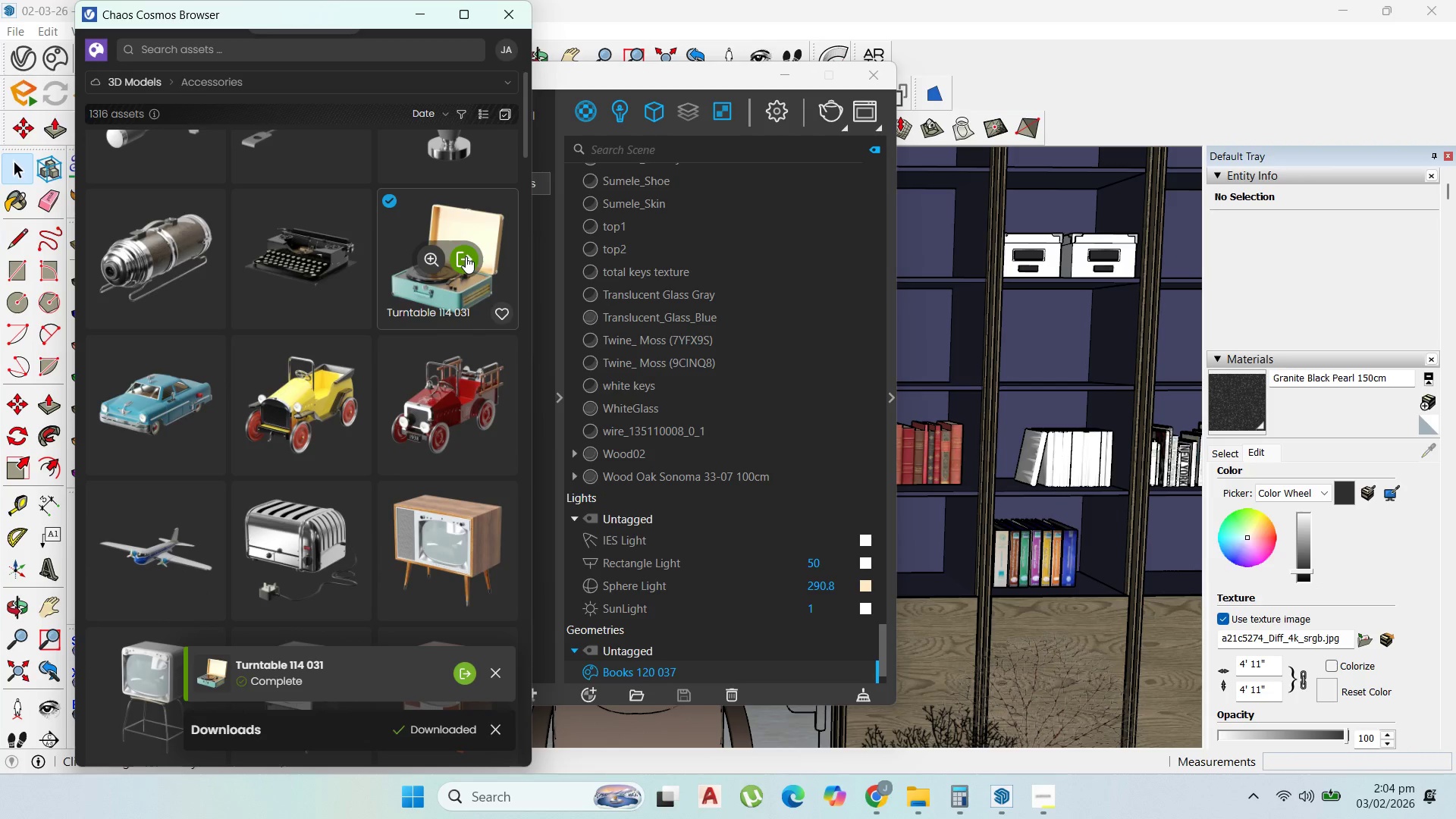 
left_click([466, 256])
 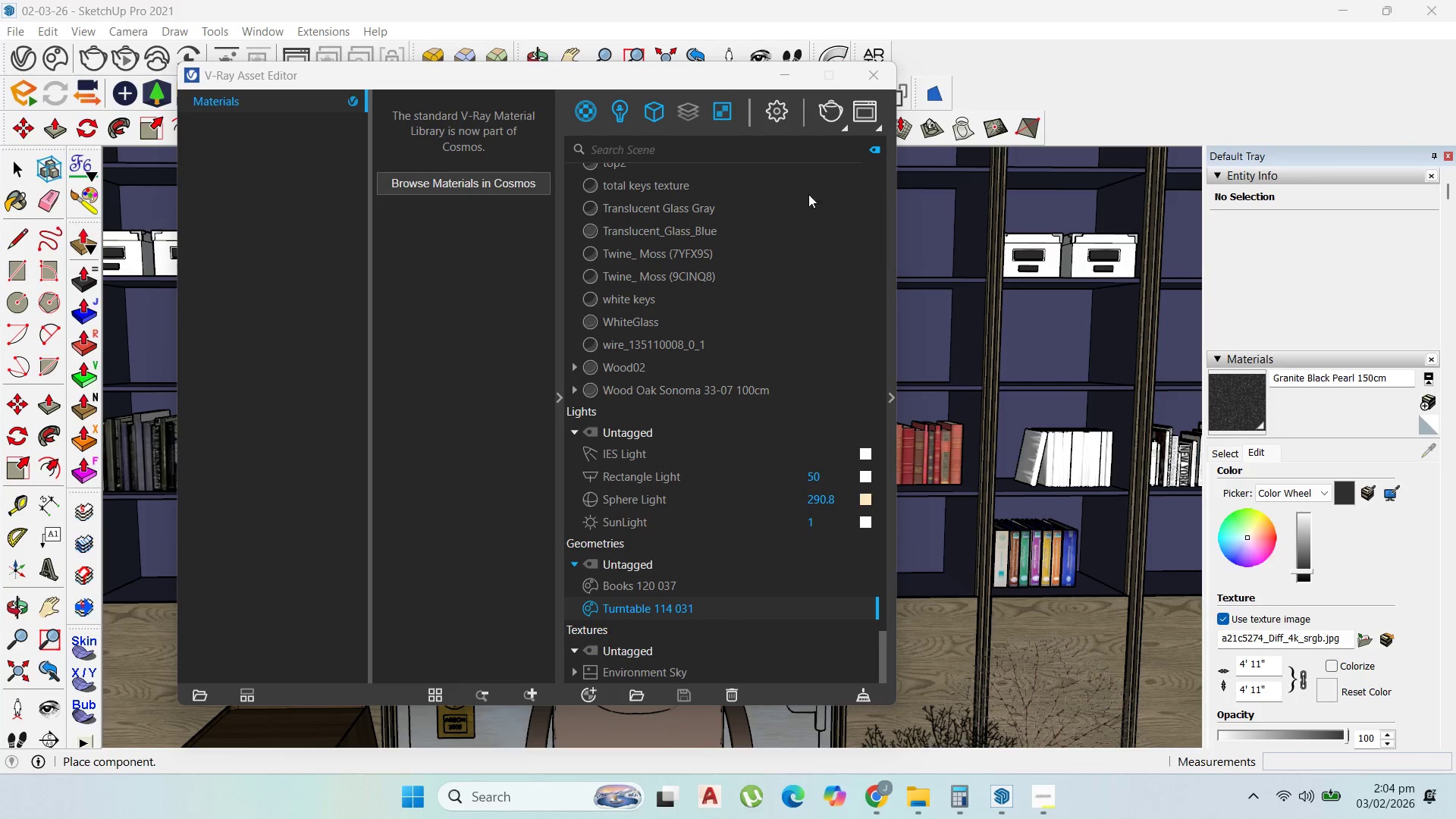 
left_click([785, 80])
 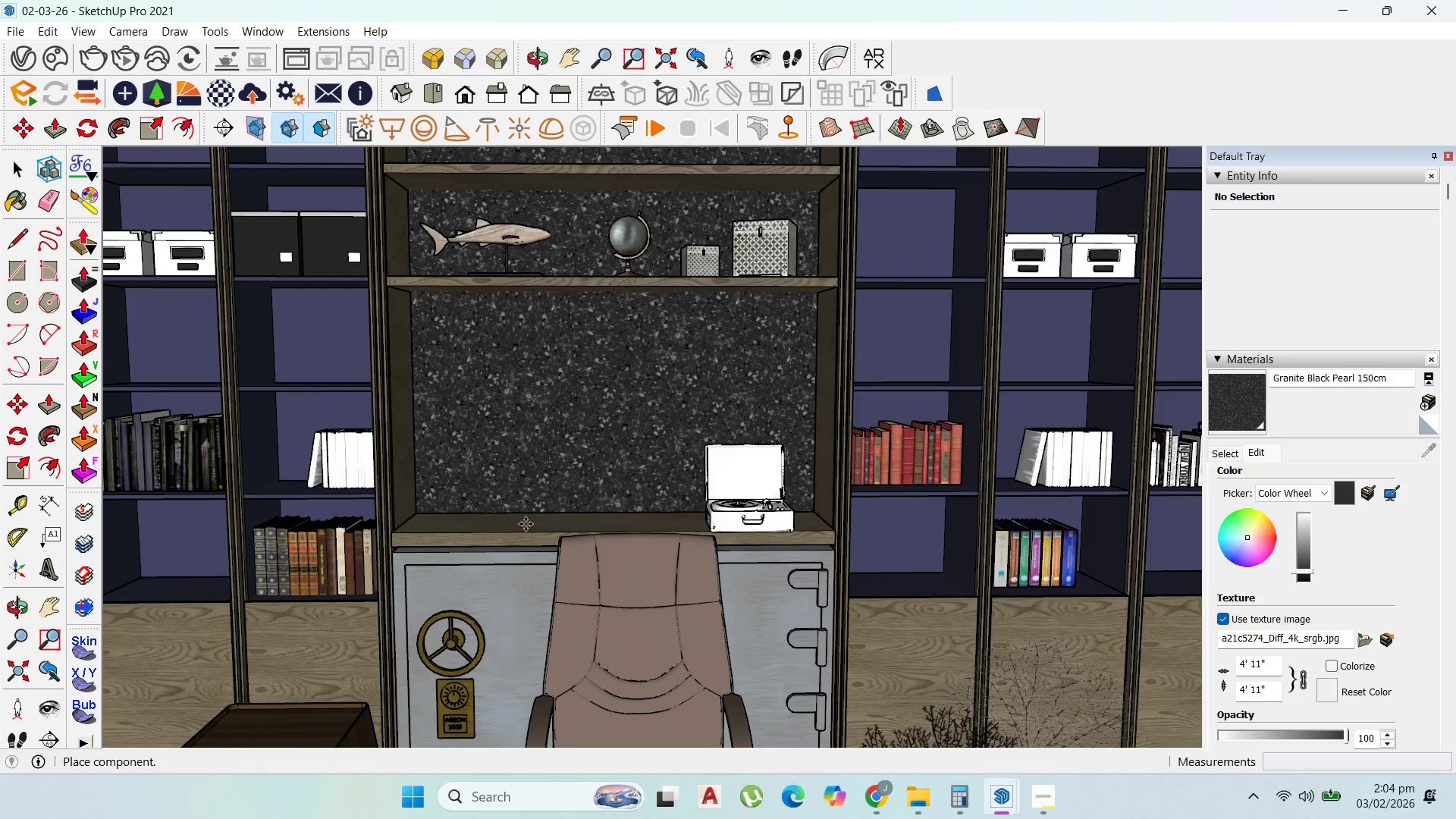 
left_click([497, 526])
 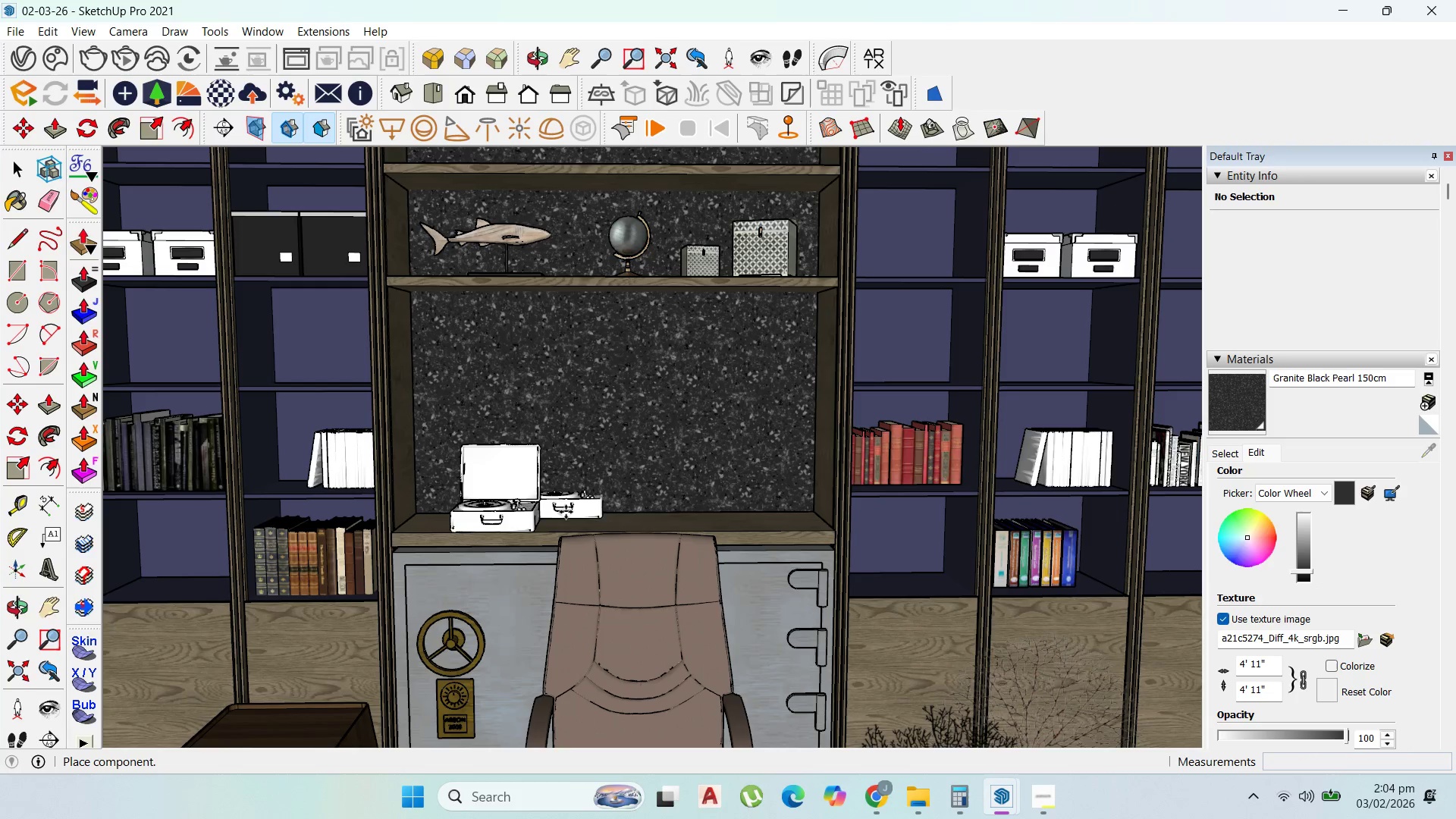 
key(Escape)
 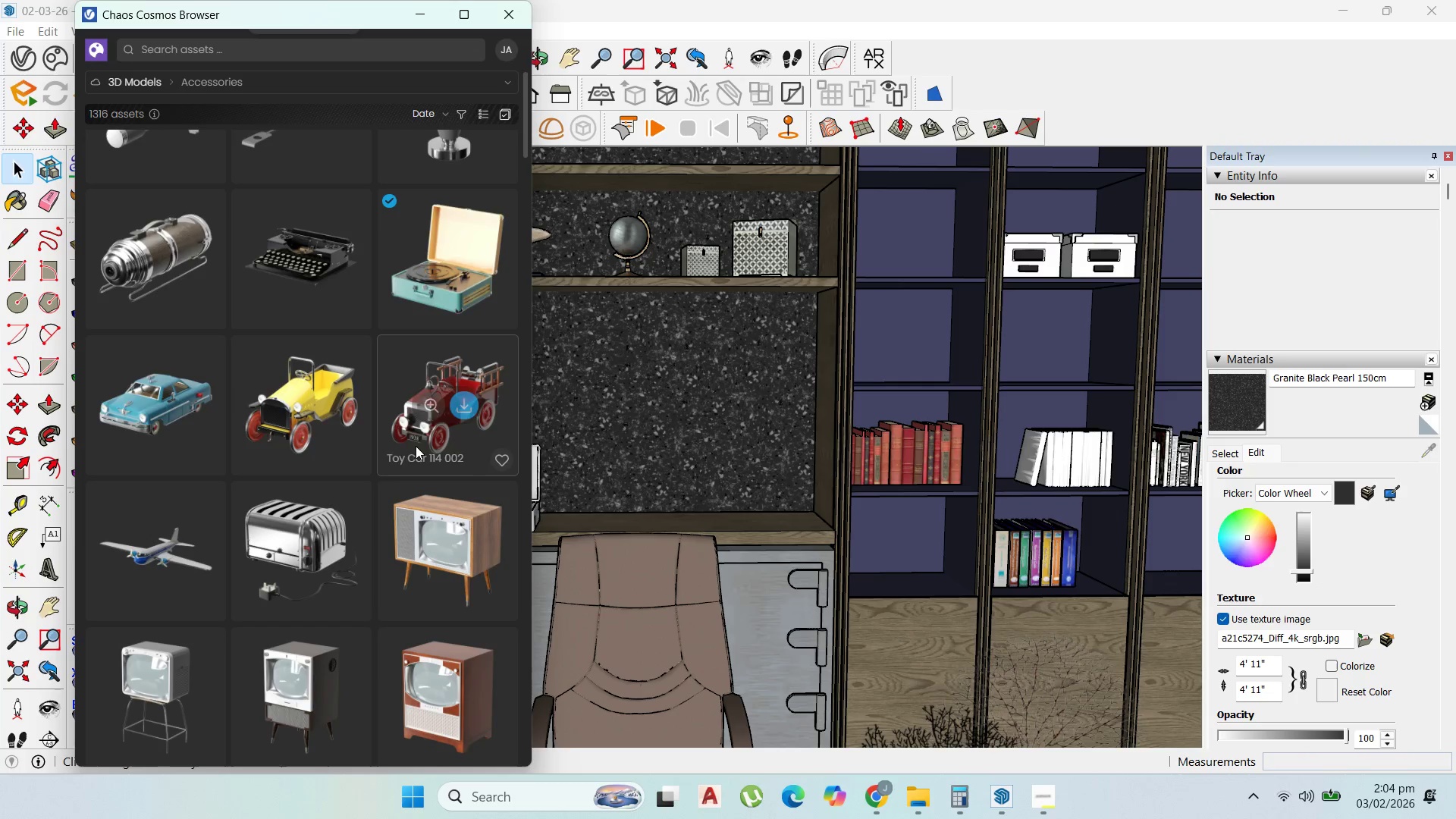 
scroll: coordinate [449, 581], scroll_direction: down, amount: 20.0
 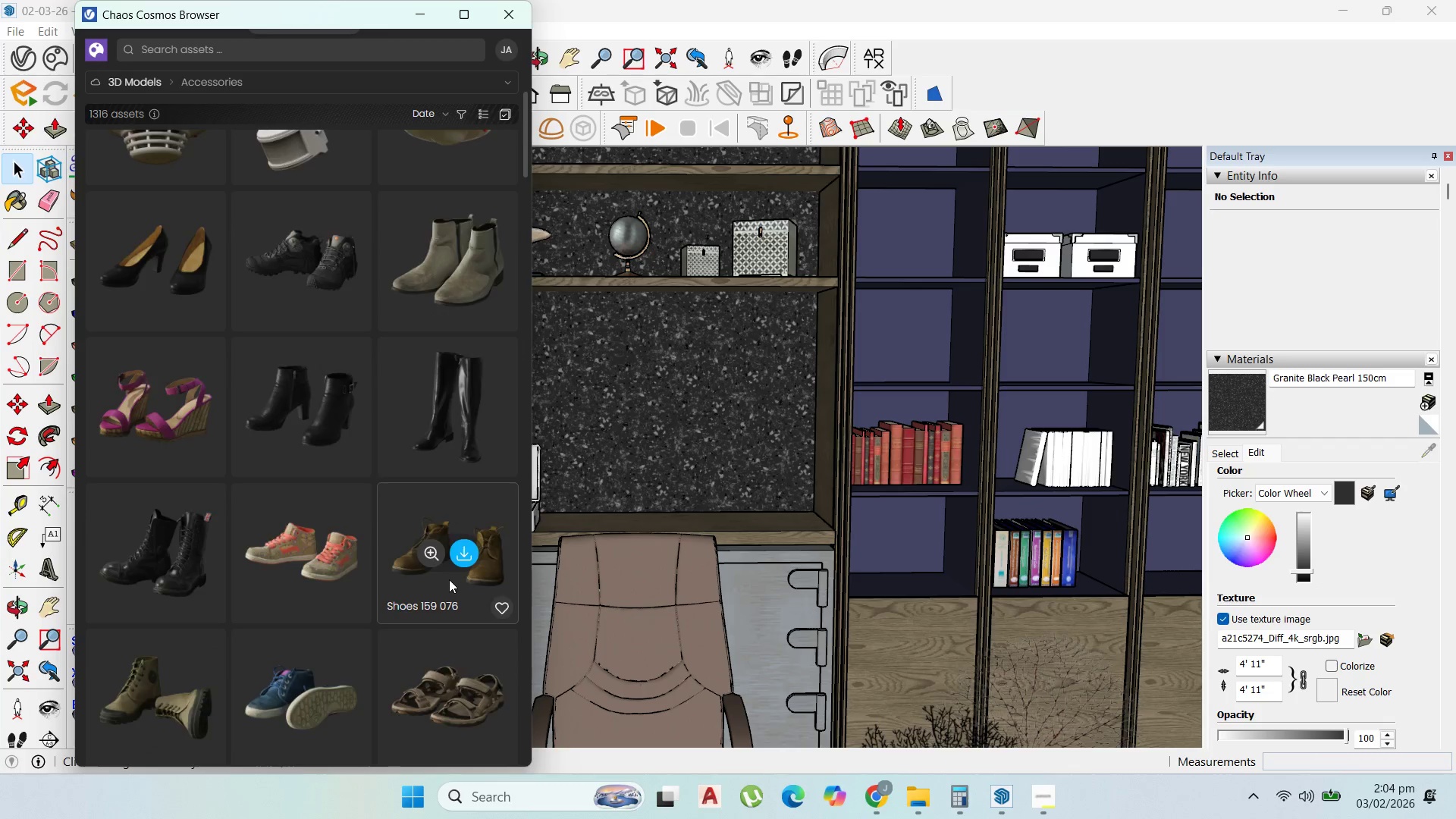 
scroll: coordinate [378, 547], scroll_direction: down, amount: 54.0
 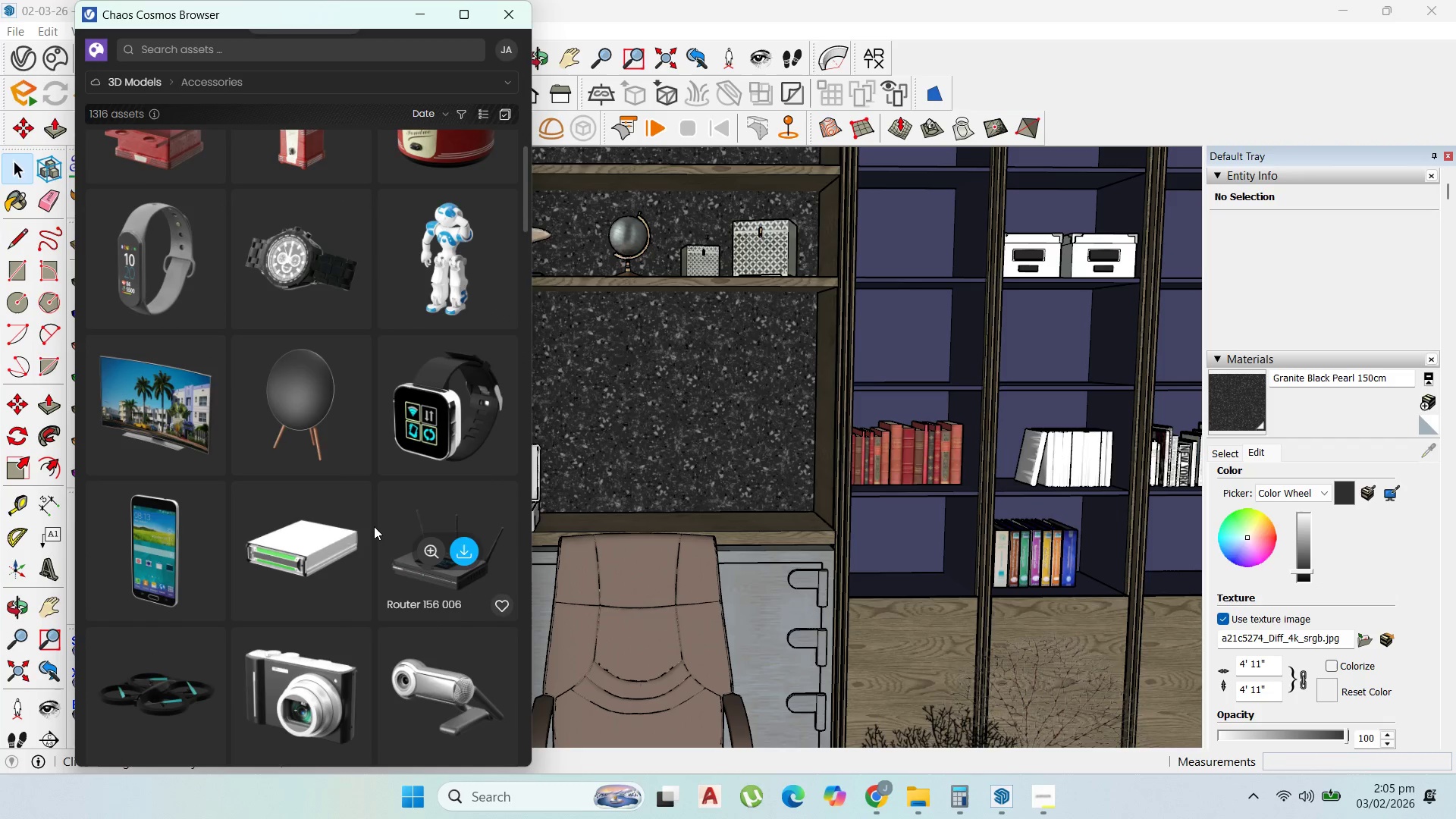 
scroll: coordinate [394, 595], scroll_direction: down, amount: 13.0
 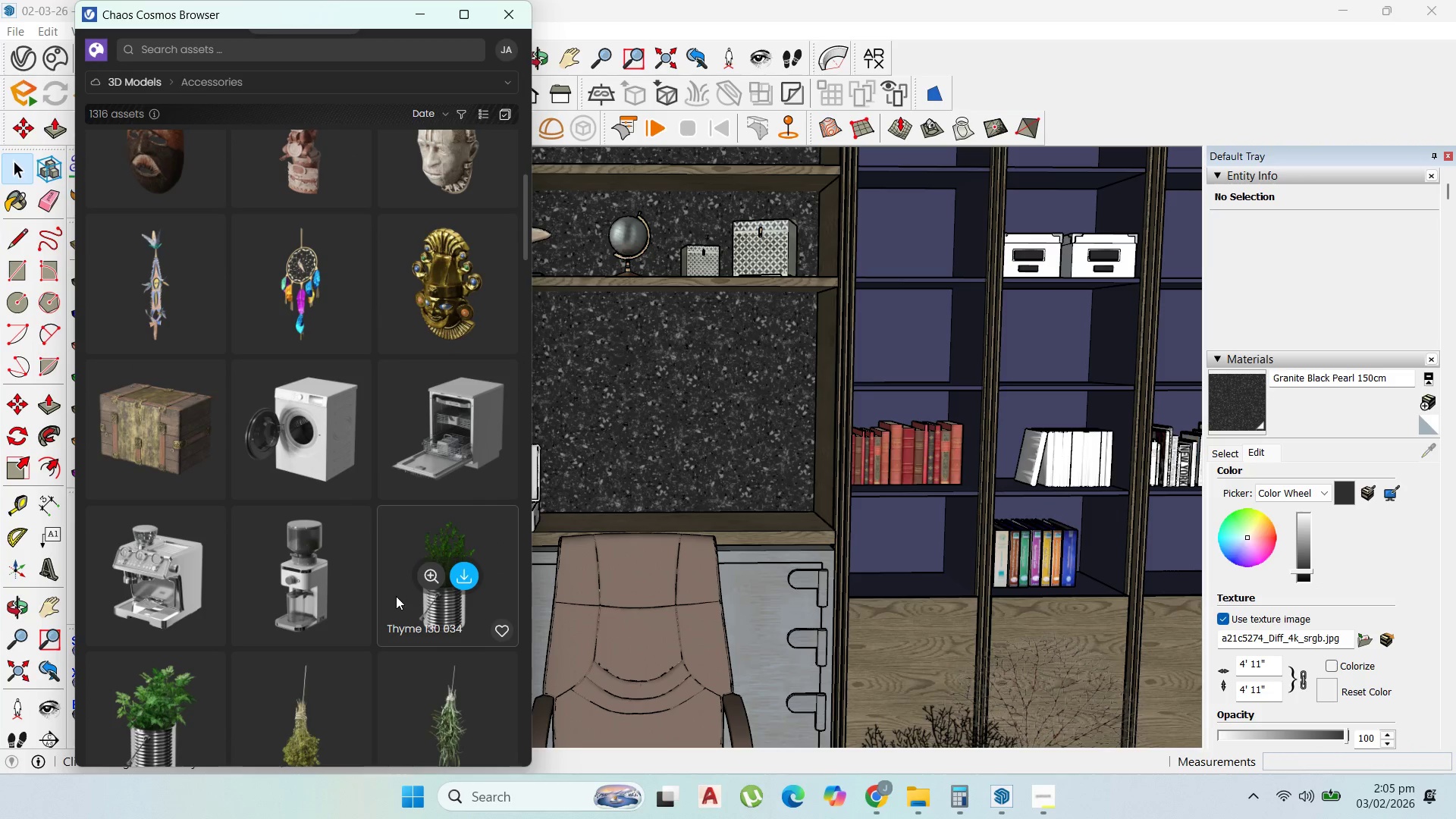 
scroll: coordinate [345, 544], scroll_direction: down, amount: 12.0
 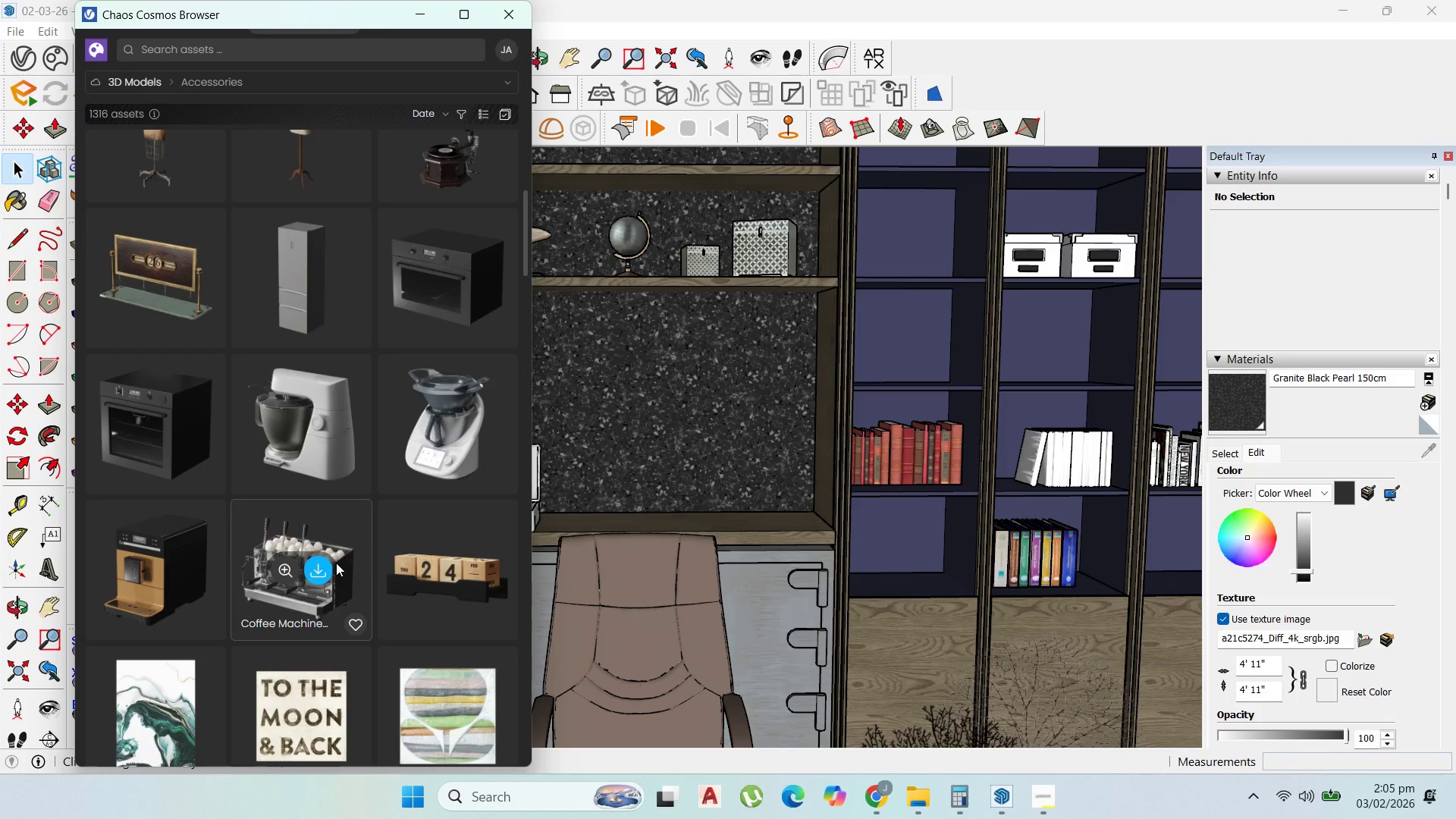 
mouse_move([190, 296])
 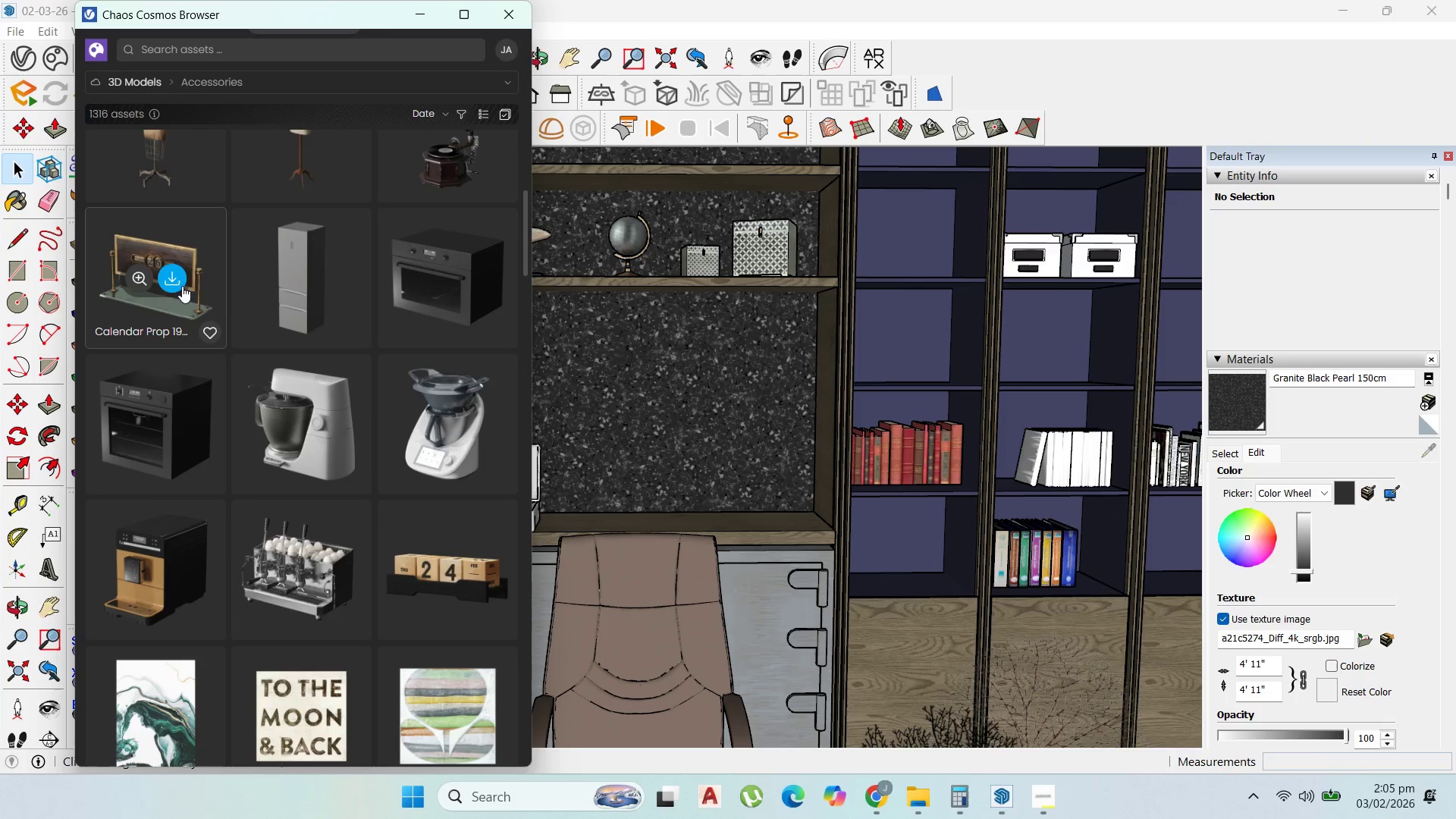 
left_click([180, 285])
 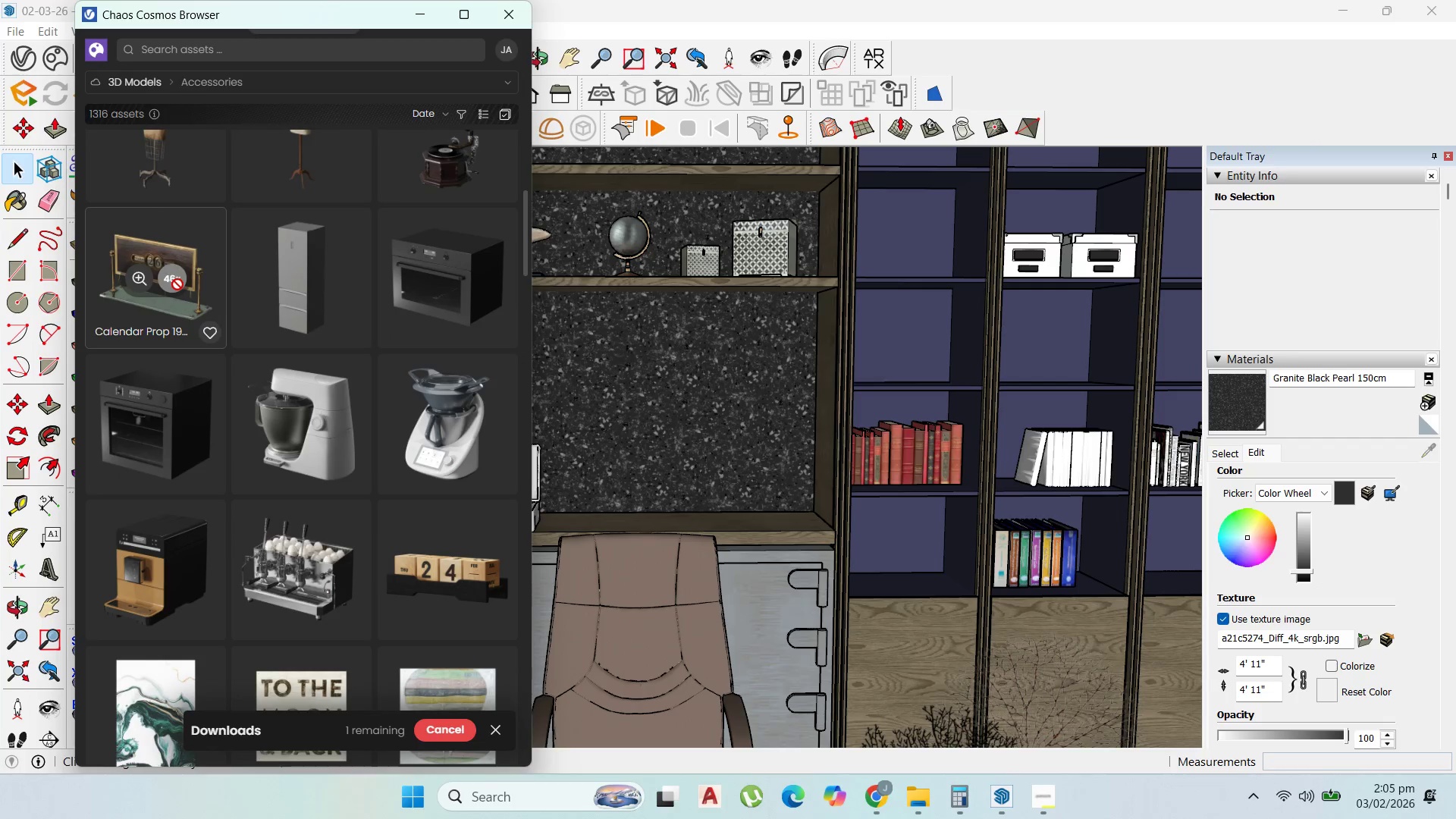 
wait(8.19)
 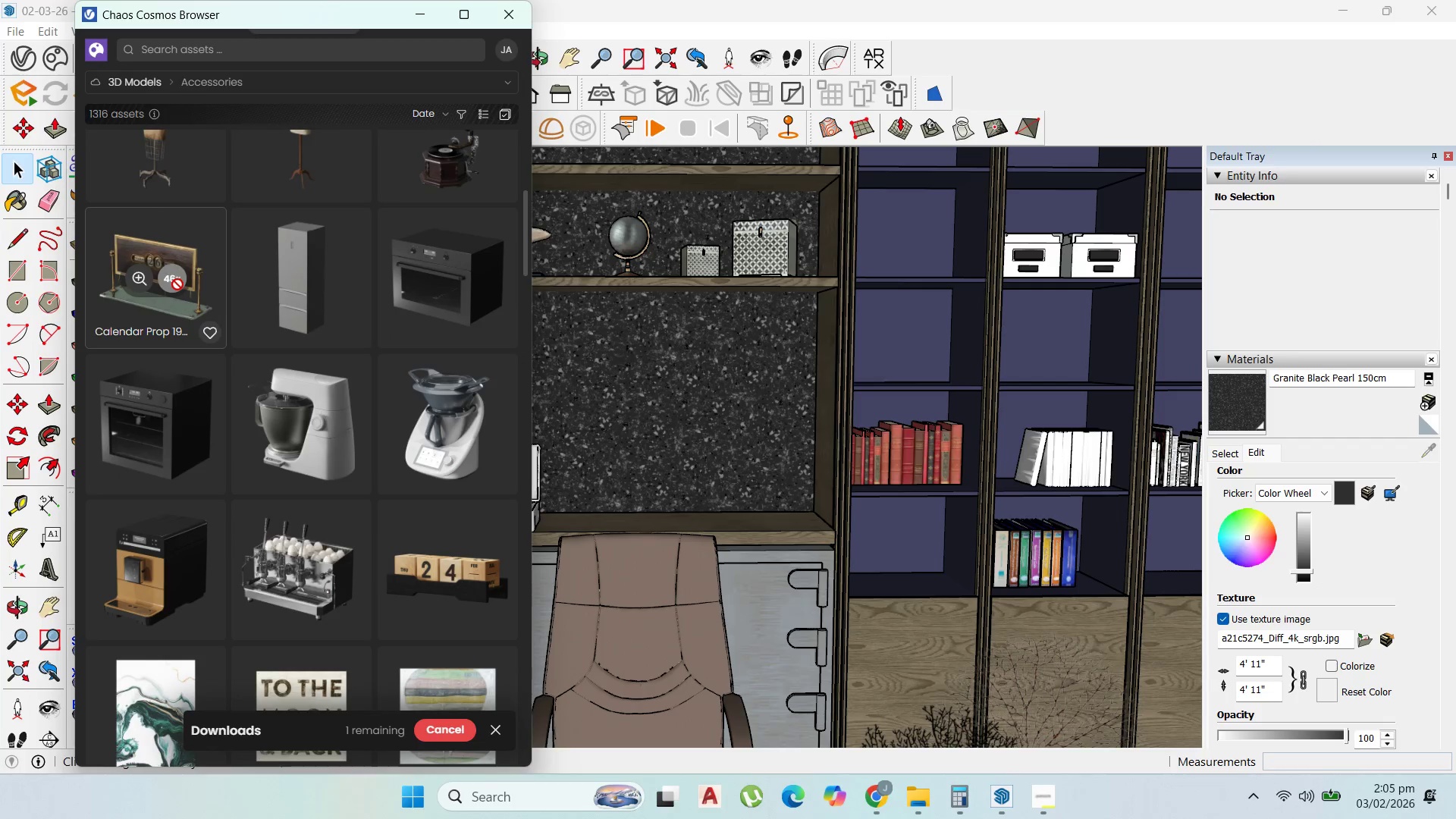 
left_click([179, 291])
 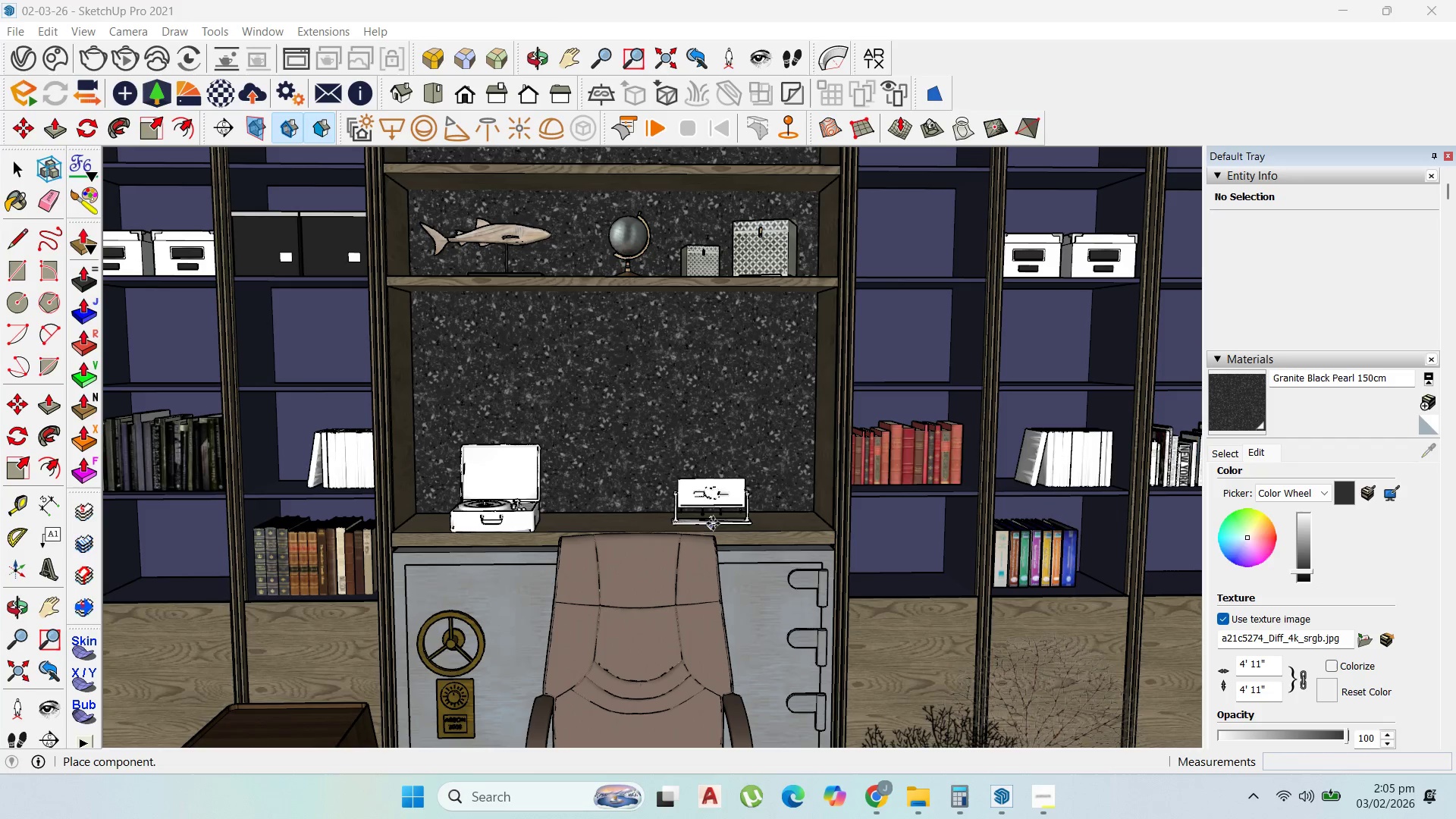 
left_click([714, 523])
 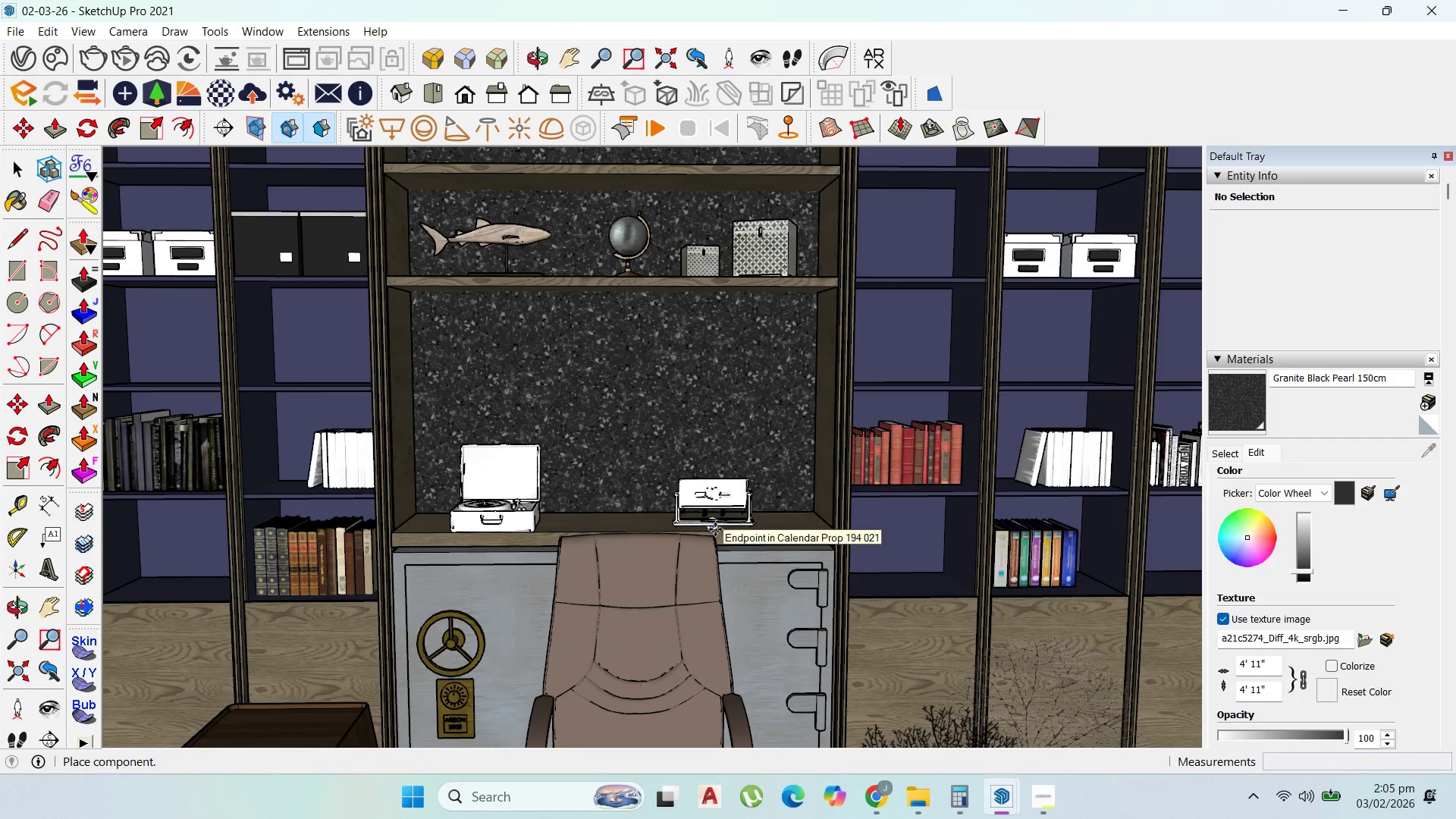 
key(Escape)
 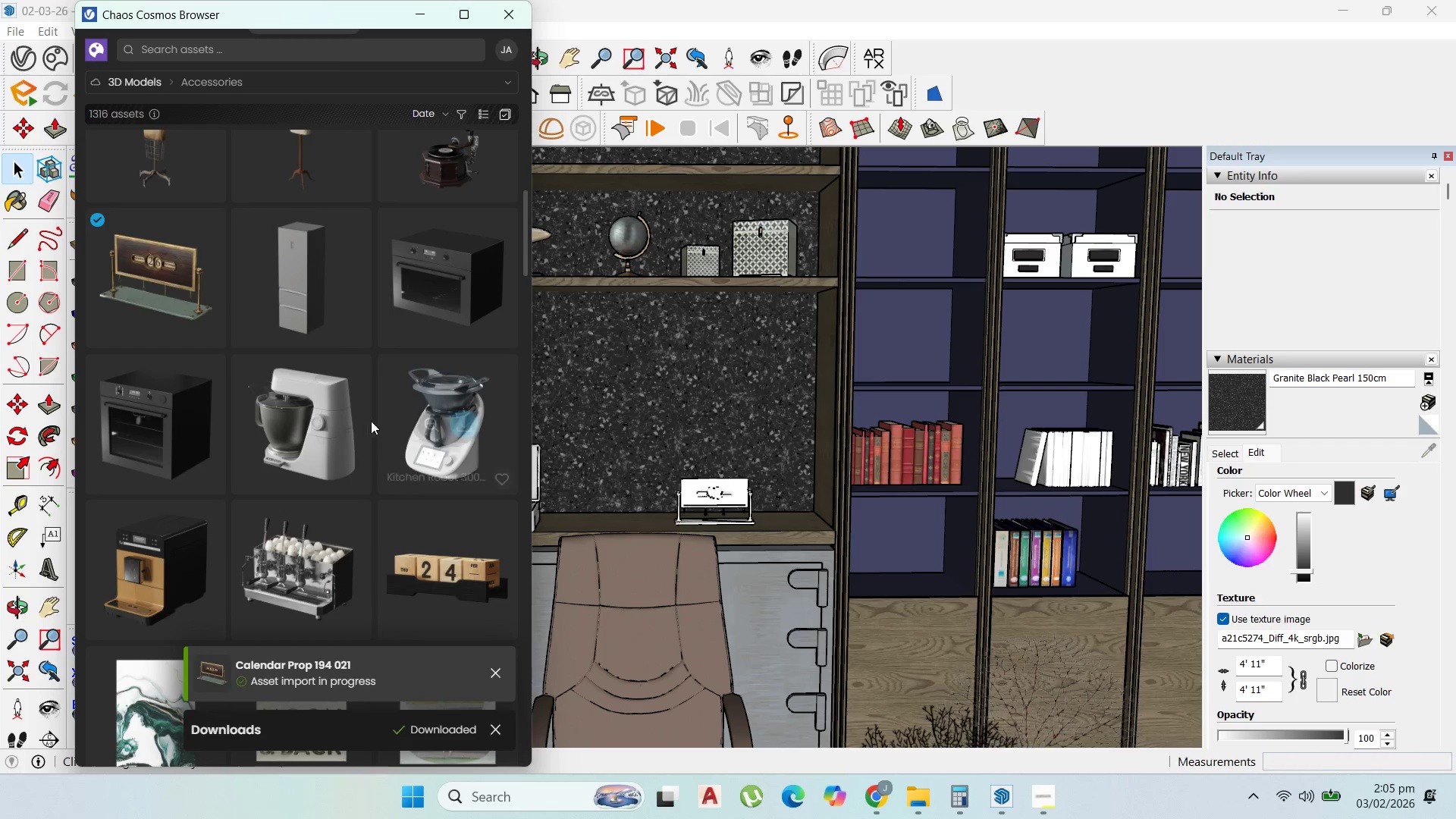 
scroll: coordinate [695, 399], scroll_direction: down, amount: 12.0
 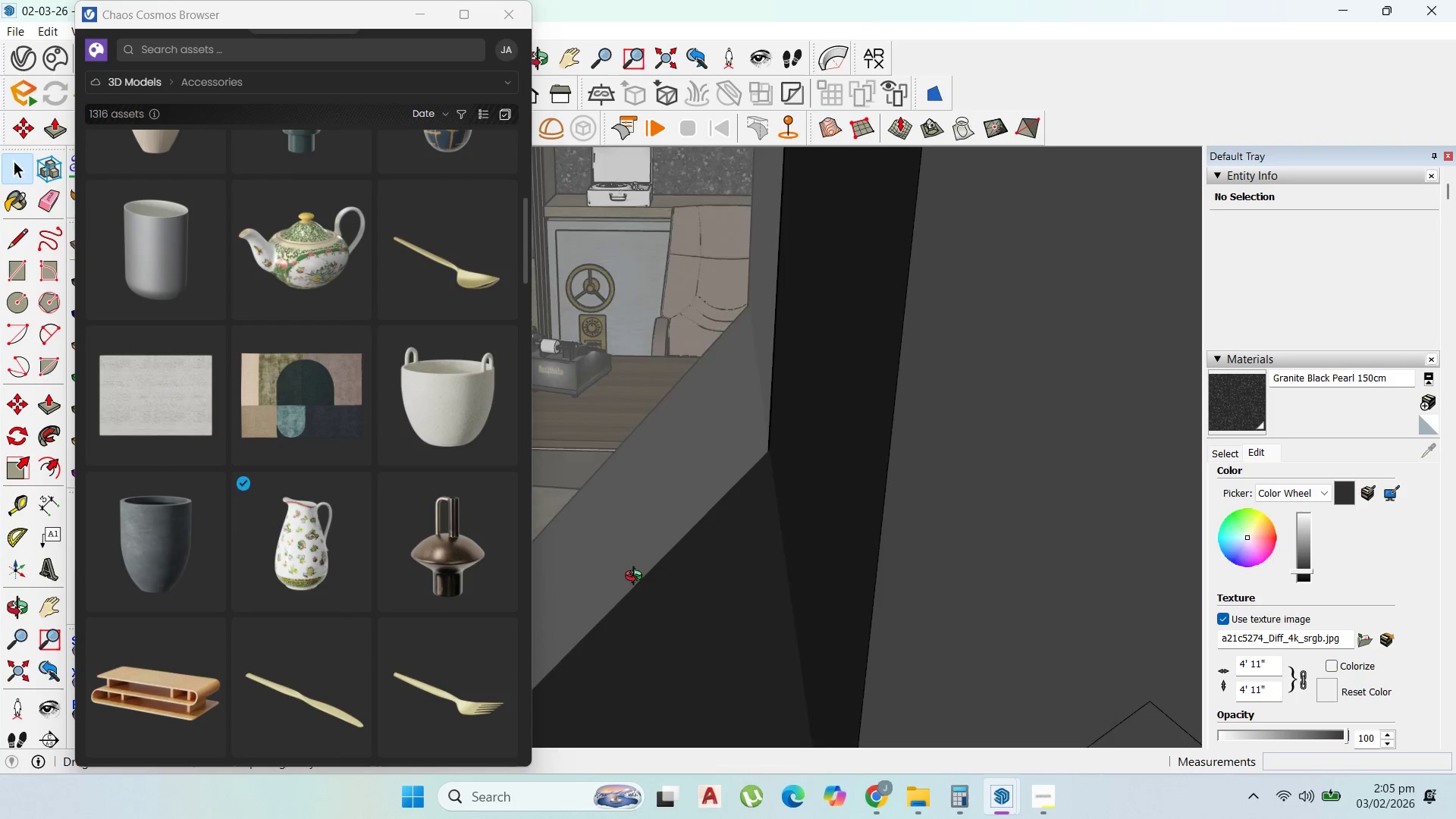 
scroll: coordinate [651, 340], scroll_direction: up, amount: 29.0
 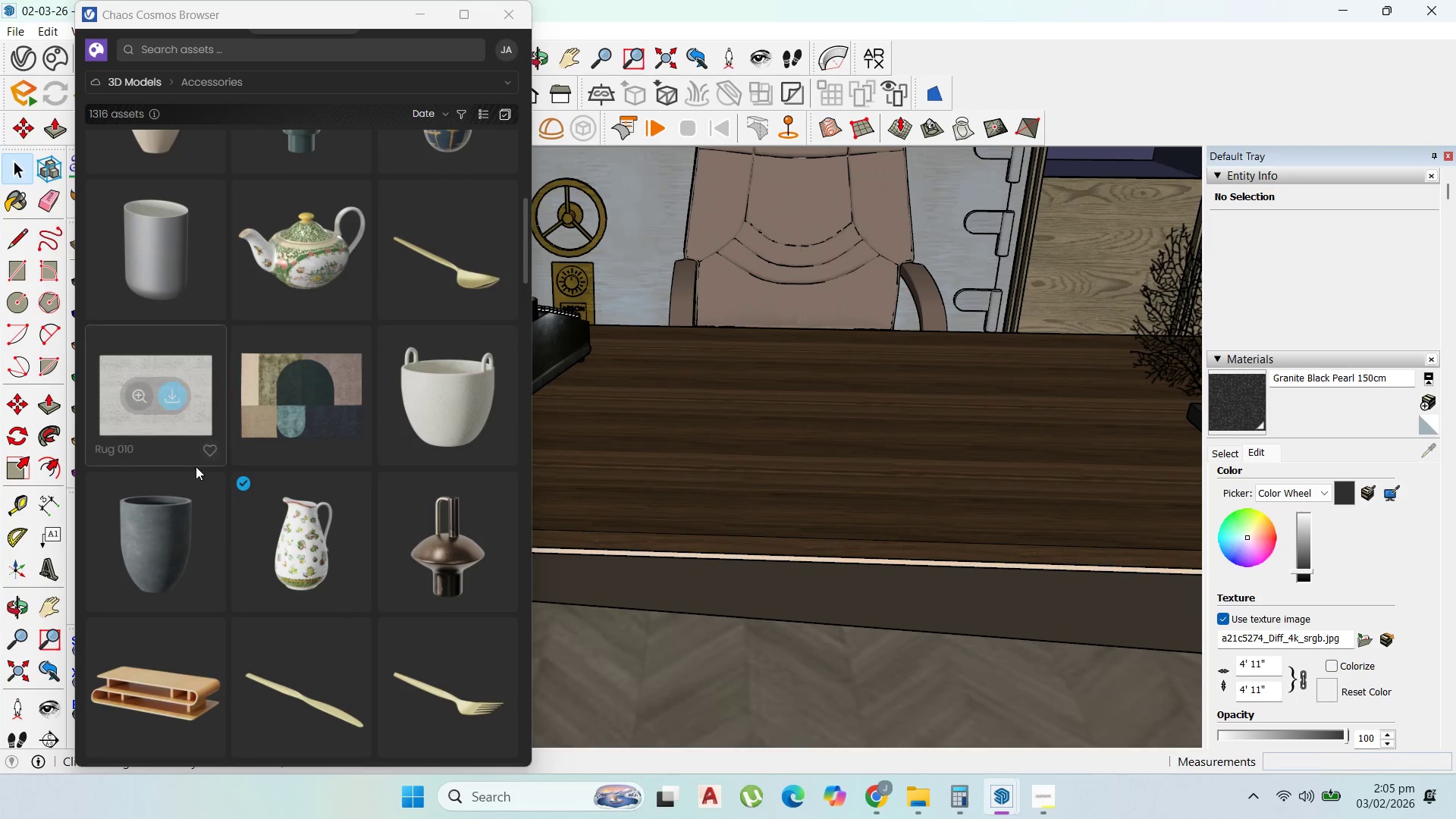 
scroll: coordinate [408, 525], scroll_direction: down, amount: 19.0
 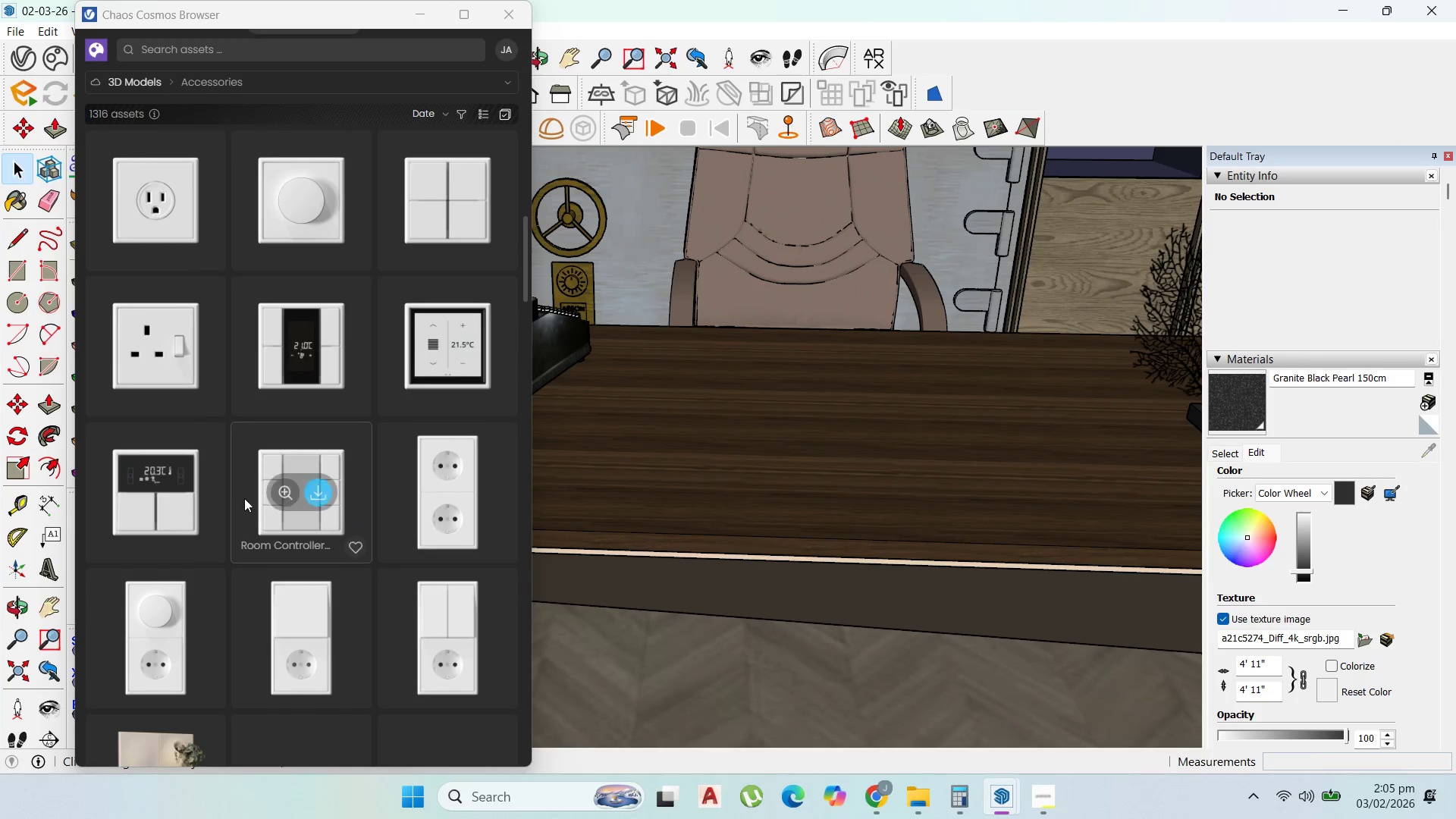 
scroll: coordinate [241, 448], scroll_direction: down, amount: 19.0
 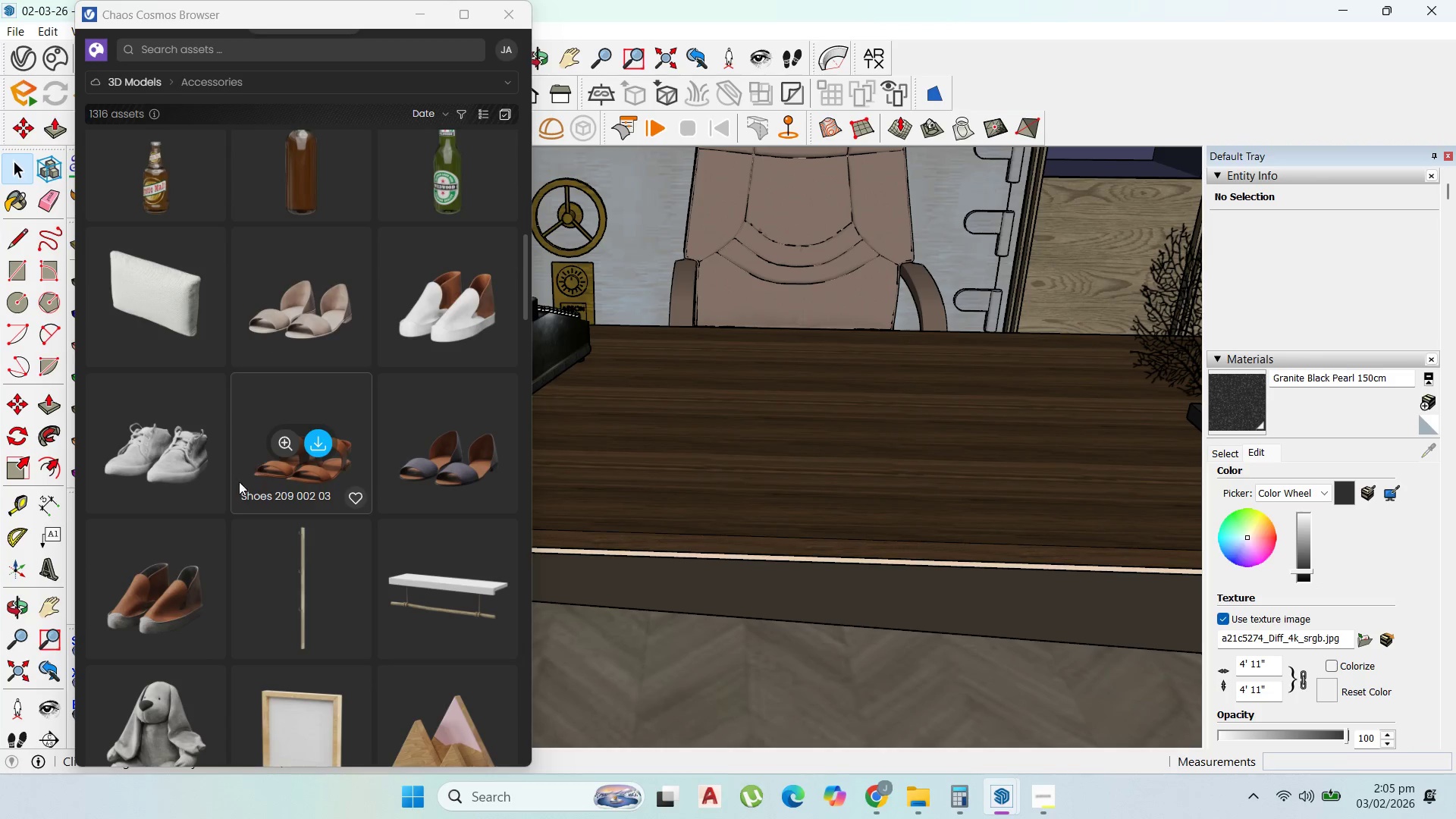 
scroll: coordinate [190, 482], scroll_direction: down, amount: 10.0
 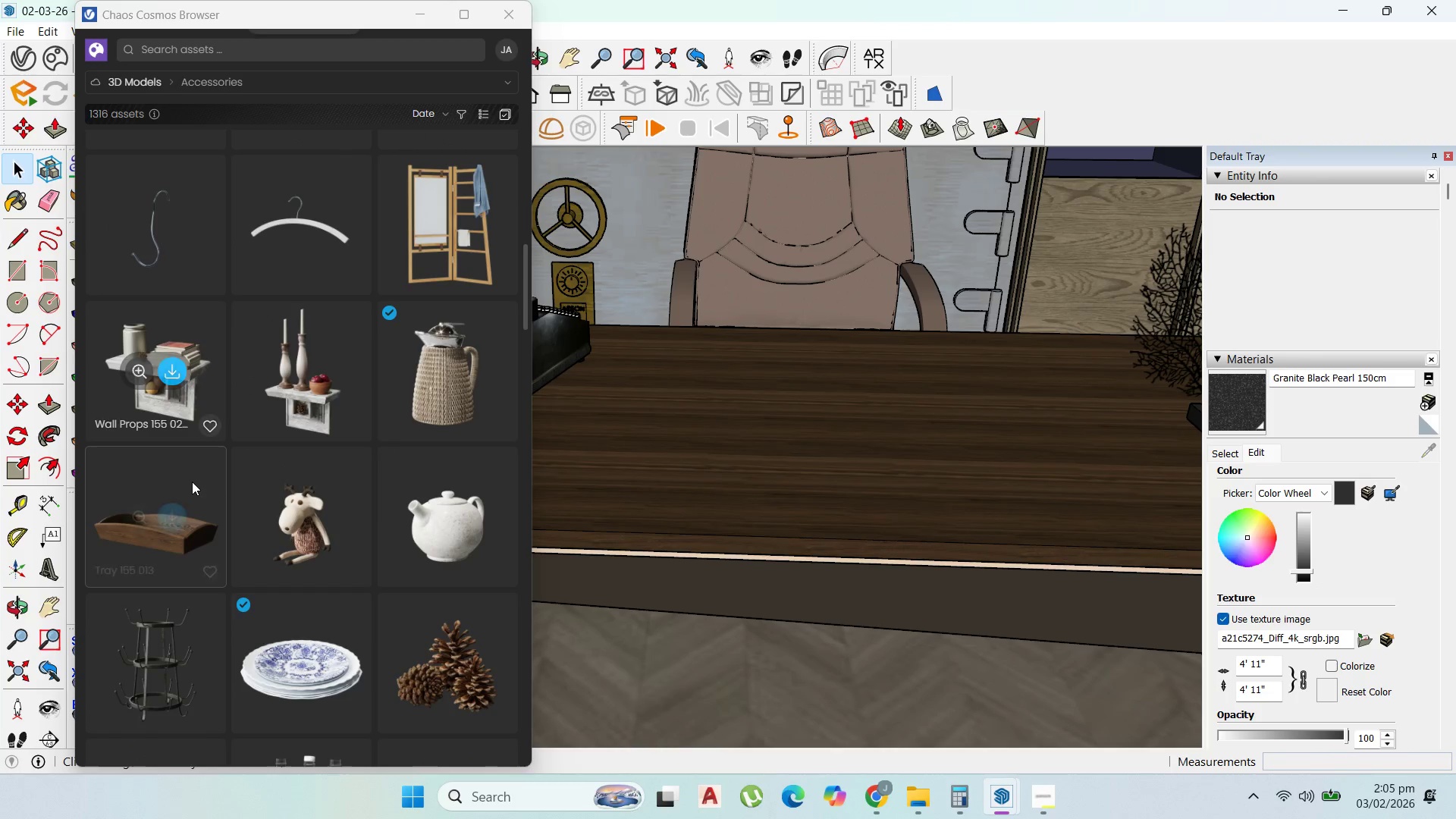 
mouse_move([171, 464])
 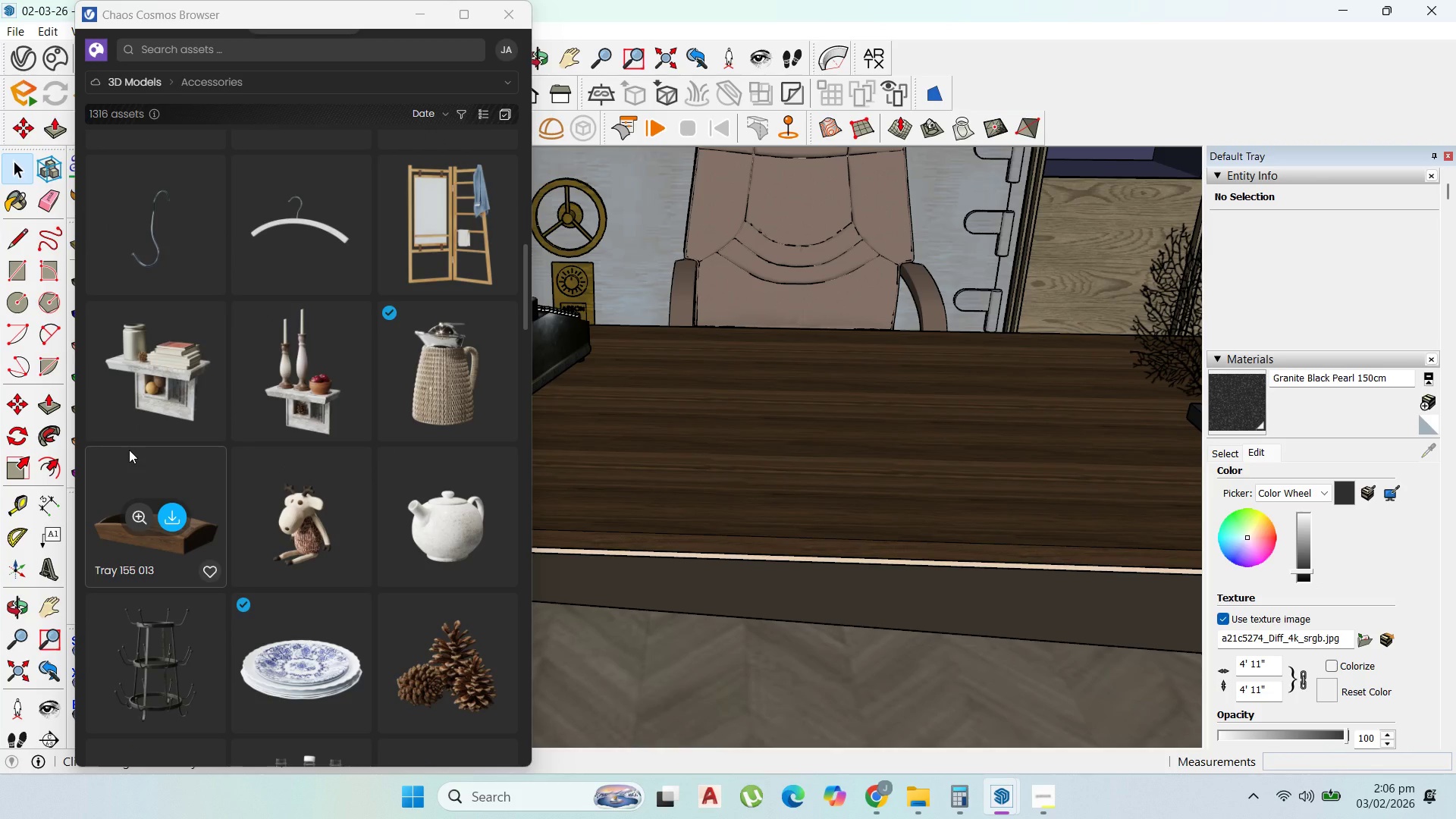 
scroll: coordinate [293, 460], scroll_direction: down, amount: 10.0
 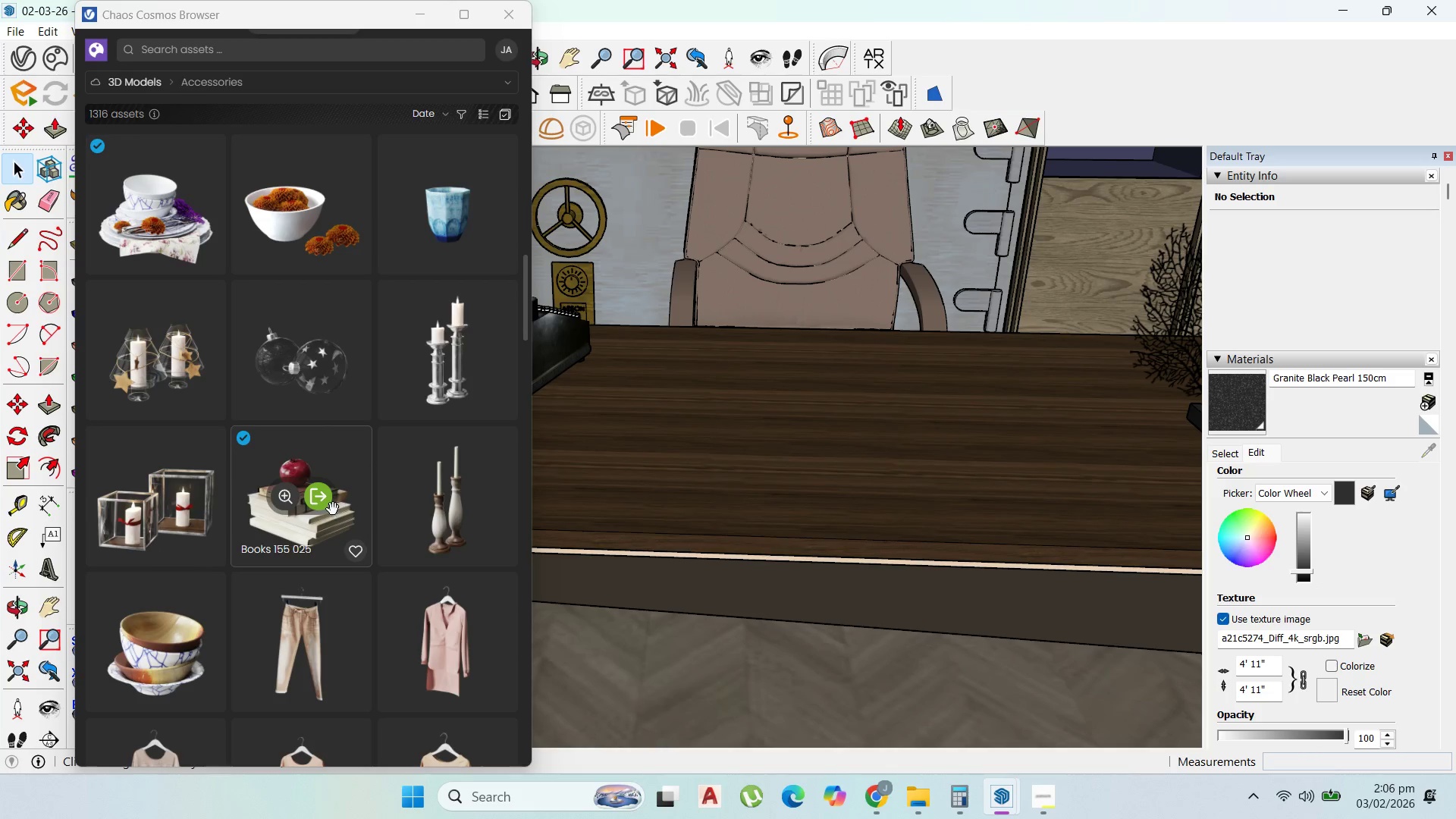 
wait(5.88)
 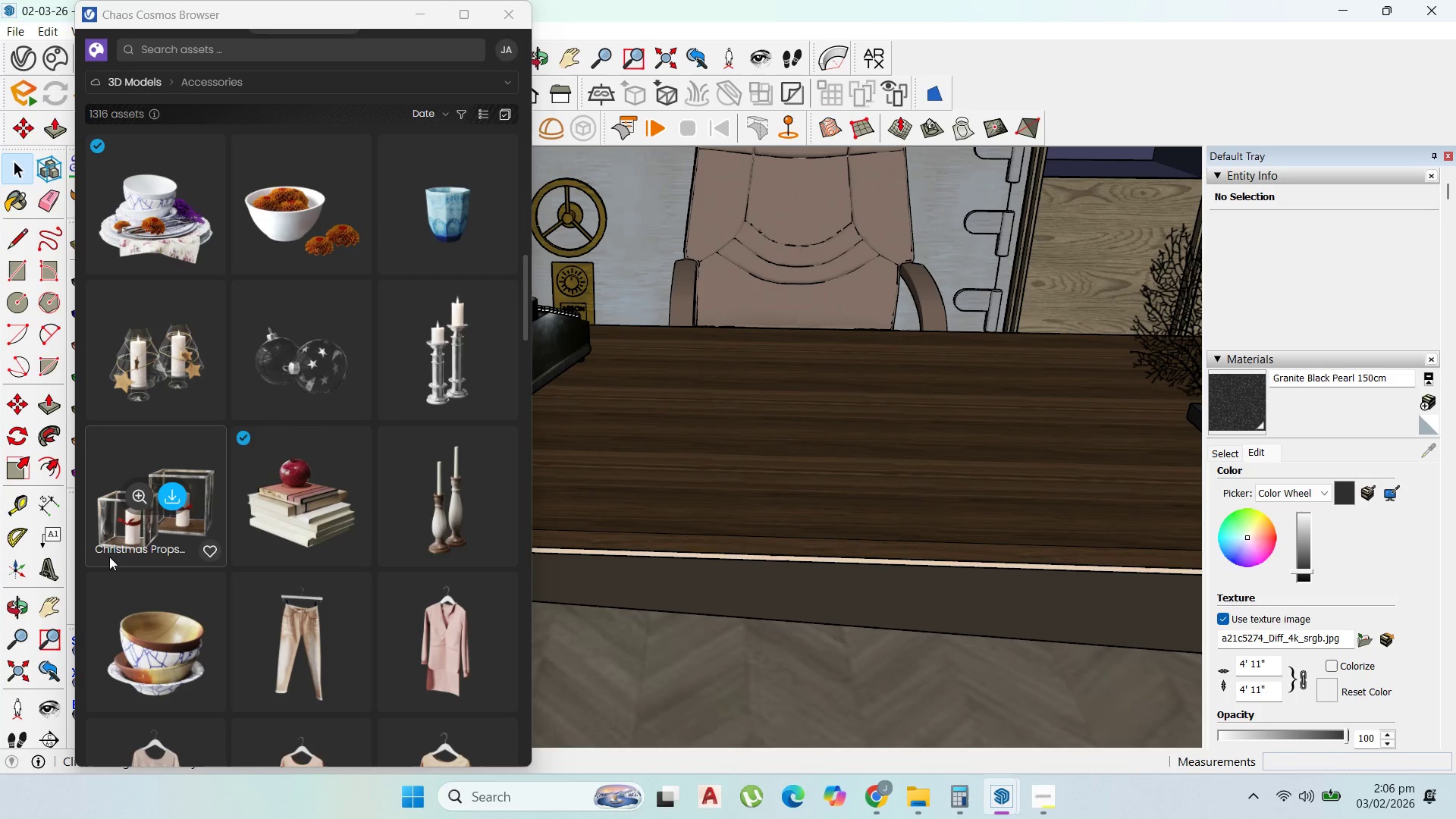 
scroll: coordinate [329, 611], scroll_direction: down, amount: 45.0
 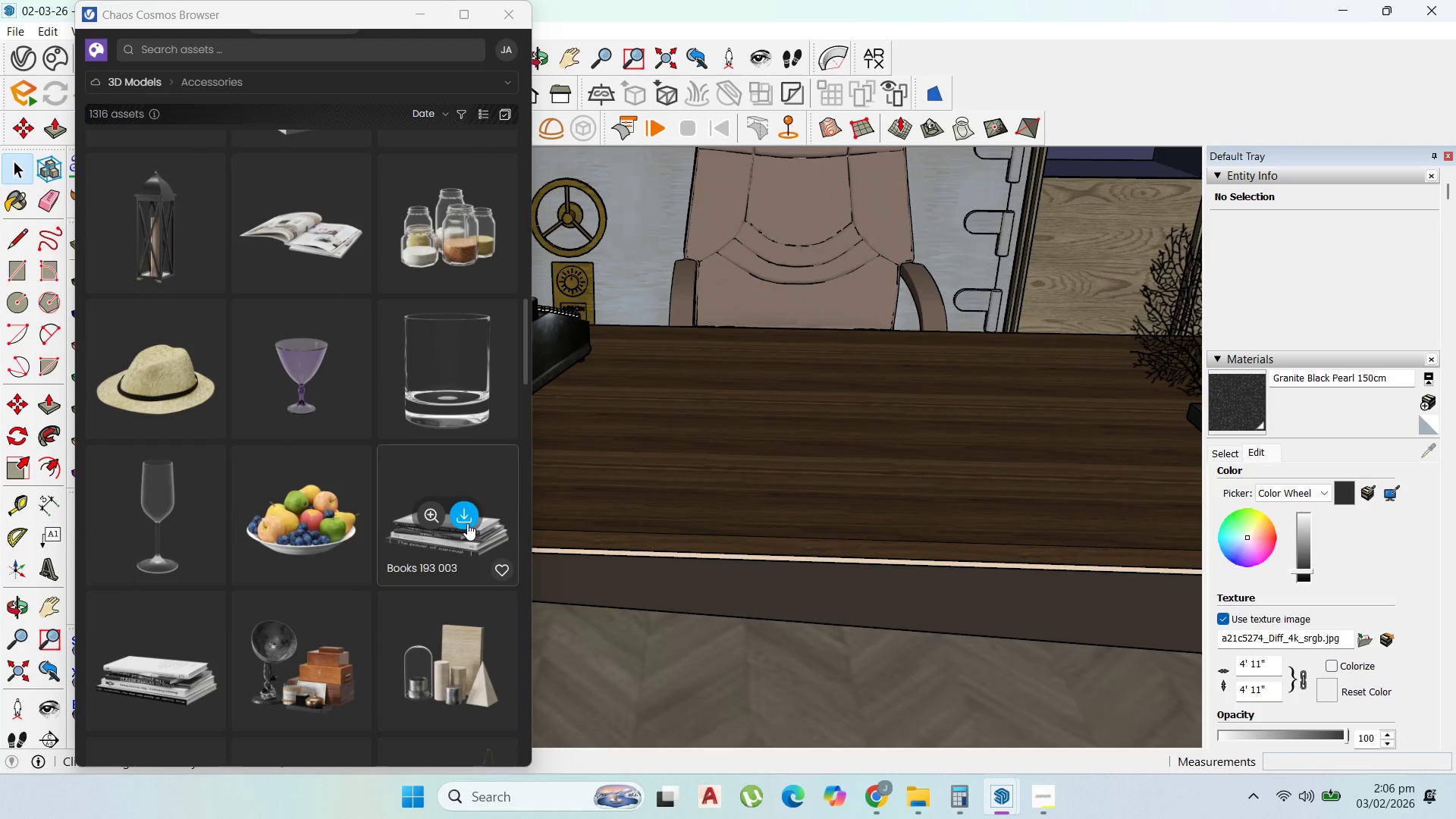 
scroll: coordinate [233, 639], scroll_direction: down, amount: 8.0
 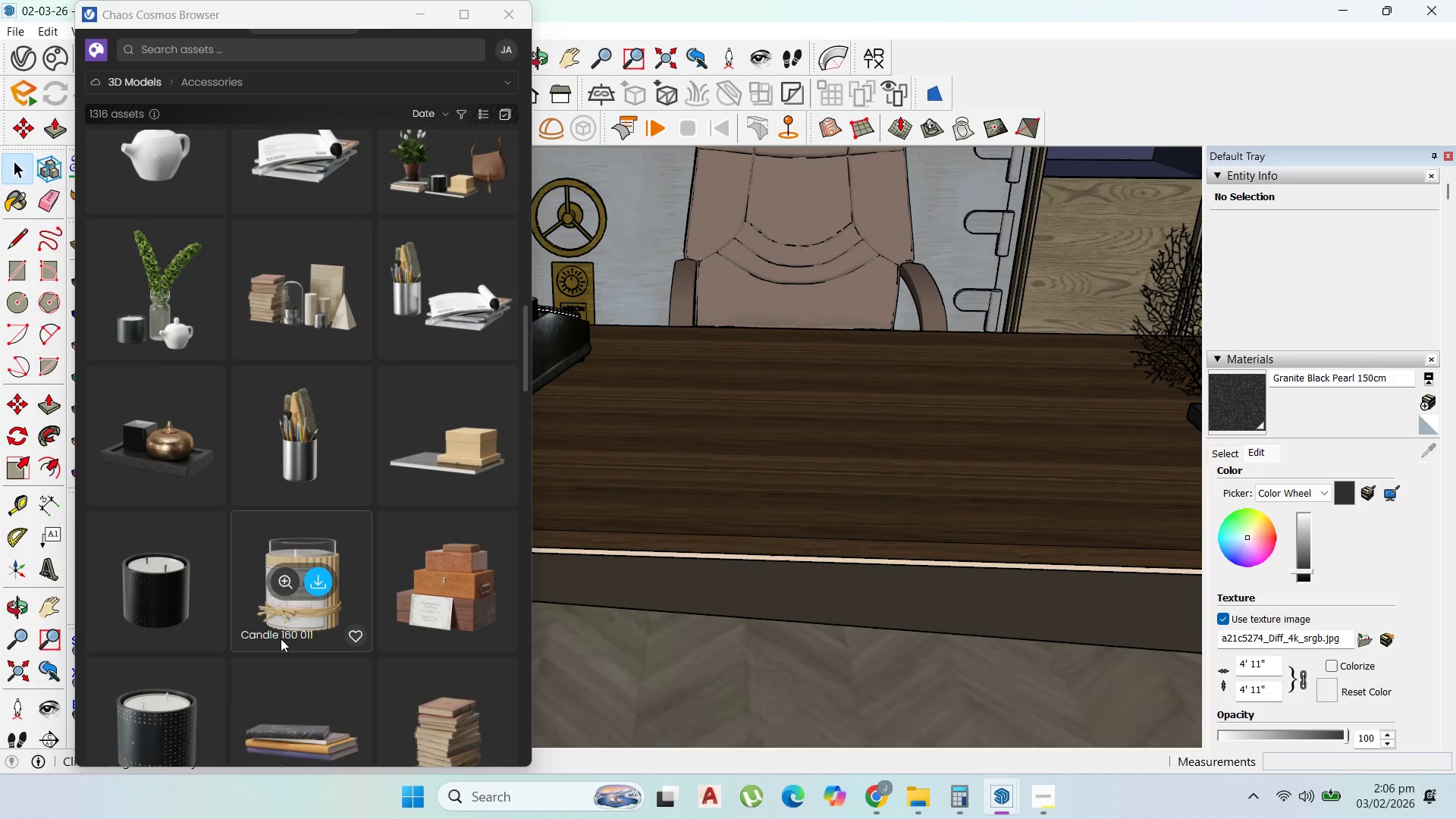 
scroll: coordinate [281, 639], scroll_direction: down, amount: 2.0
 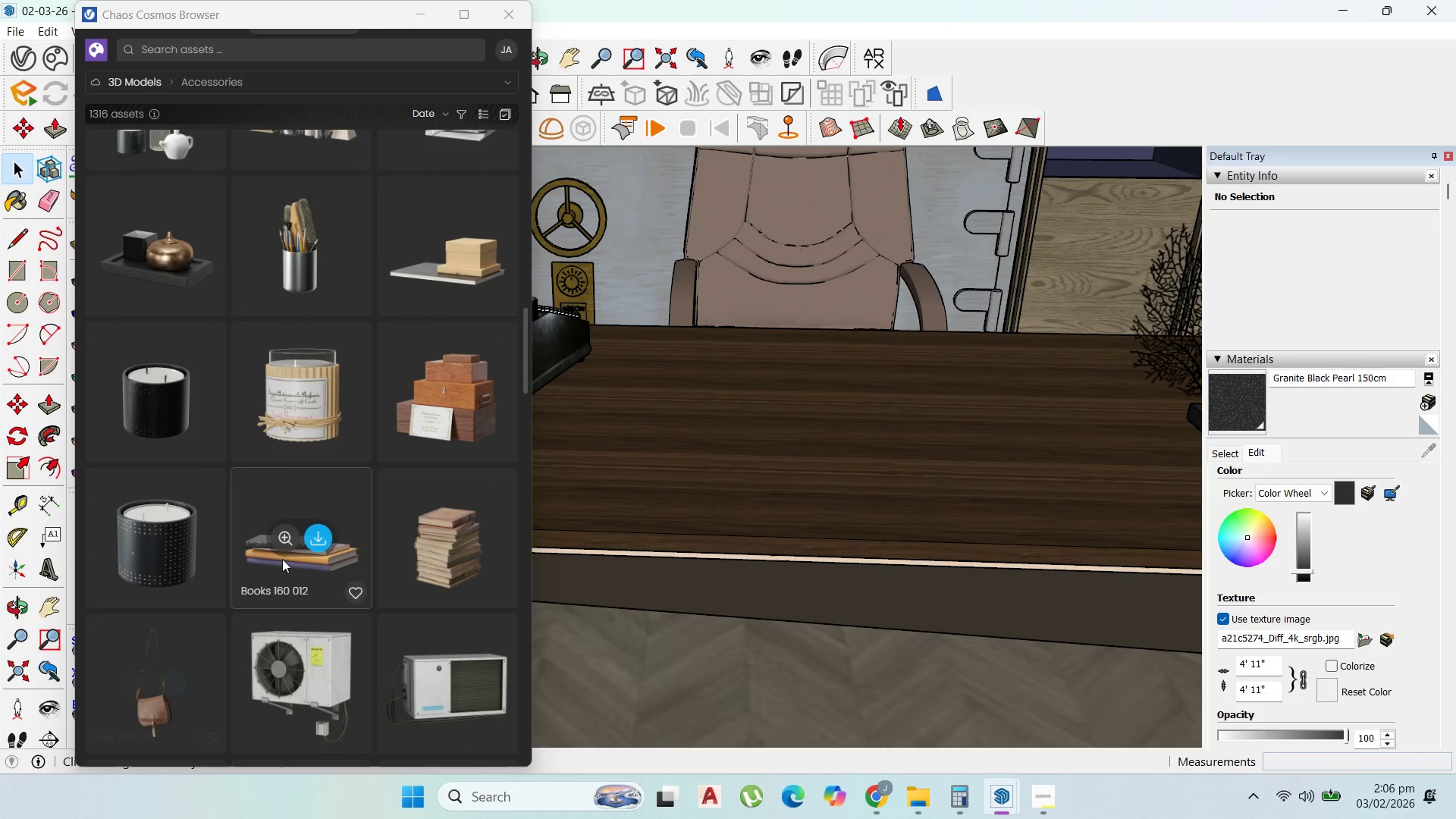 
left_click([315, 539])
 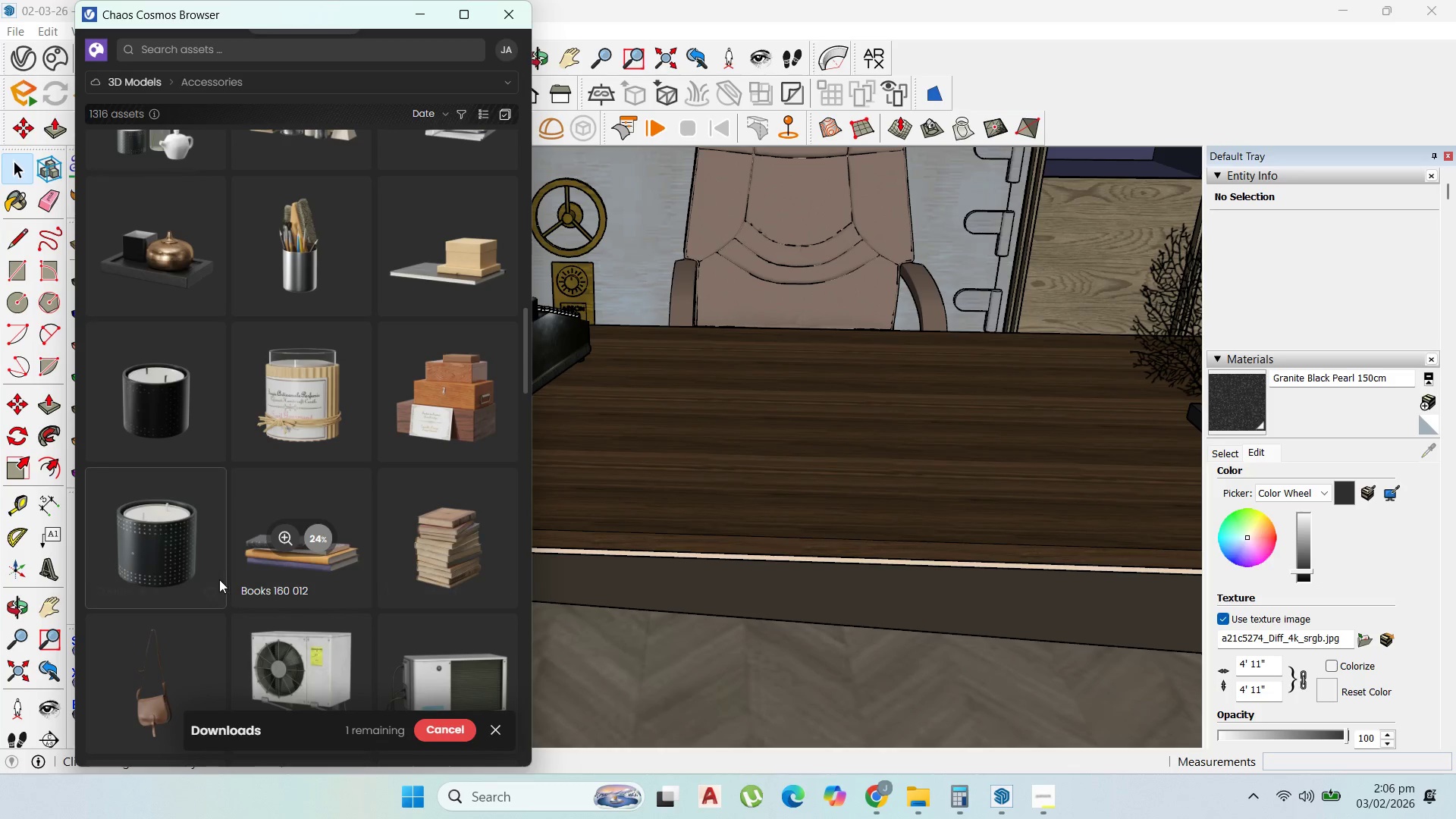 
scroll: coordinate [340, 563], scroll_direction: down, amount: 2.0
 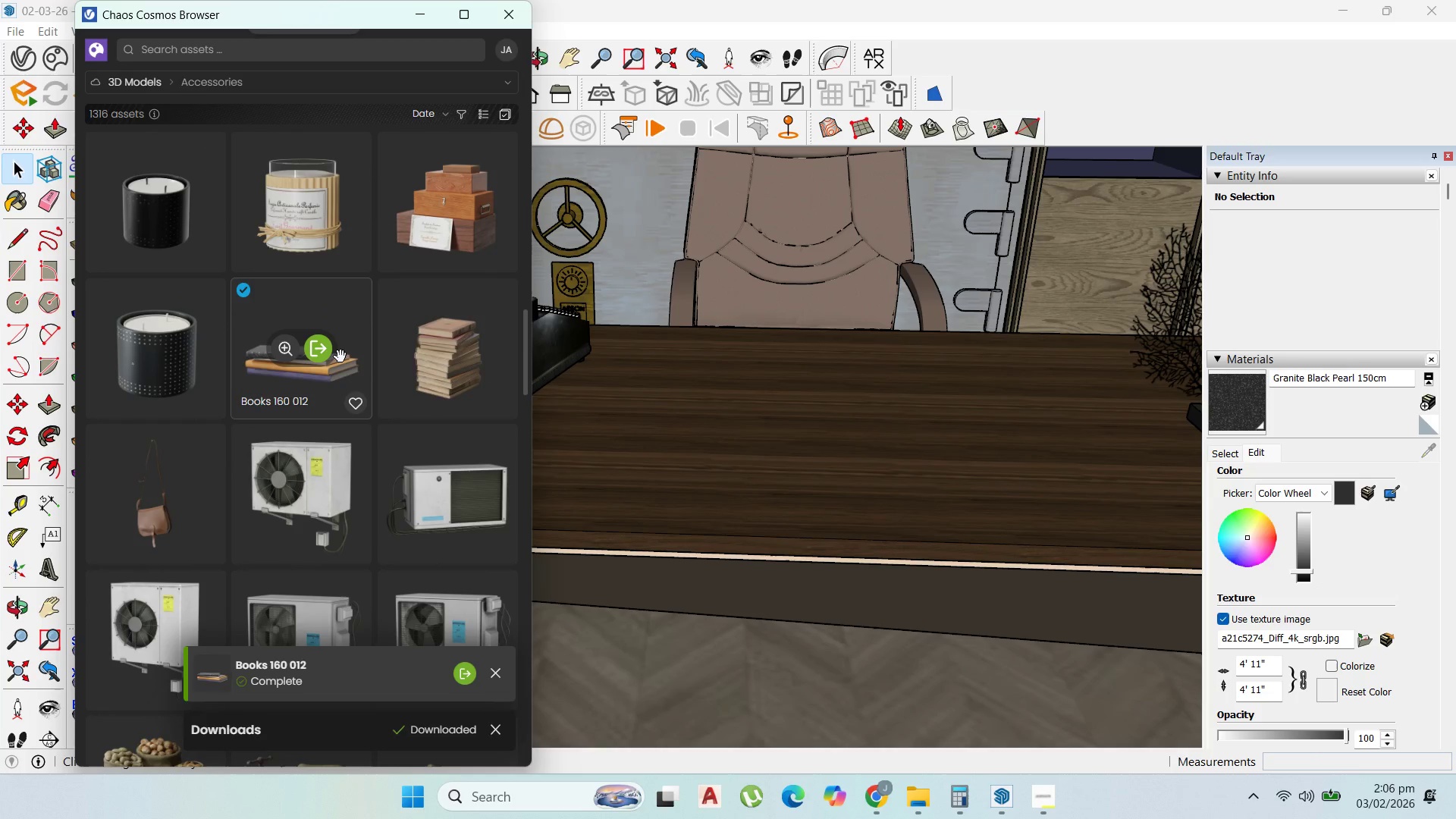 
left_click([326, 356])
 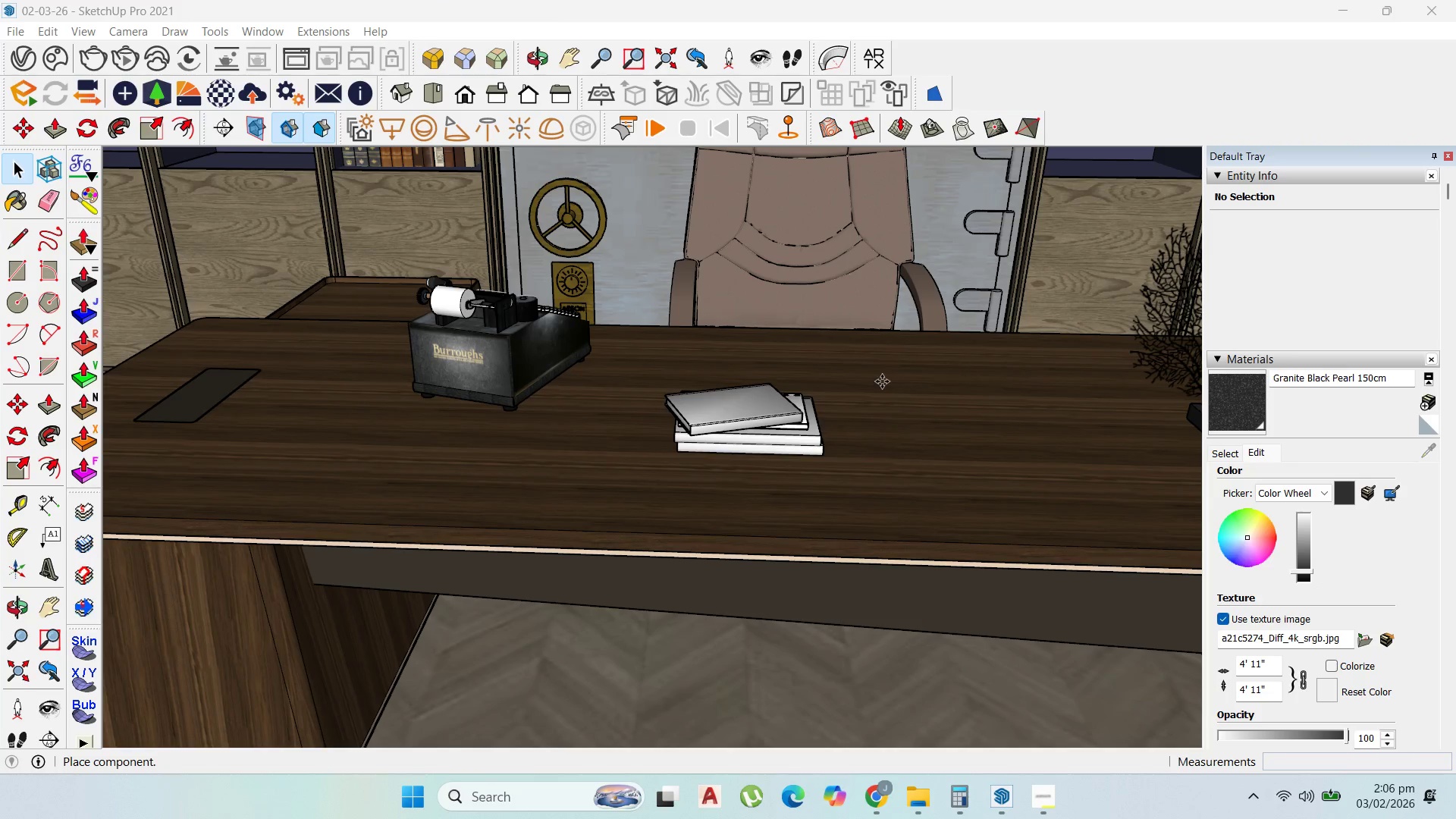 
left_click([866, 367])
 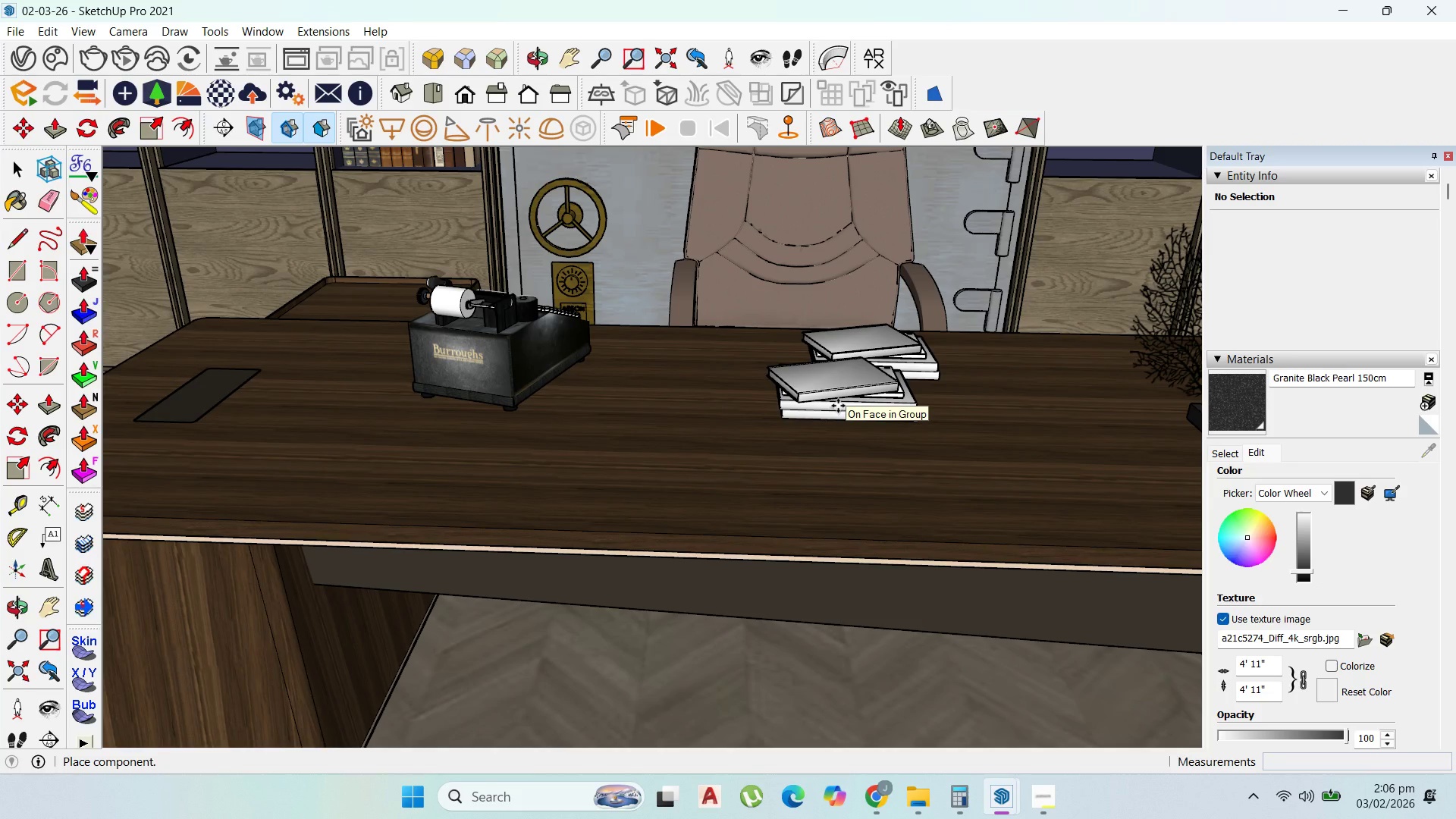 
key(Escape)
 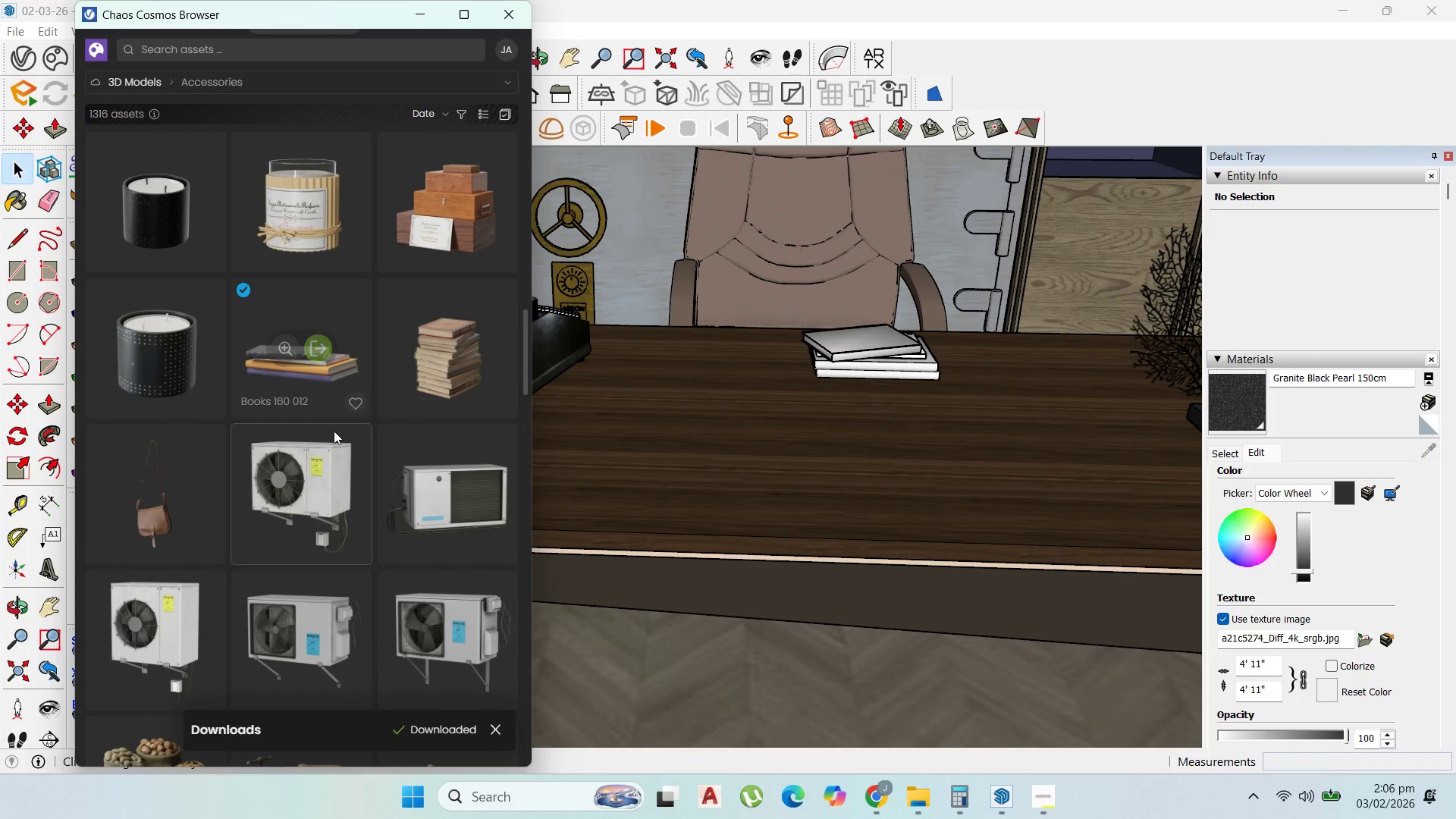 
scroll: coordinate [704, 463], scroll_direction: down, amount: 17.0
 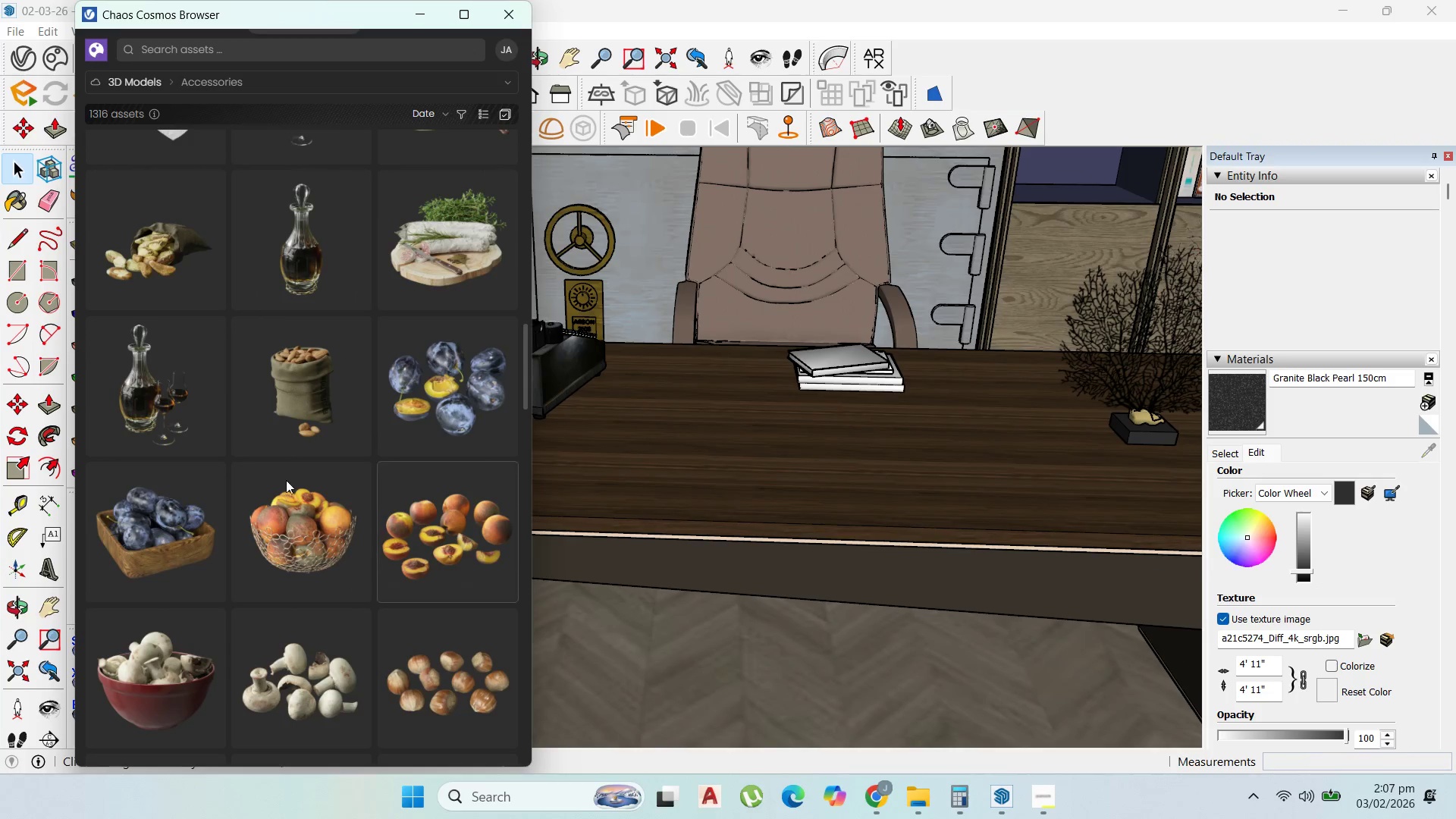 
scroll: coordinate [228, 475], scroll_direction: down, amount: 16.0
 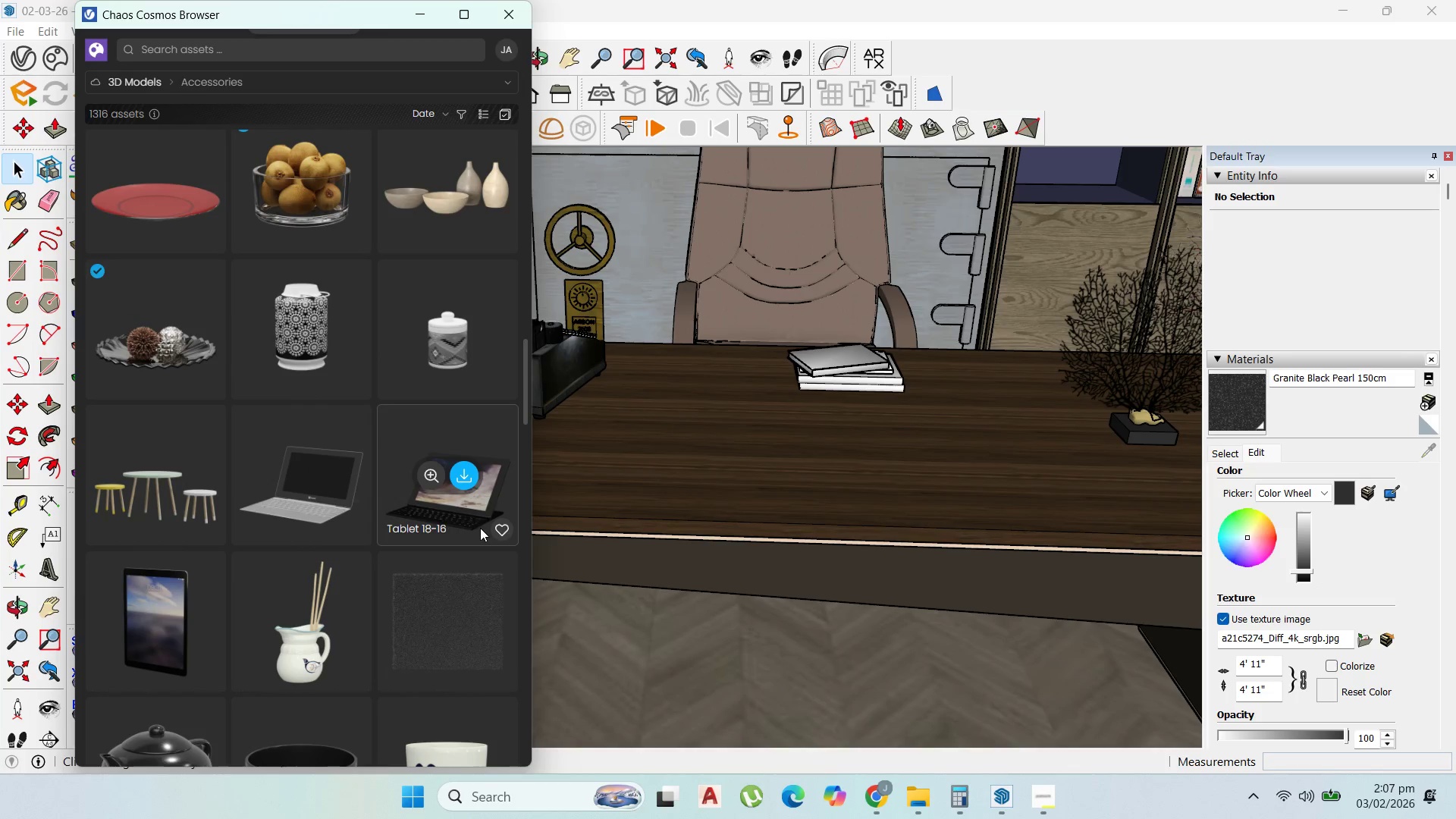 
mouse_move([466, 604])
 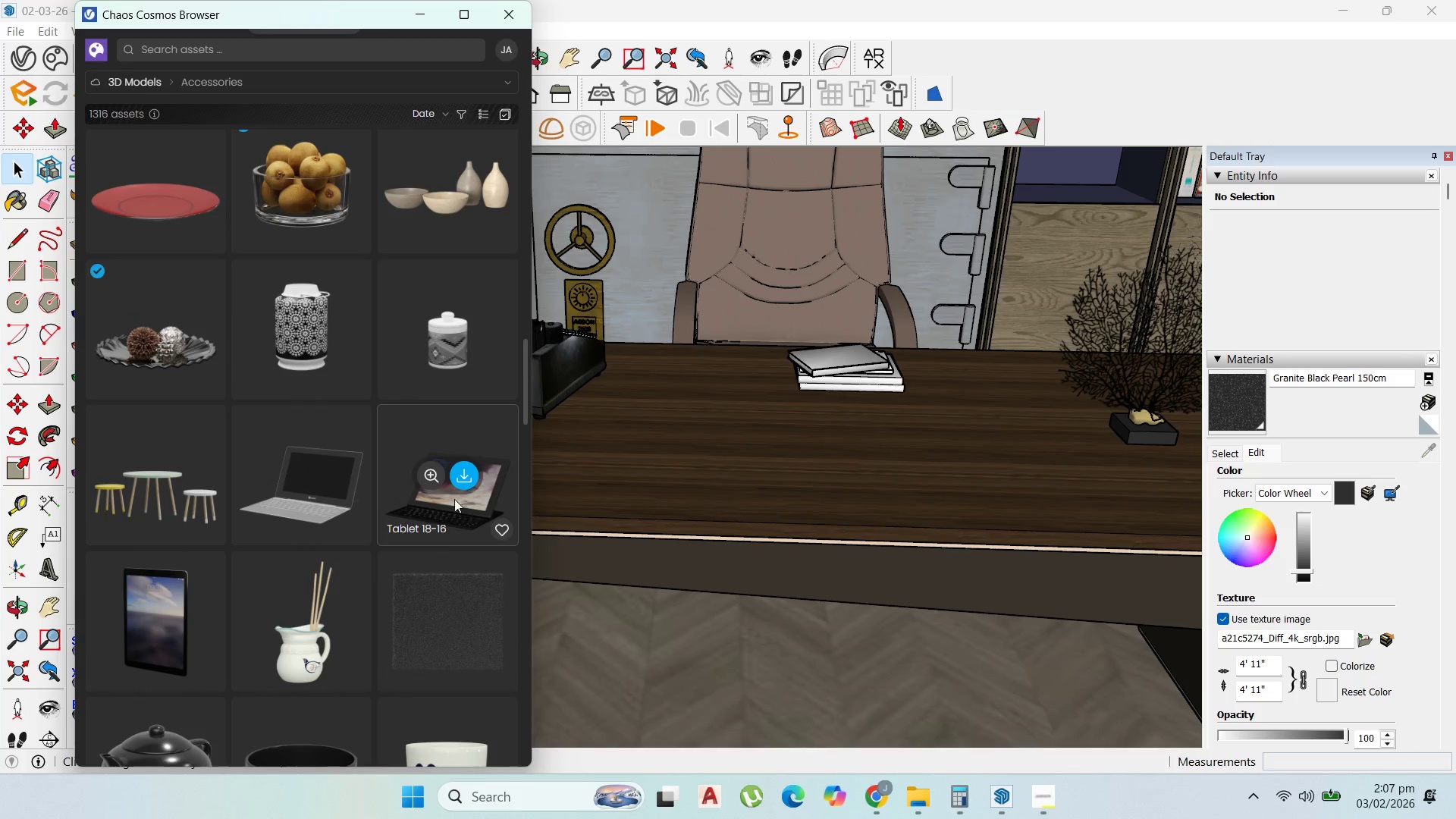 
scroll: coordinate [390, 550], scroll_direction: down, amount: 10.0
 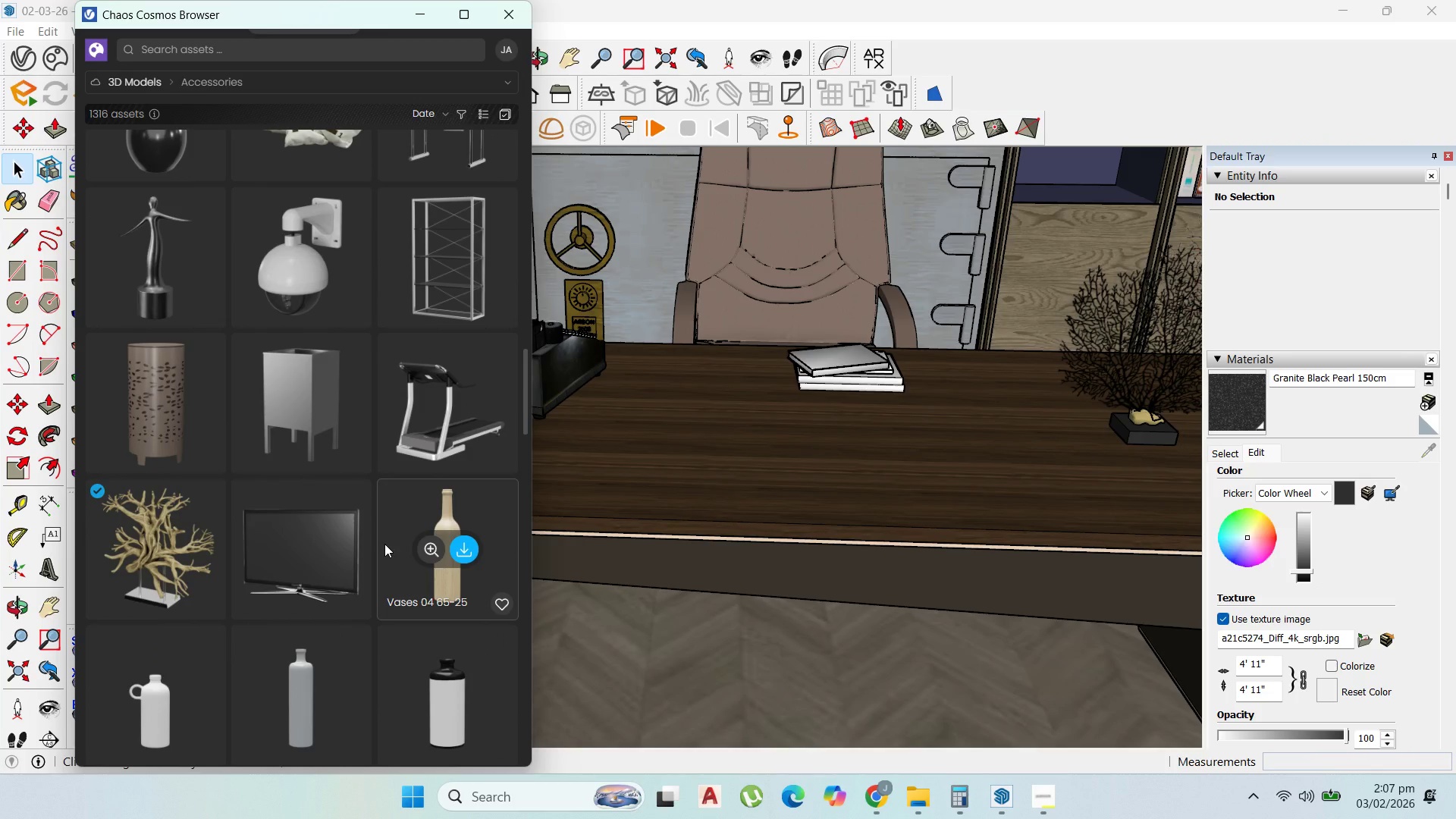 
mouse_move([307, 490])
 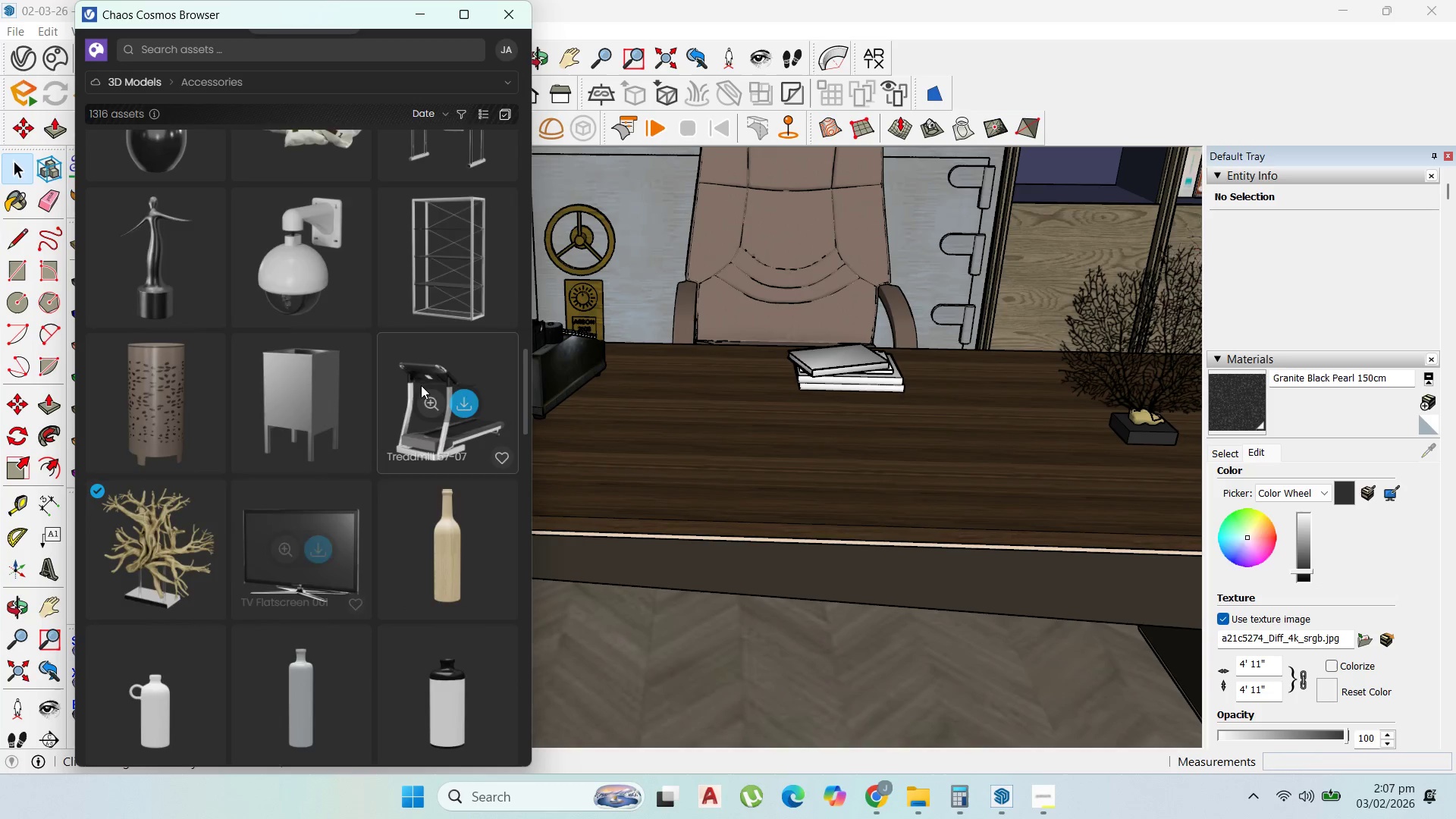 
scroll: coordinate [416, 388], scroll_direction: down, amount: 4.0
 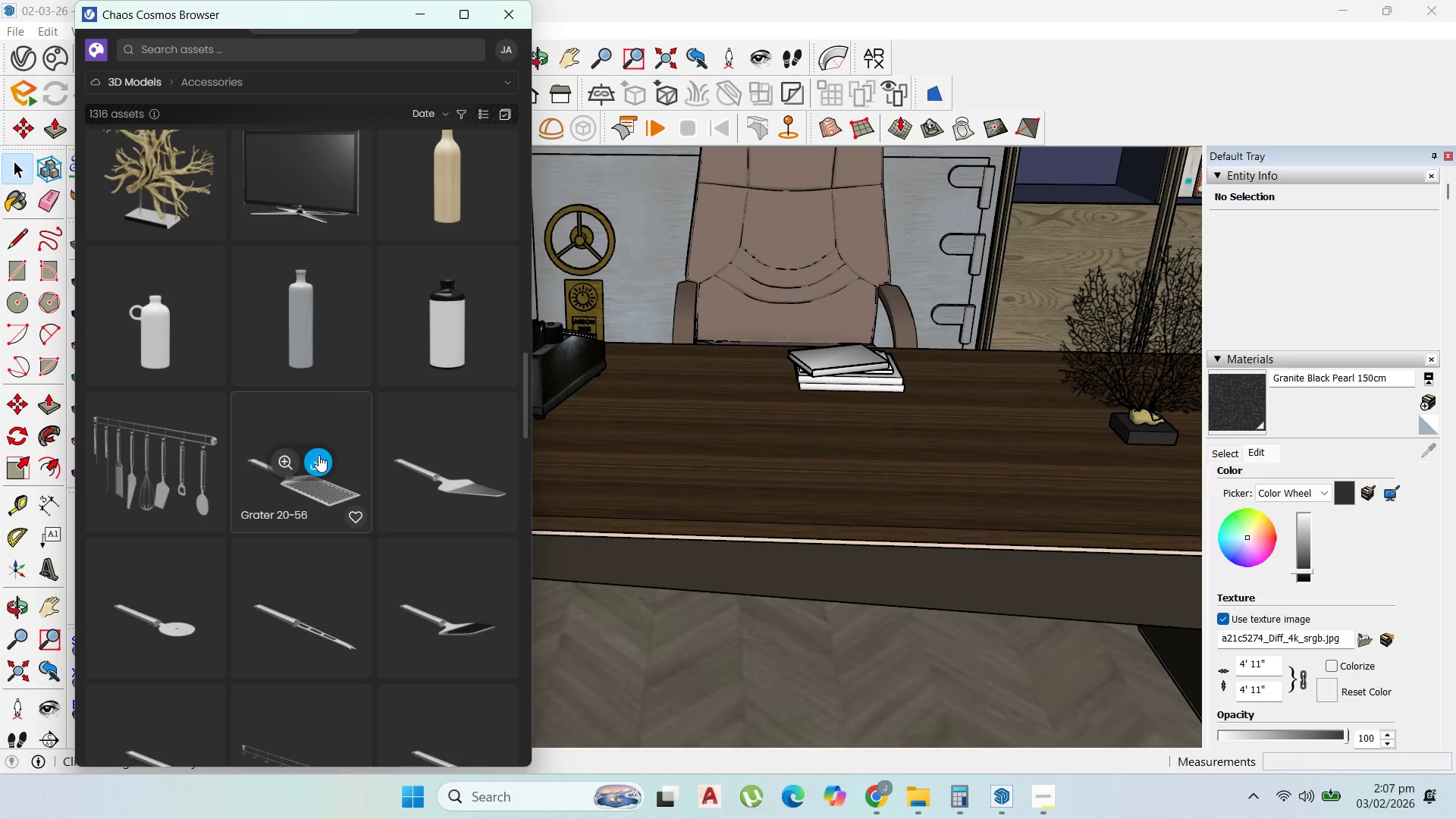 
scroll: coordinate [314, 455], scroll_direction: up, amount: 1.0
 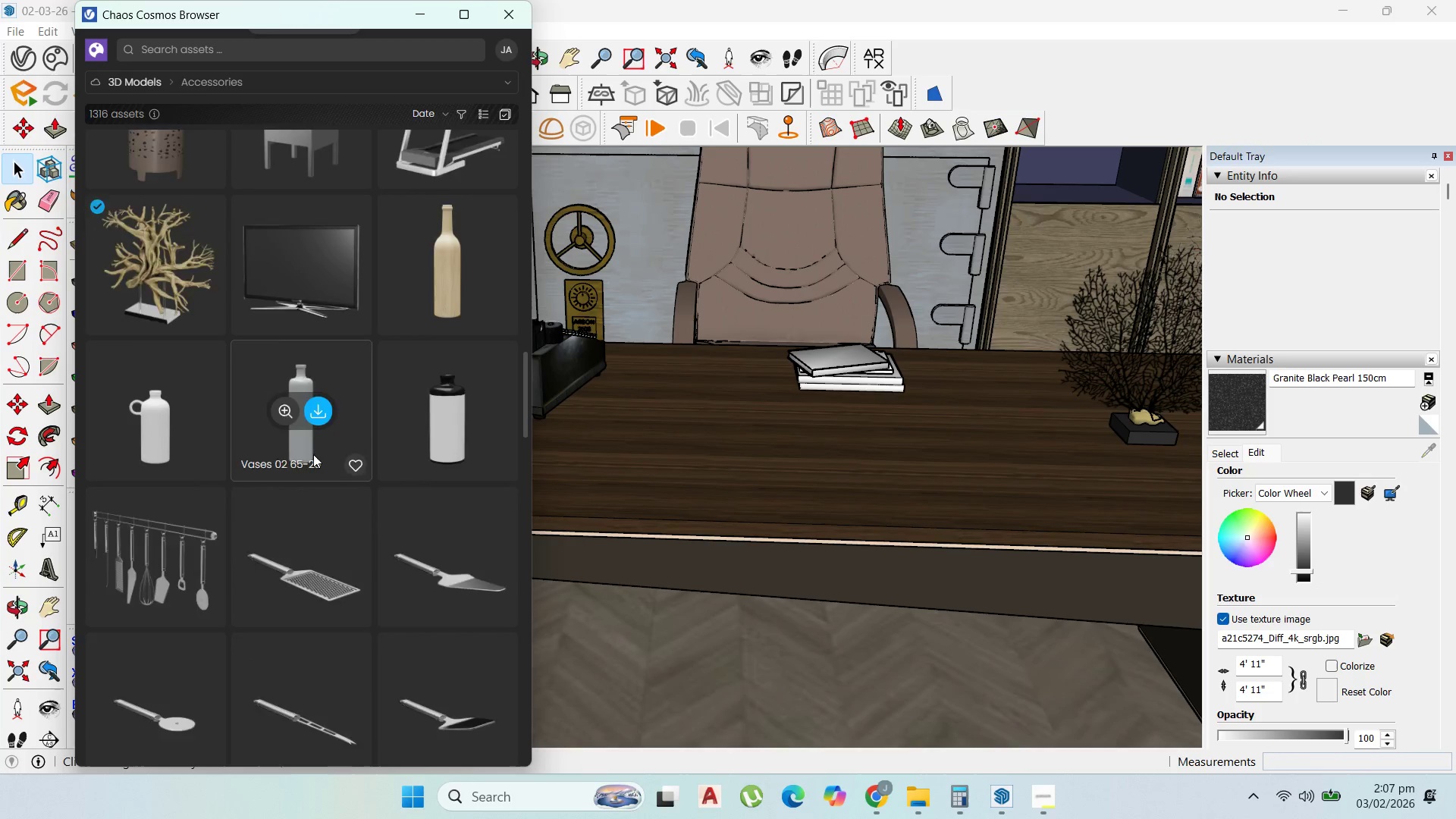 
scroll: coordinate [277, 507], scroll_direction: down, amount: 13.0
 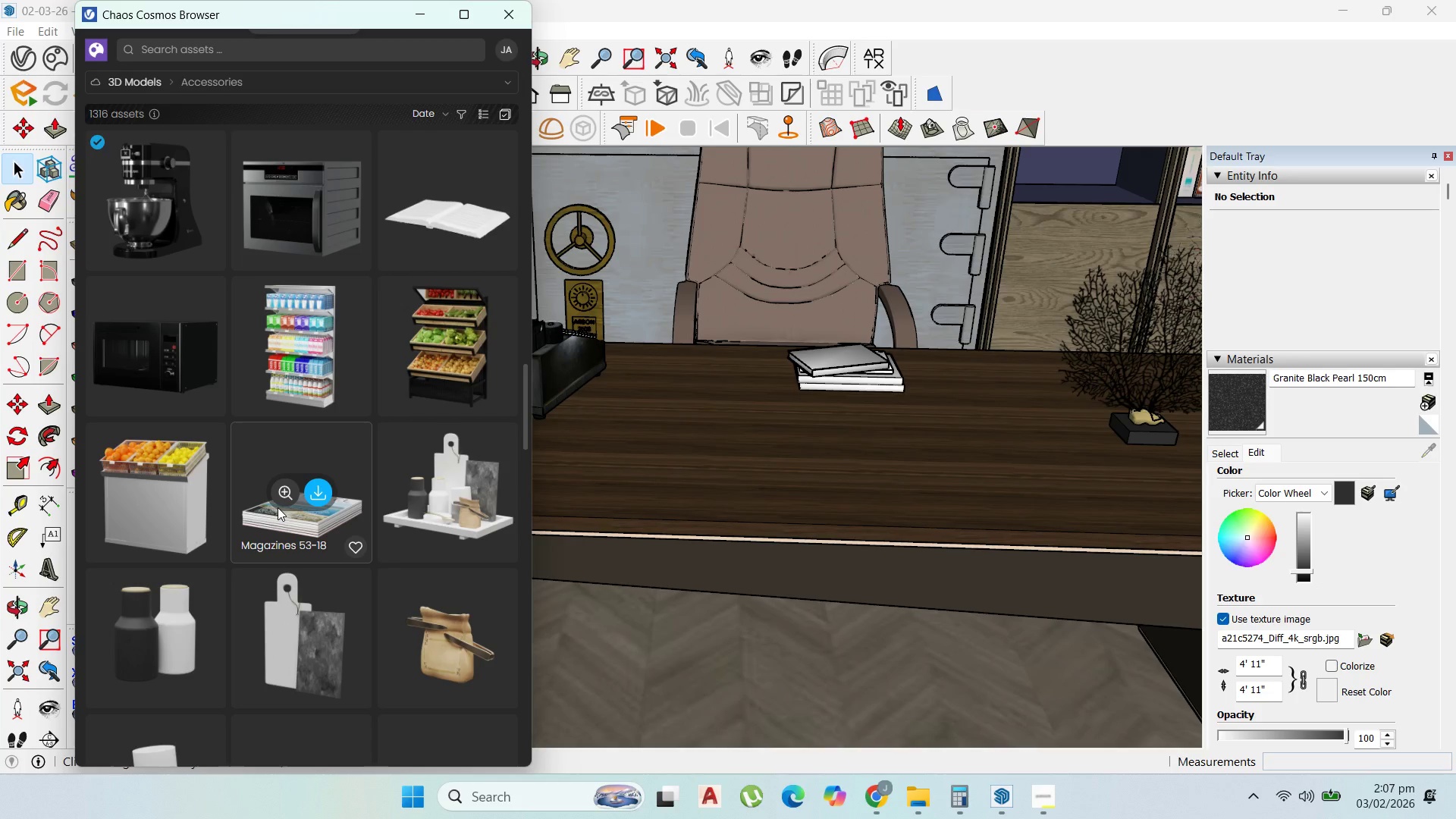 
scroll: coordinate [329, 498], scroll_direction: down, amount: 25.0
 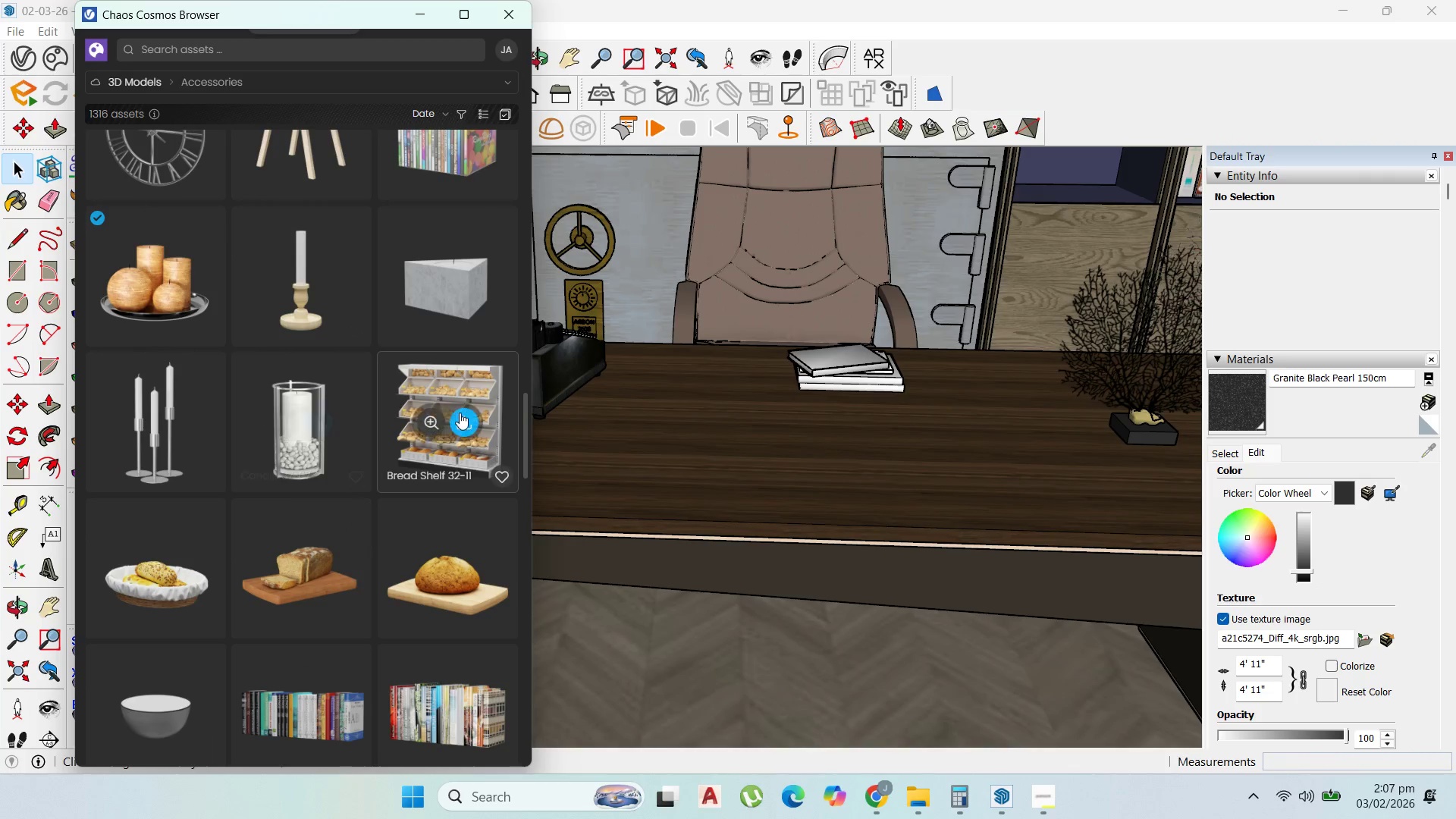 
scroll: coordinate [391, 541], scroll_direction: down, amount: 18.0
 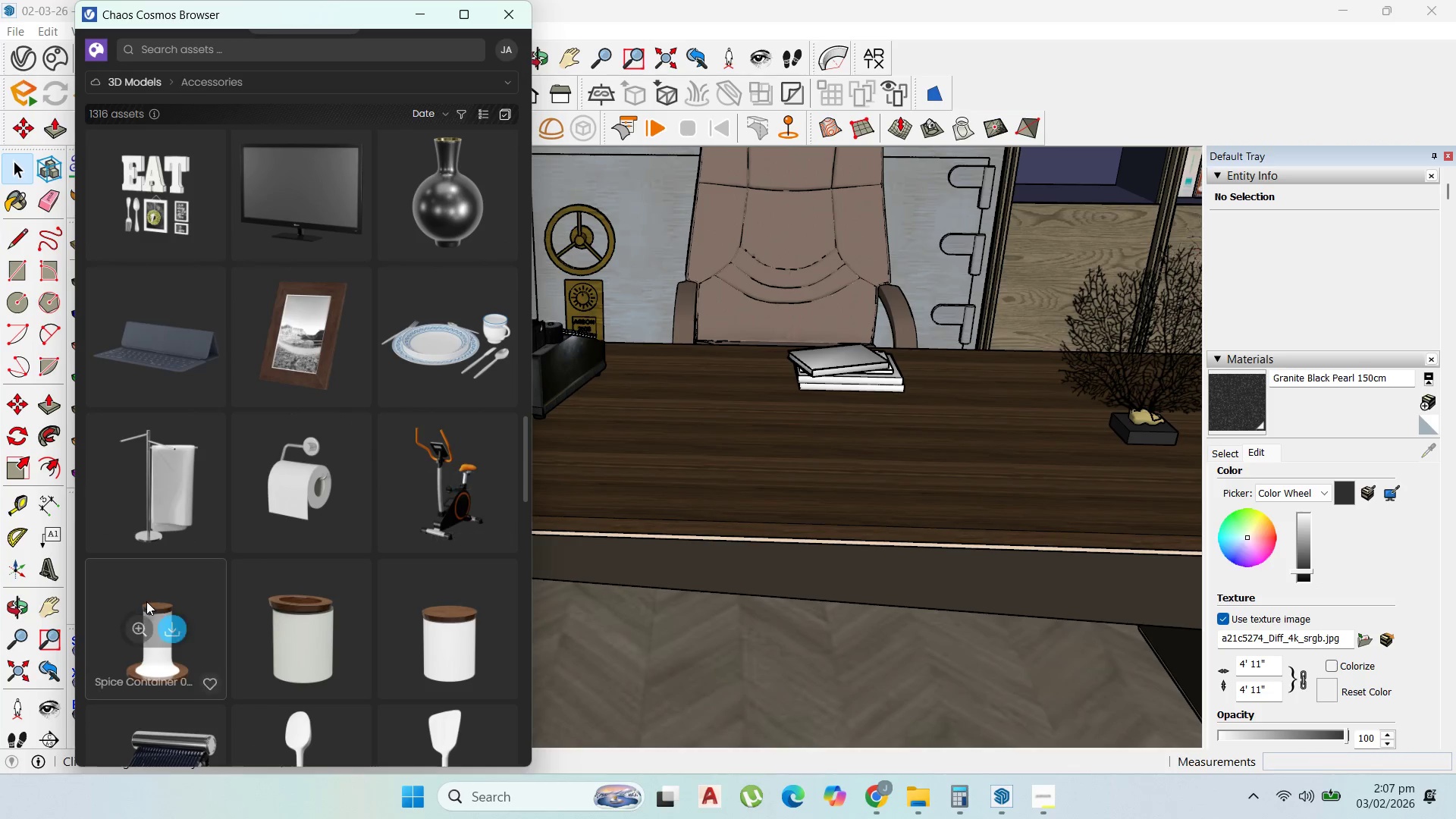 
scroll: coordinate [193, 568], scroll_direction: down, amount: 1.0
 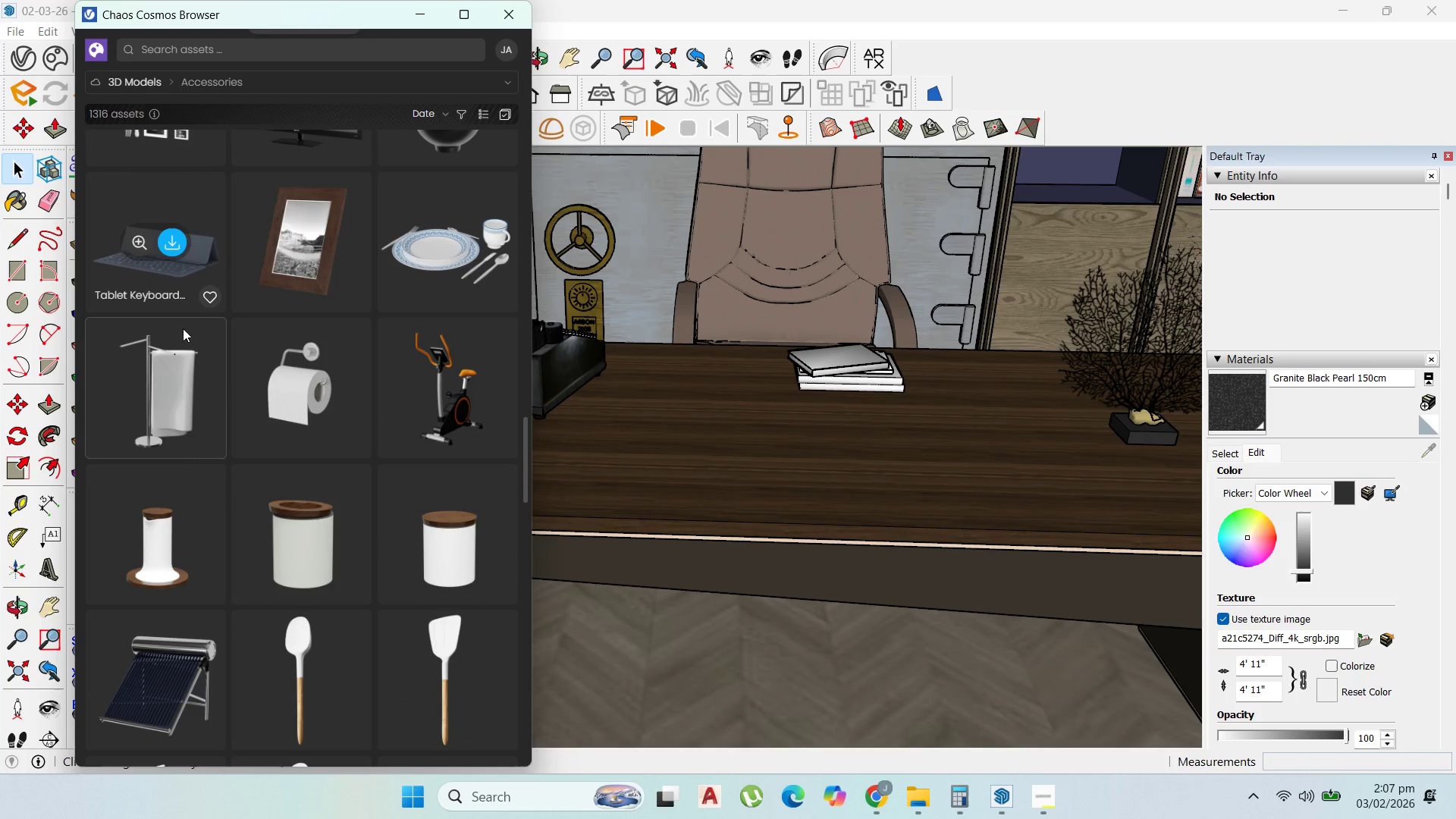 
scroll: coordinate [205, 351], scroll_direction: up, amount: 2.0
 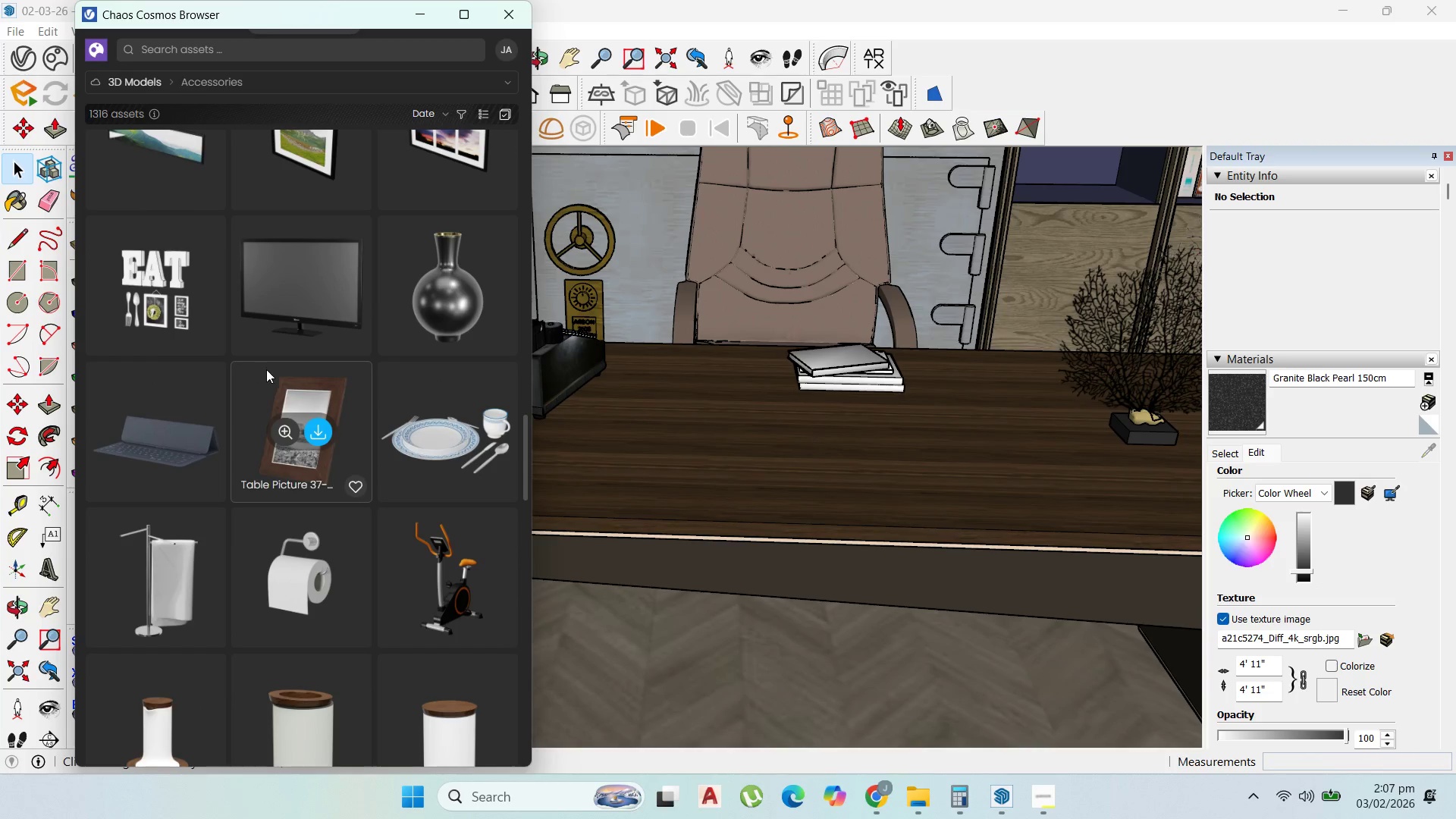 
scroll: coordinate [334, 419], scroll_direction: down, amount: 41.0
 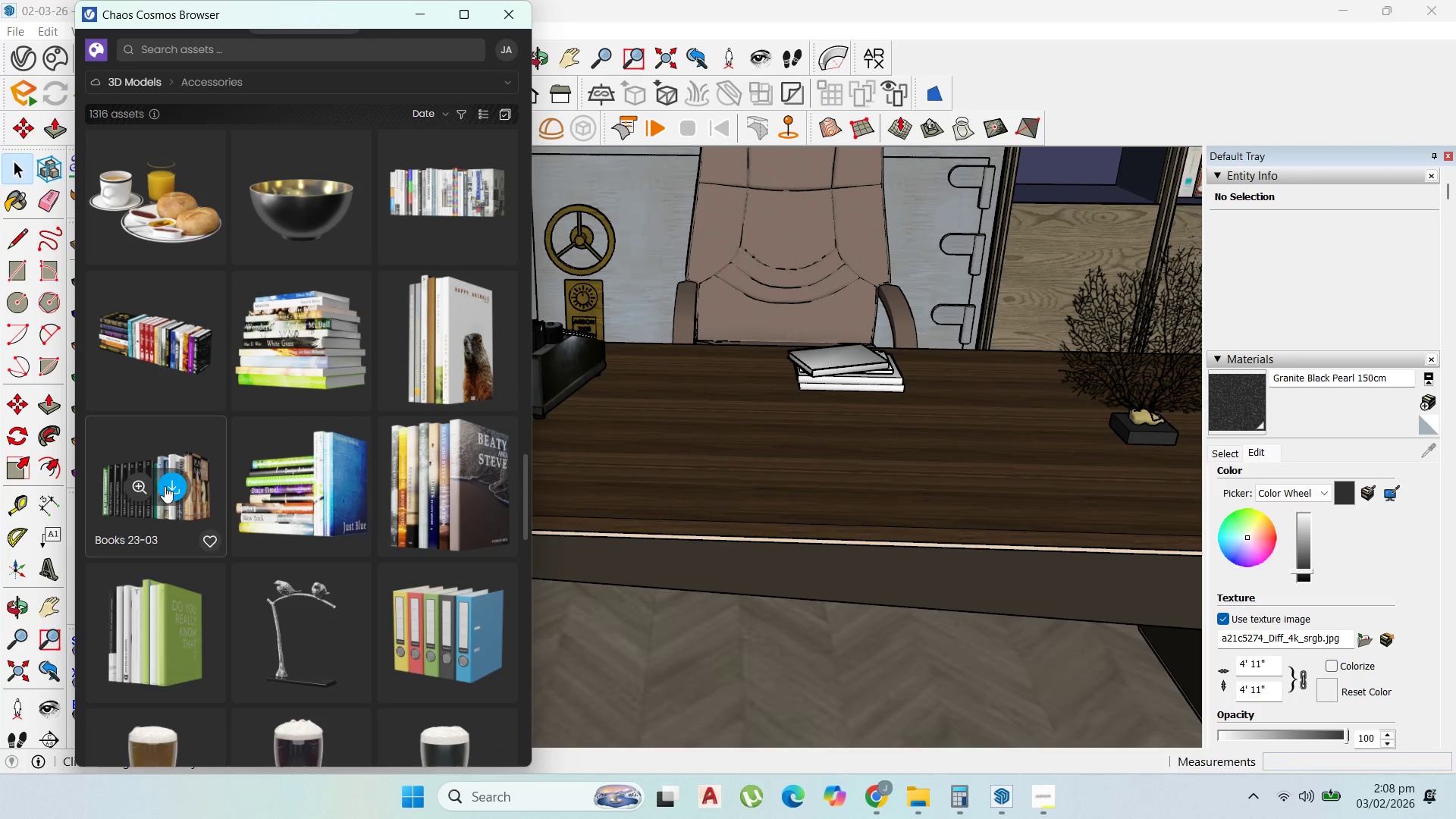 
wait(5.89)
 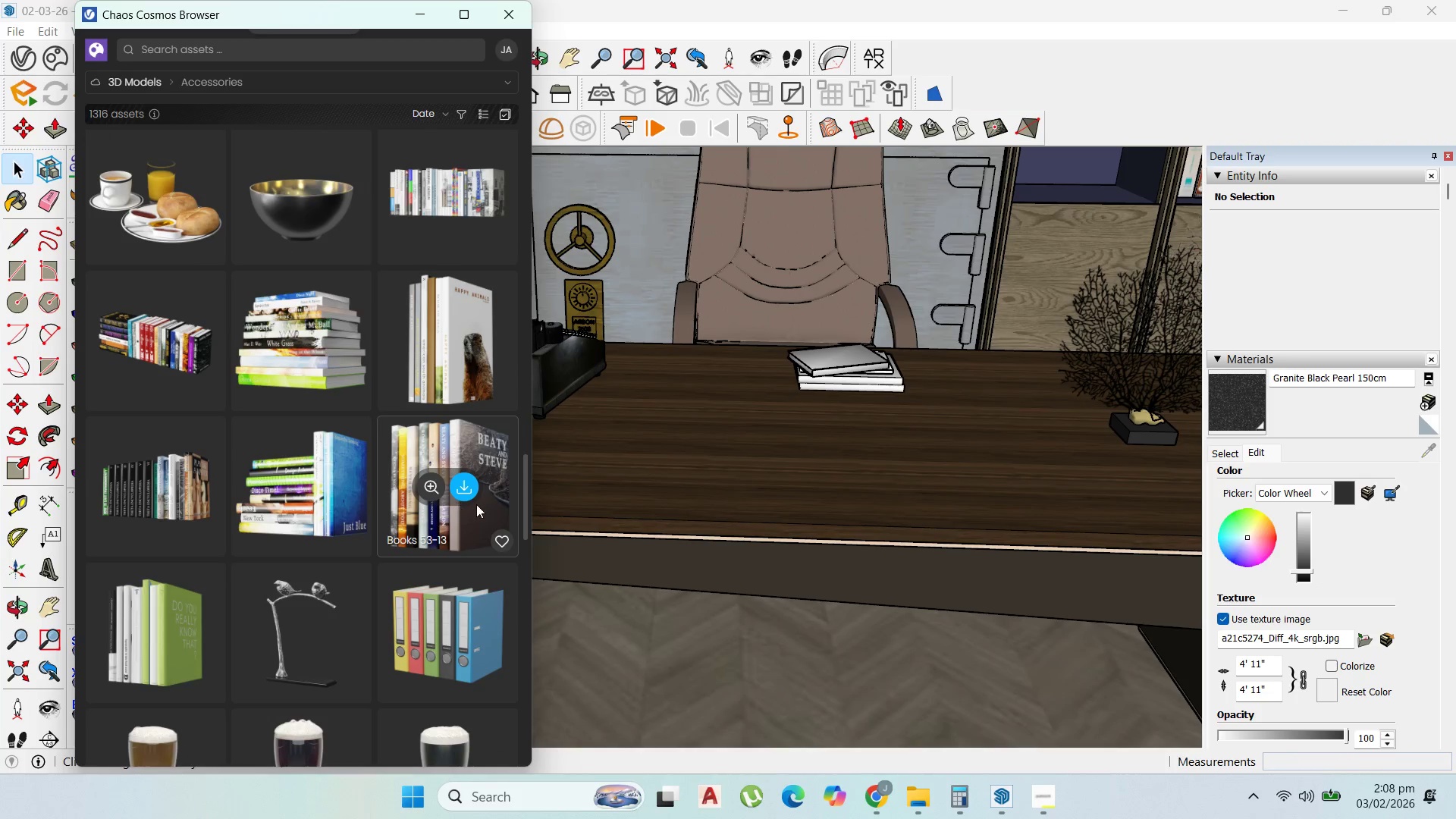 
left_click([463, 637])
 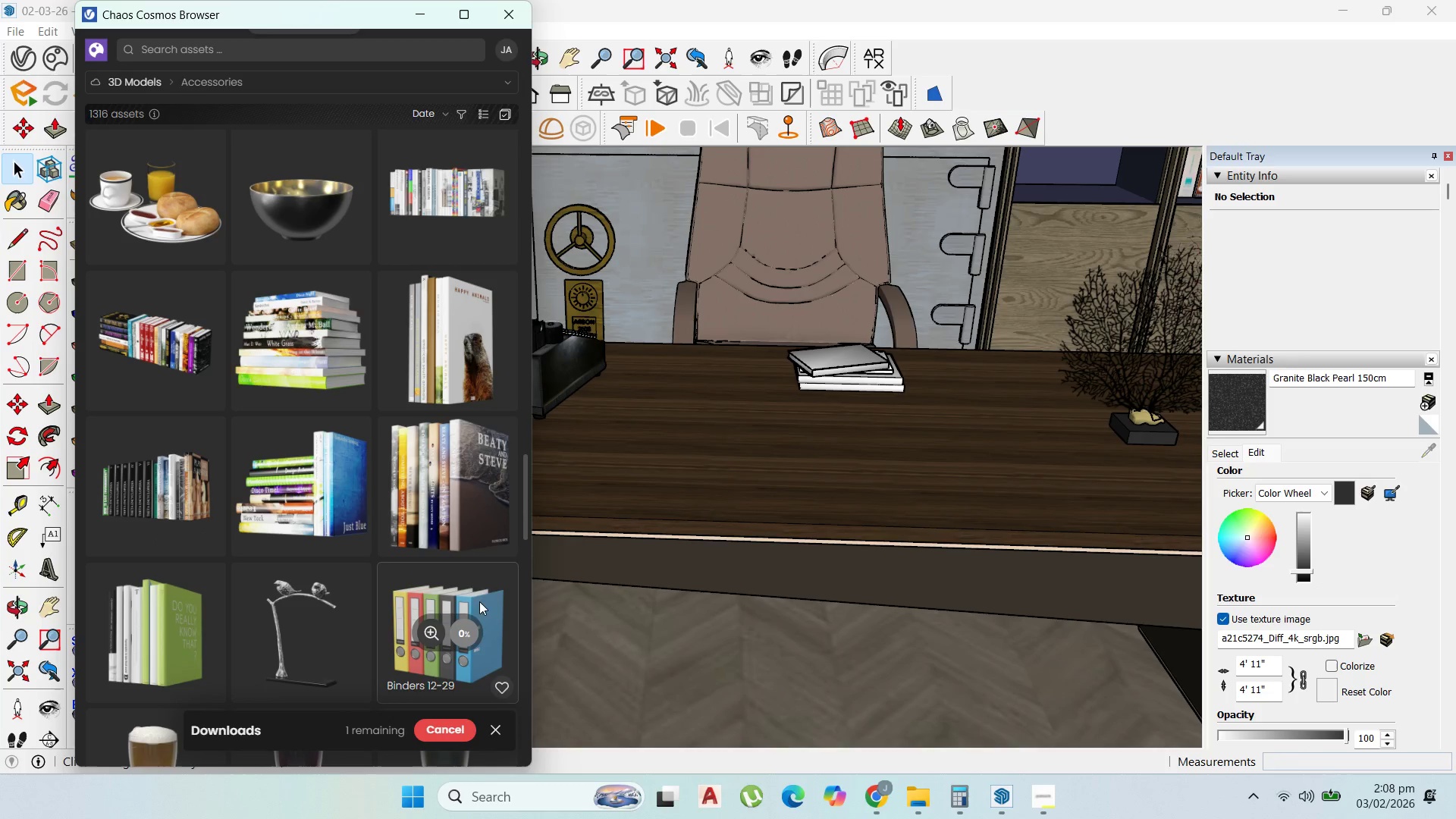 
scroll: coordinate [479, 573], scroll_direction: down, amount: 2.0
 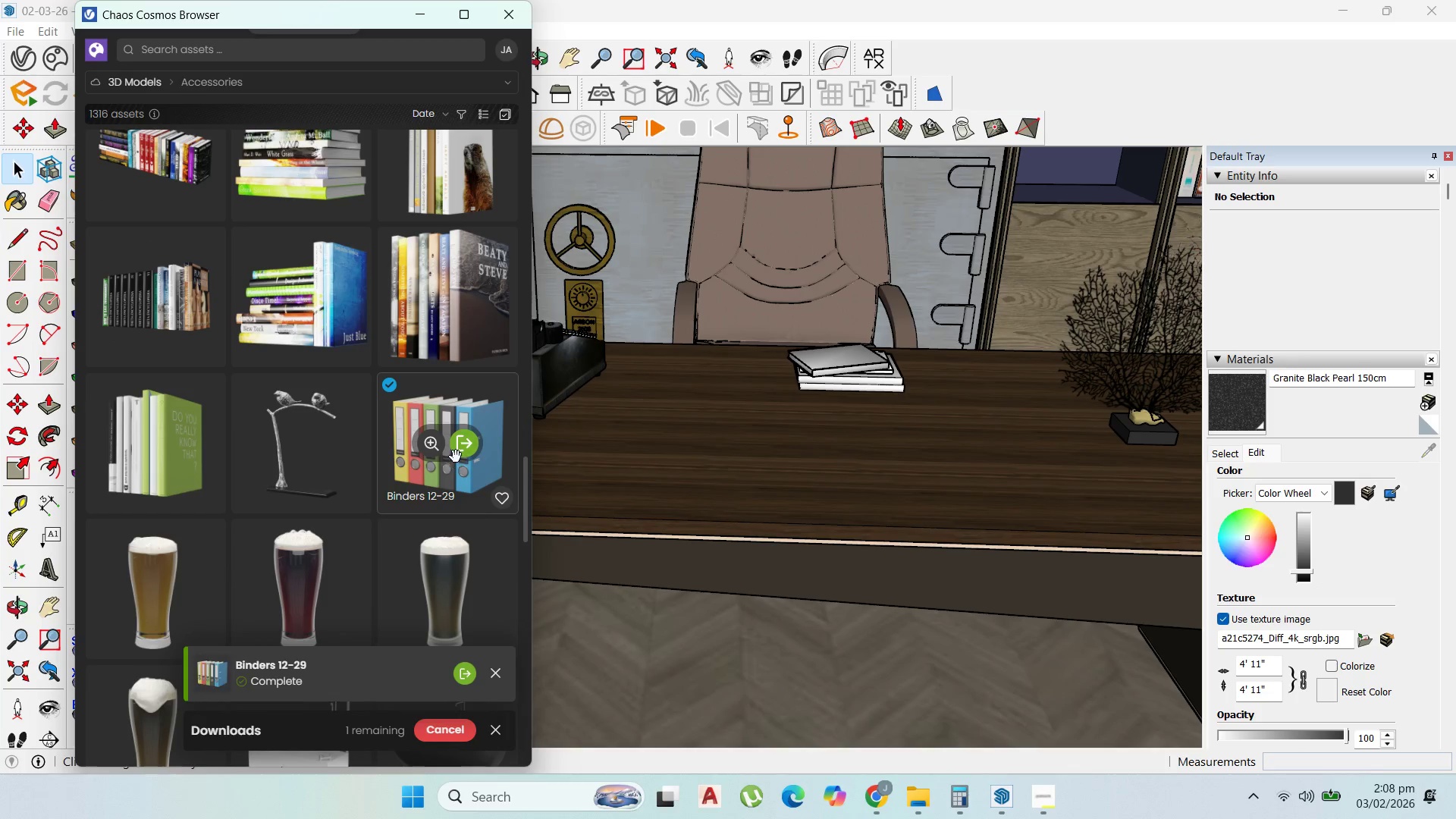 
left_click([463, 451])
 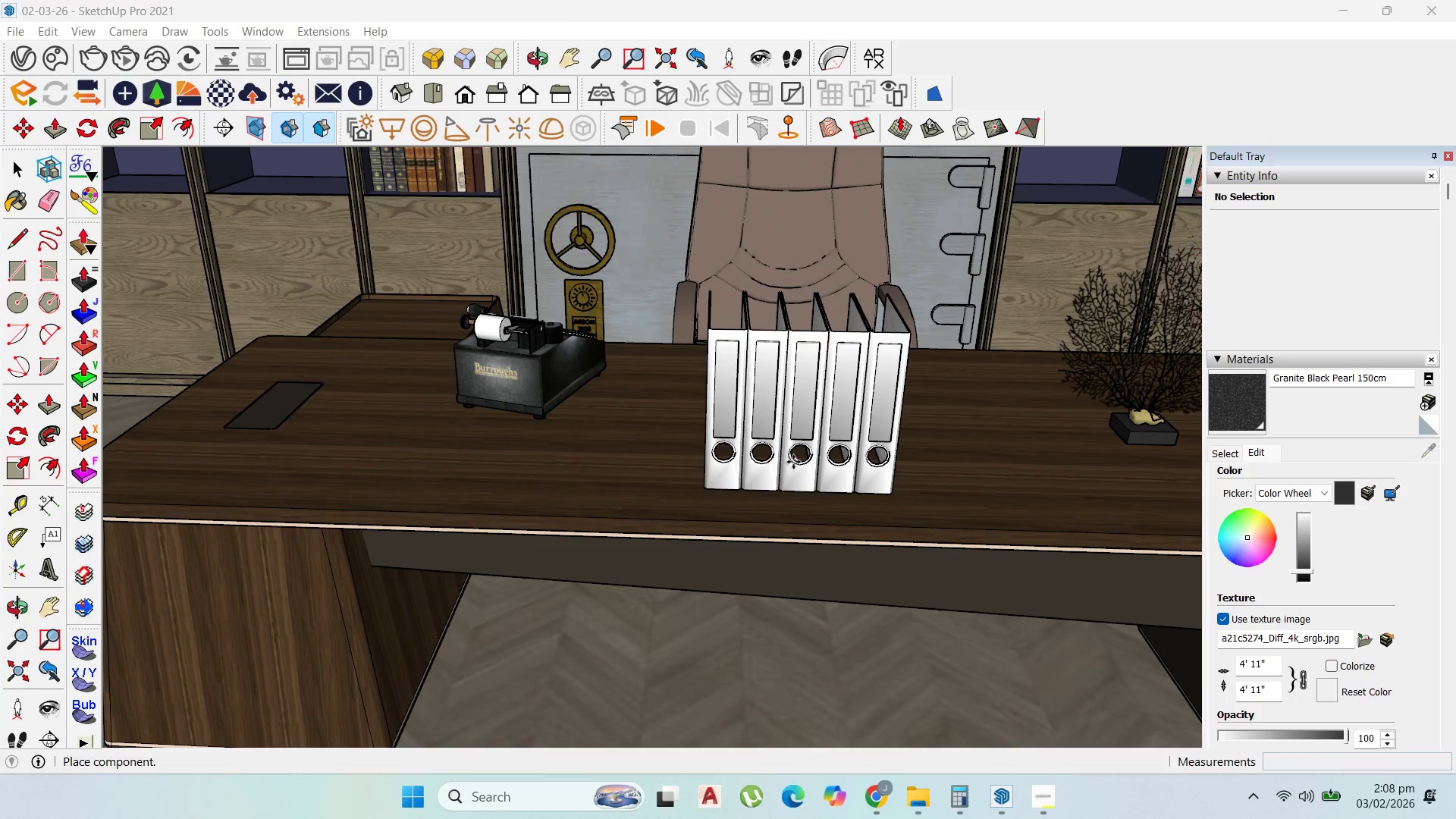 
scroll: coordinate [977, 531], scroll_direction: down, amount: 8.0
 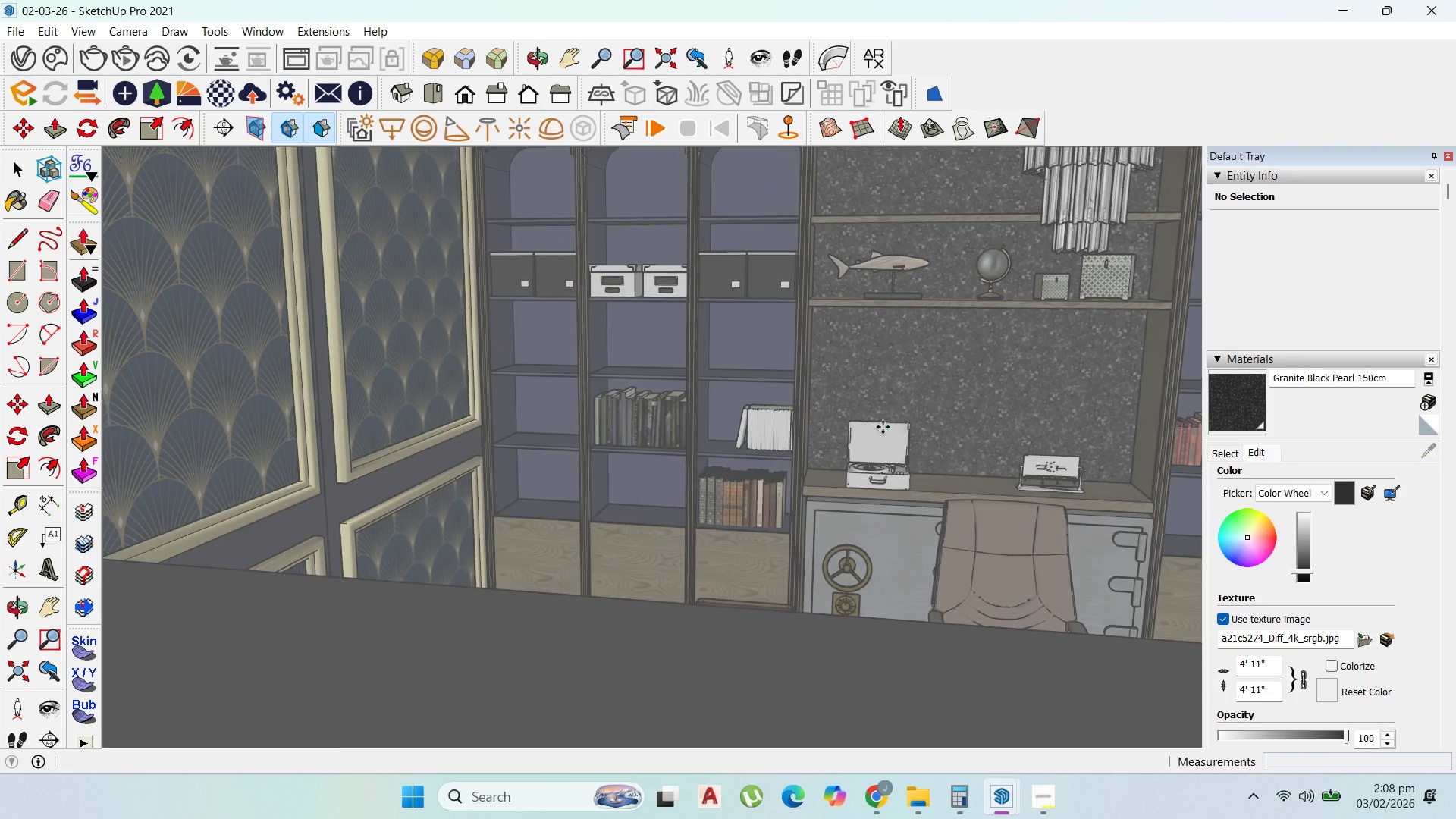 
scroll: coordinate [537, 368], scroll_direction: up, amount: 44.0
 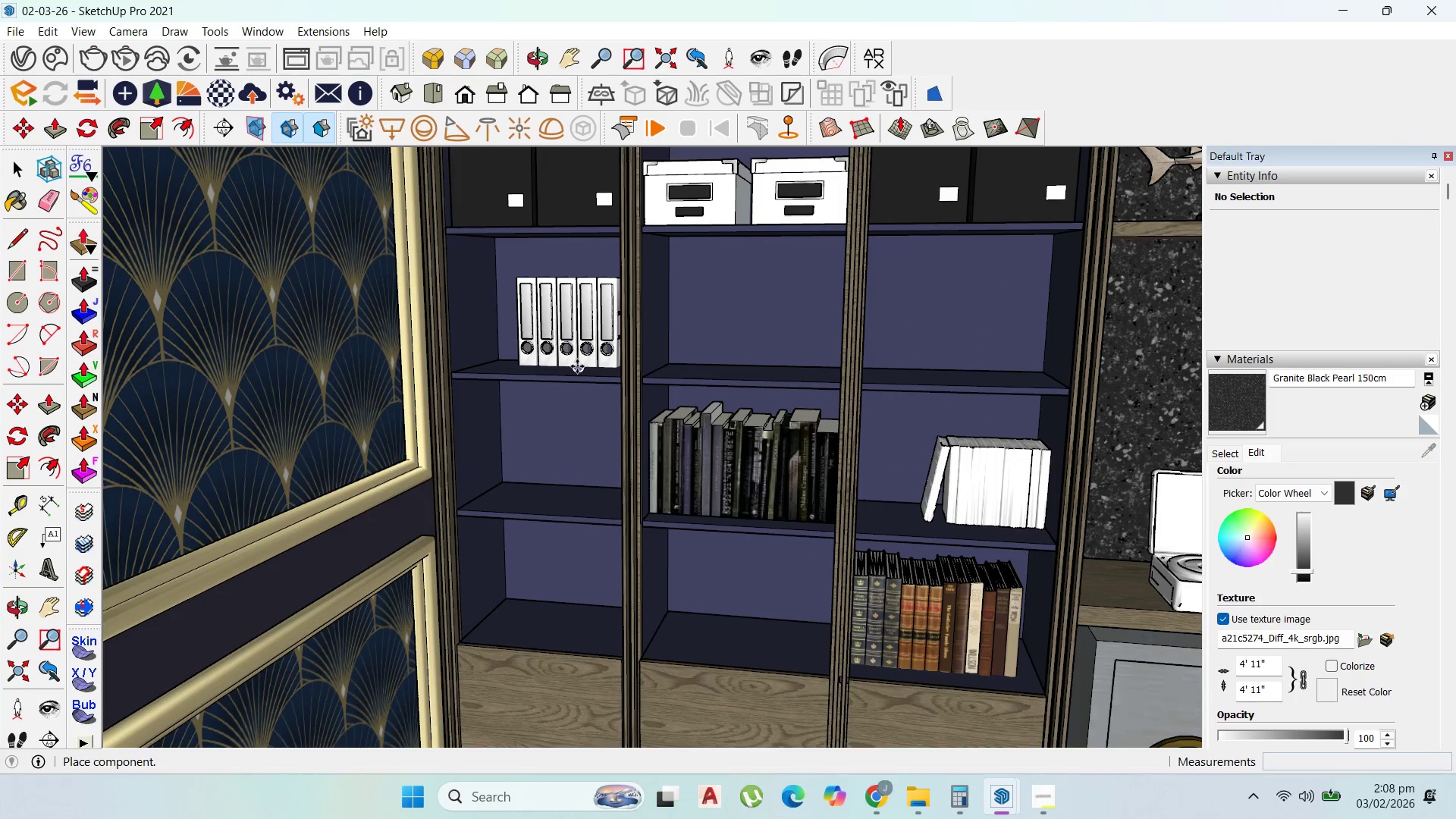 
left_click([577, 366])
 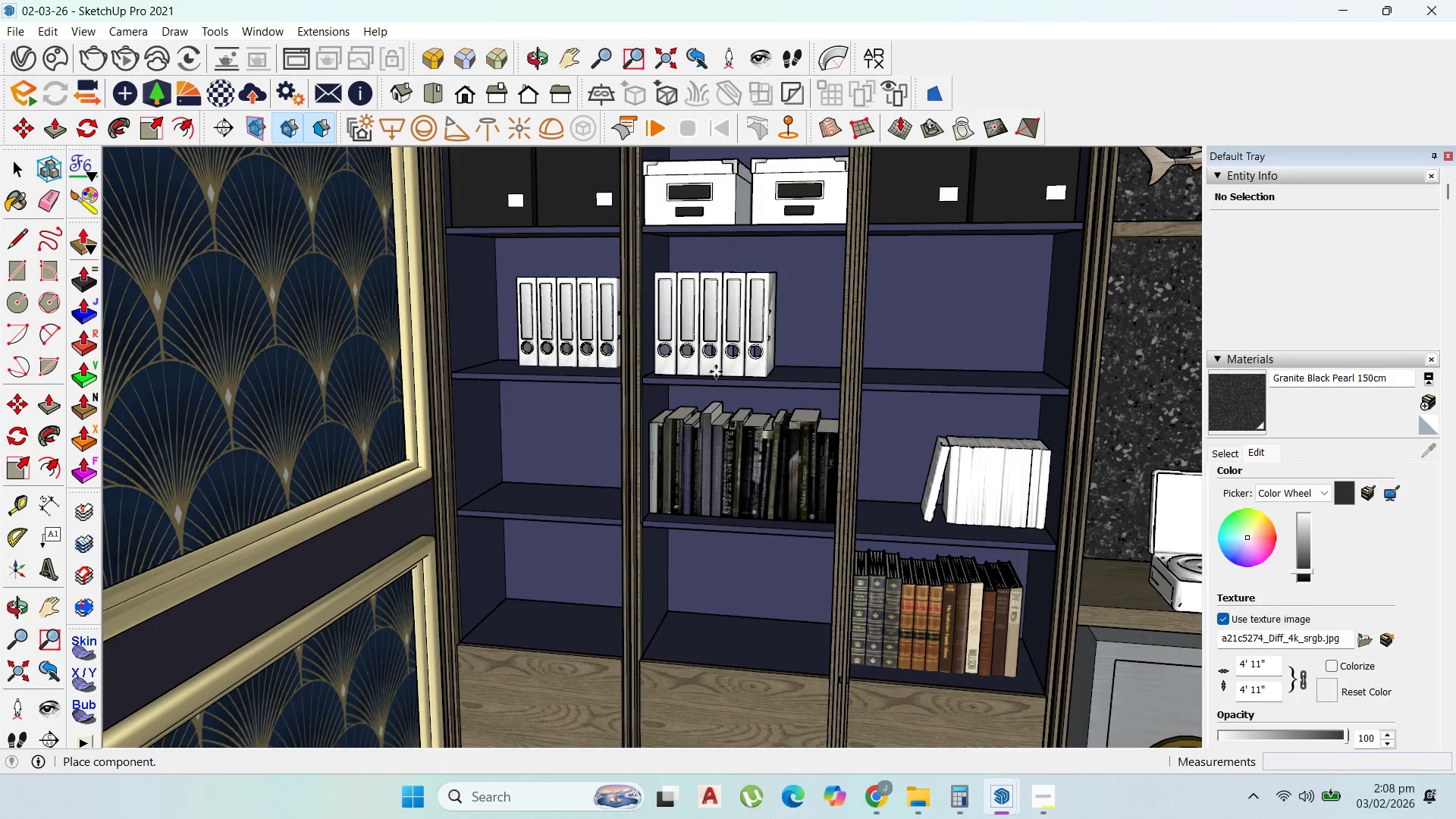 
left_click([715, 372])
 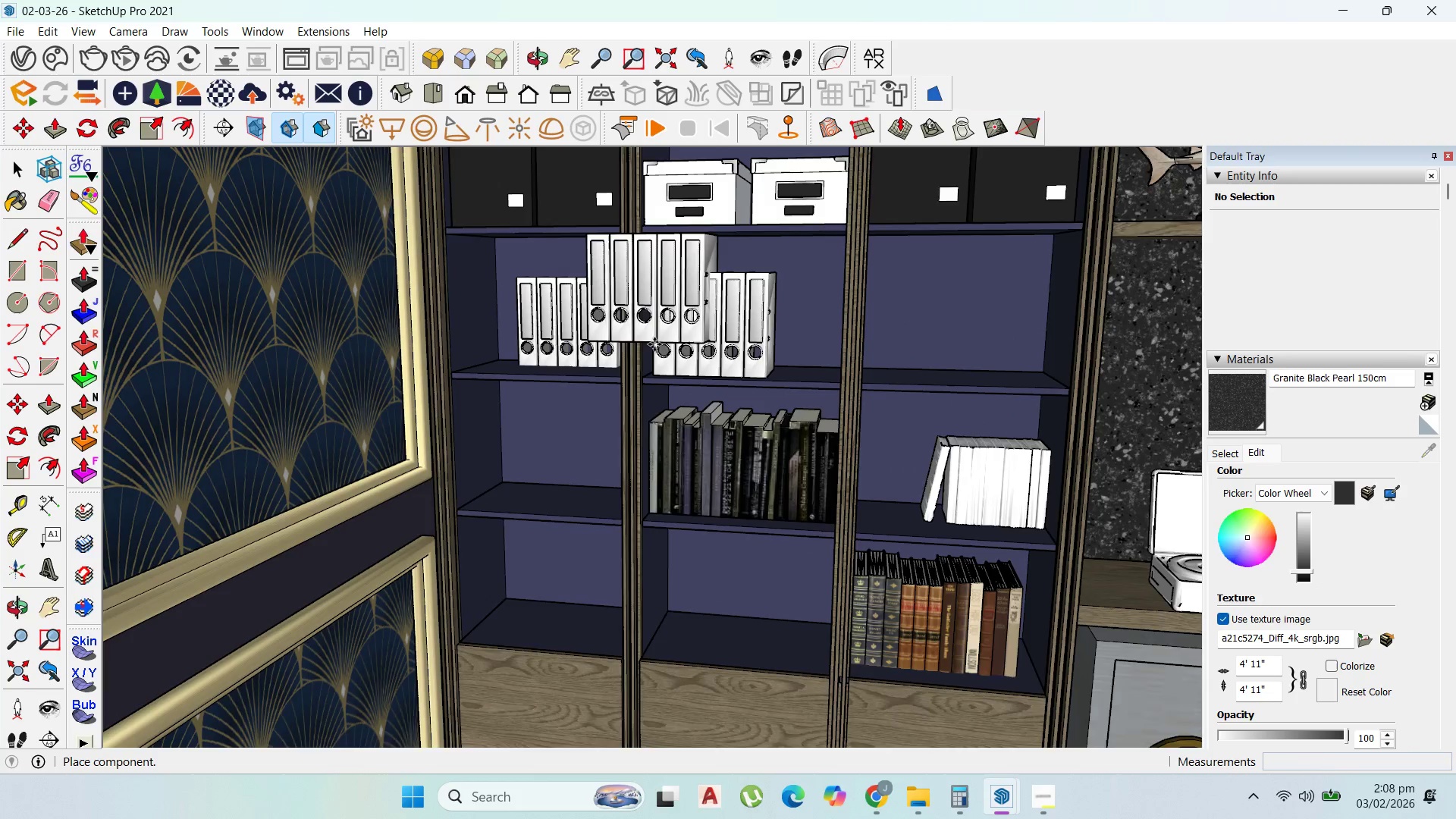 
scroll: coordinate [673, 355], scroll_direction: down, amount: 1.0
 